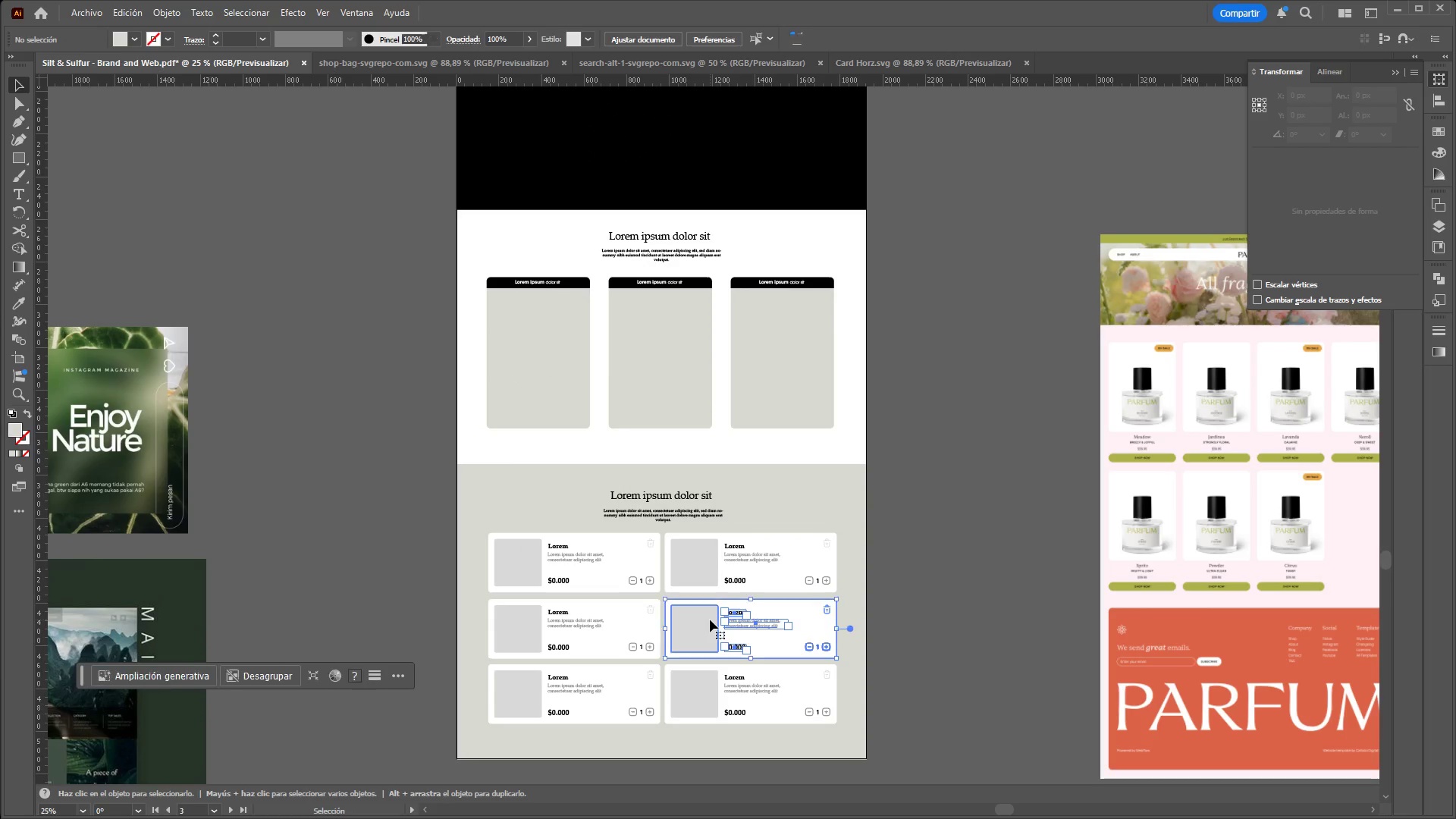 
right_click([710, 620])
 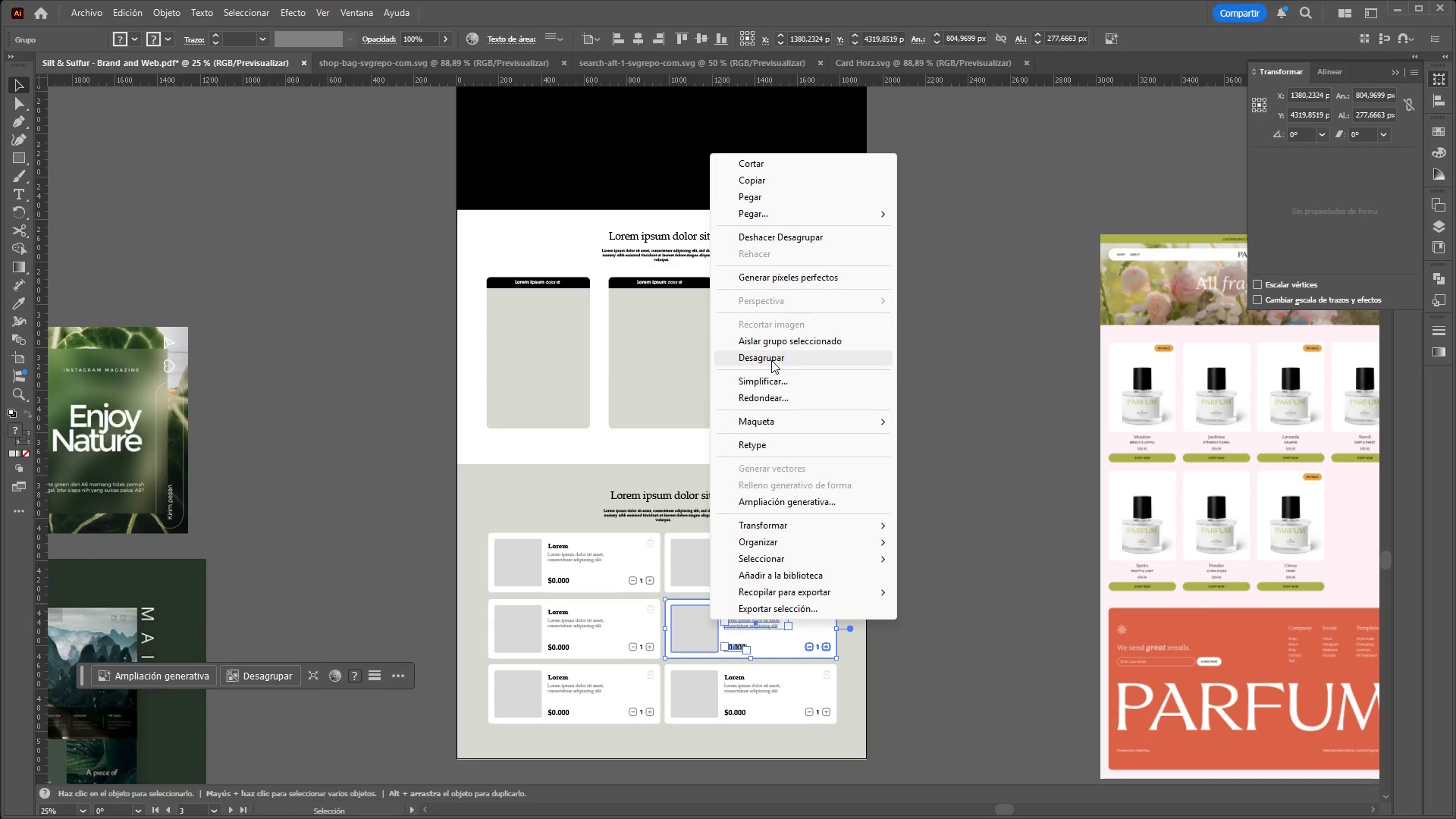 
left_click([943, 560])
 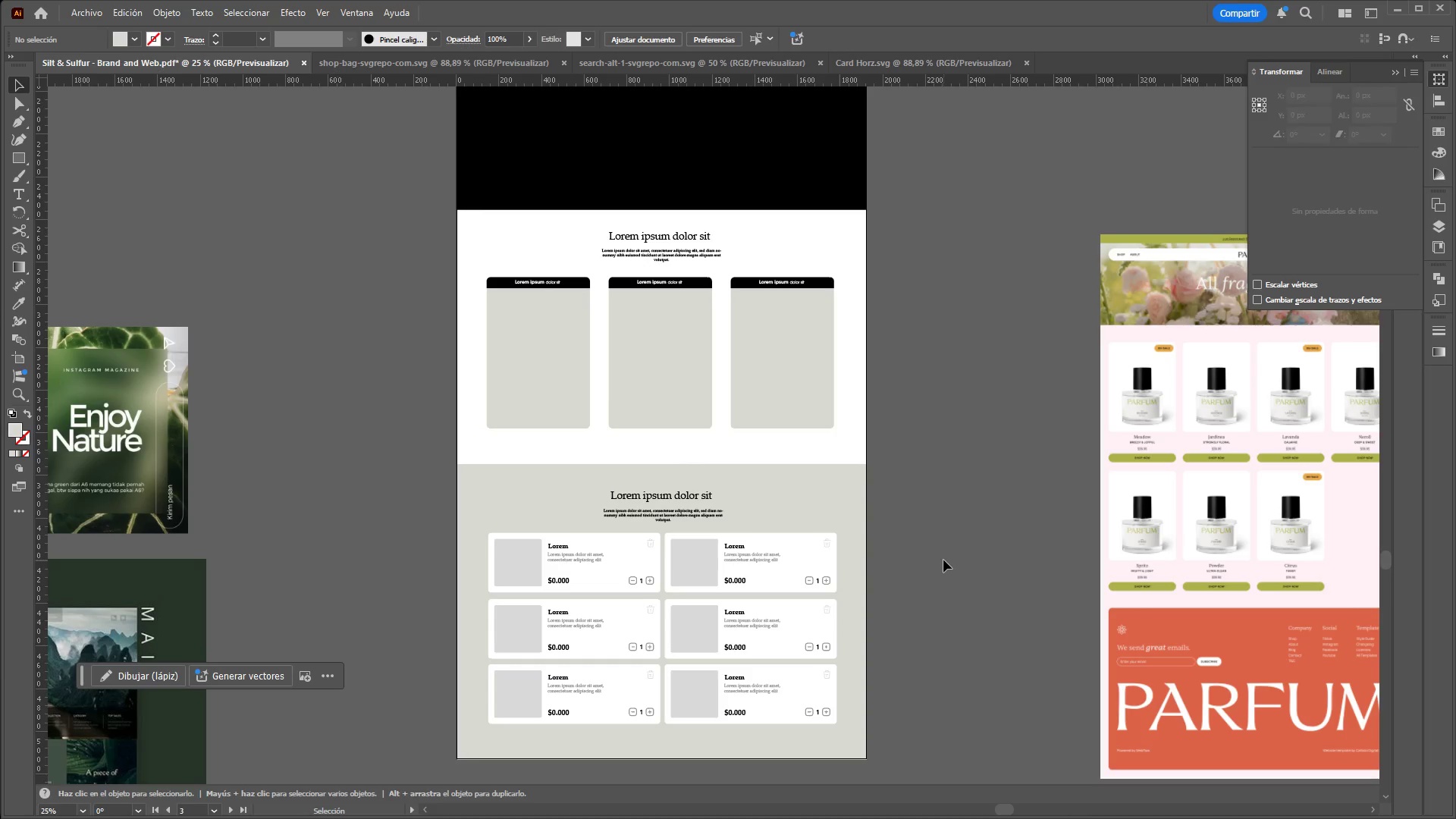 
key(Control+Z)
 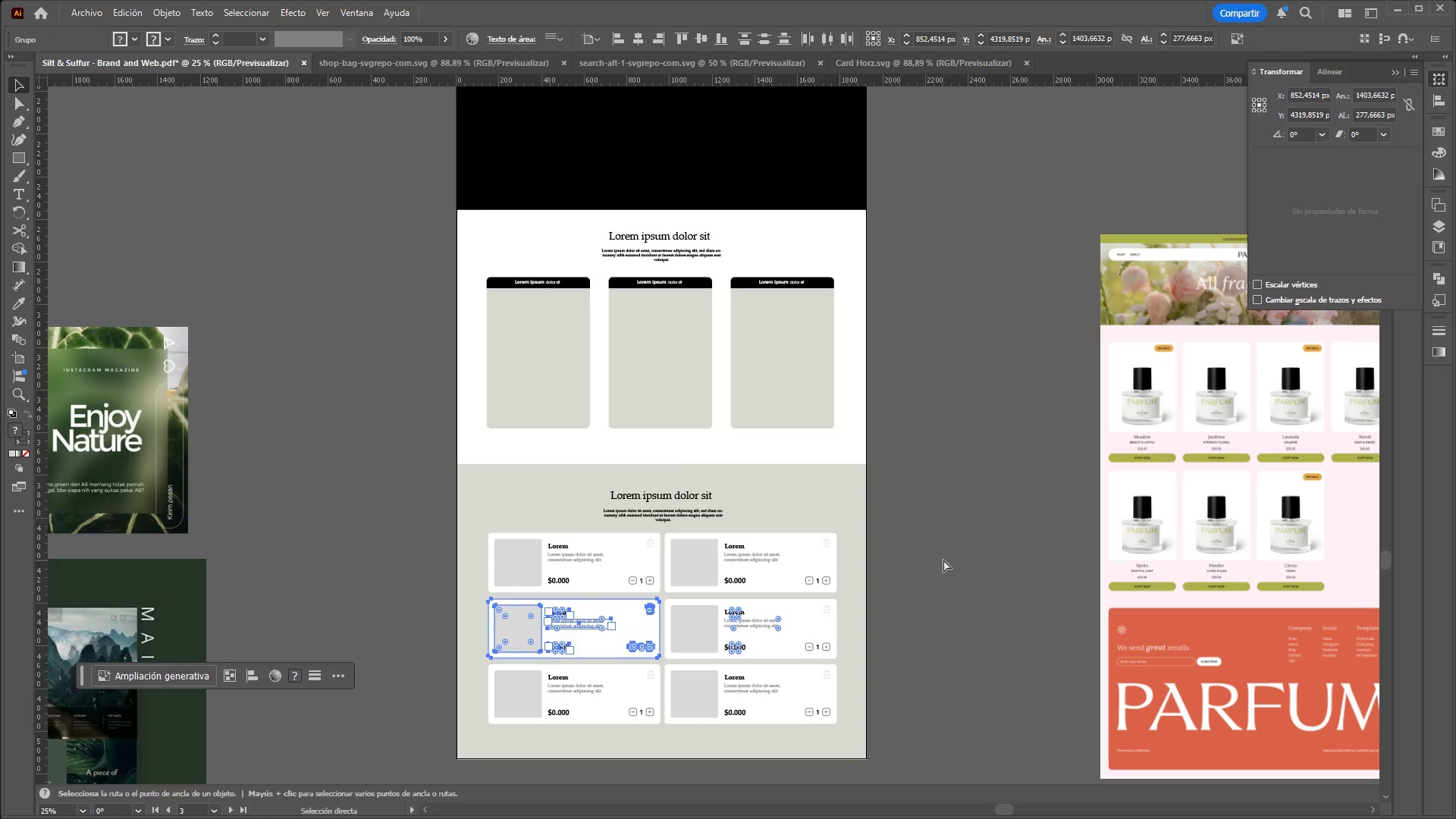 
key(Control+Z)
 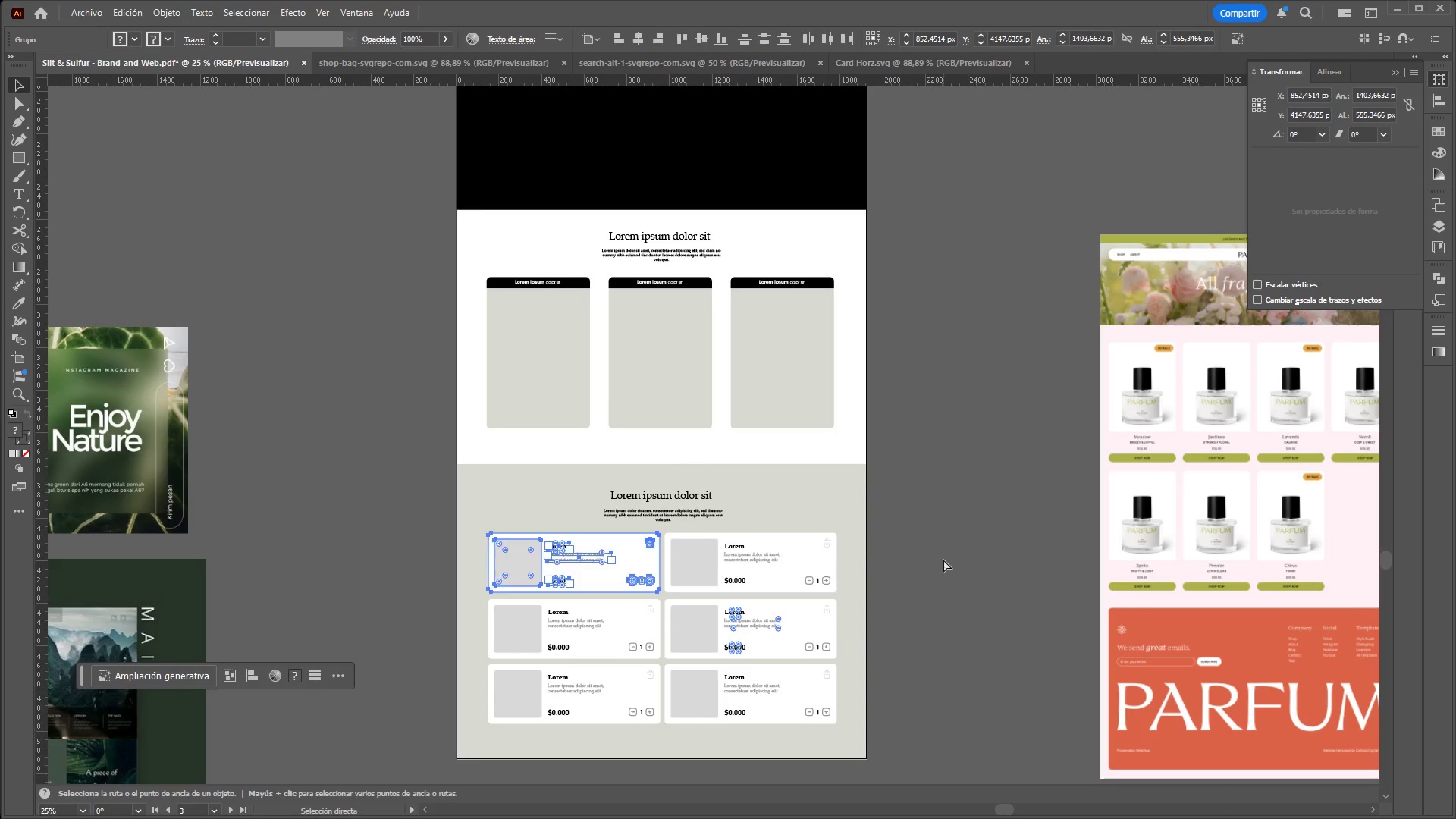 
key(Control+Z)
 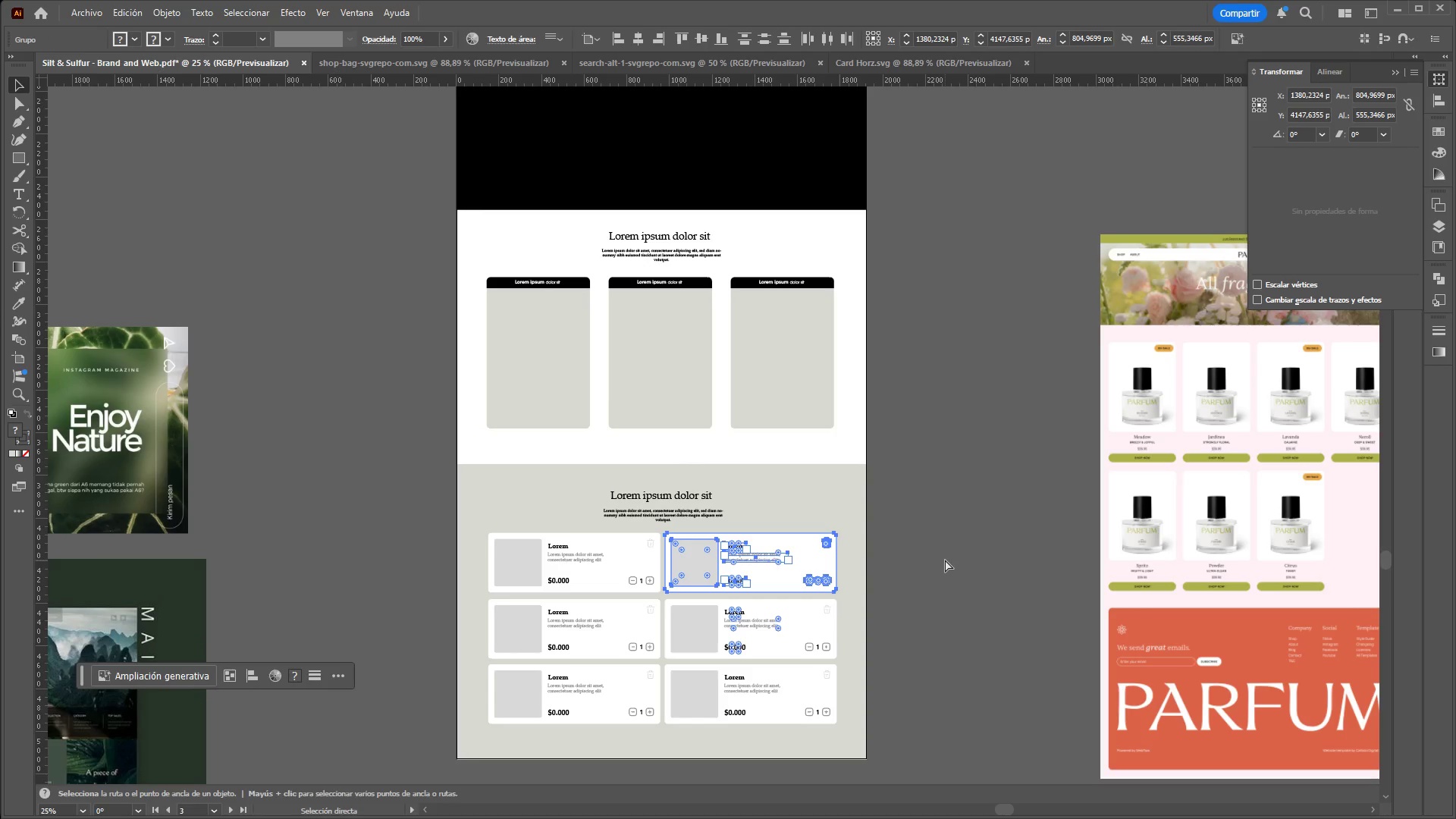 
key(Control+Z)
 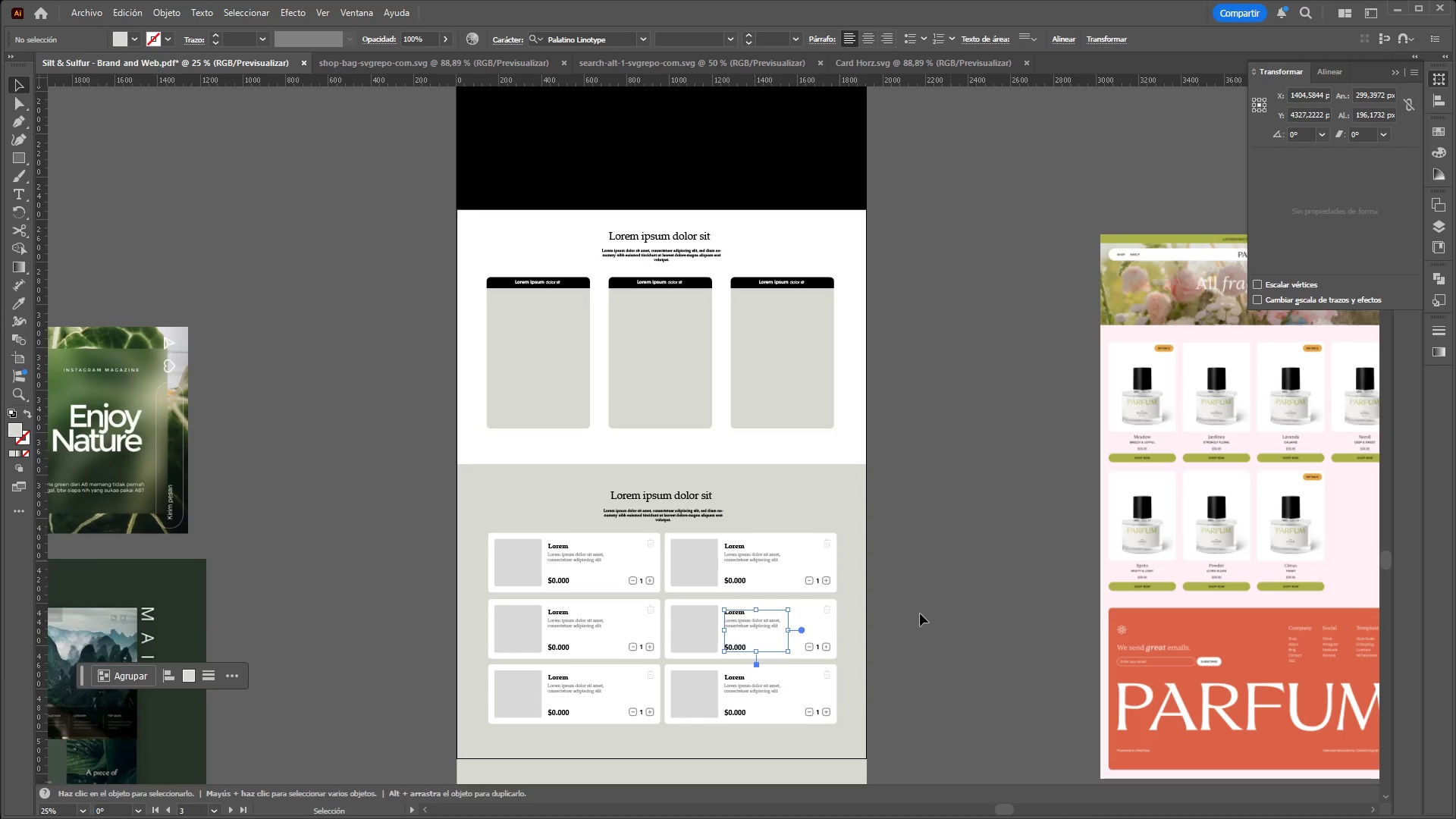 
left_click([837, 770])
 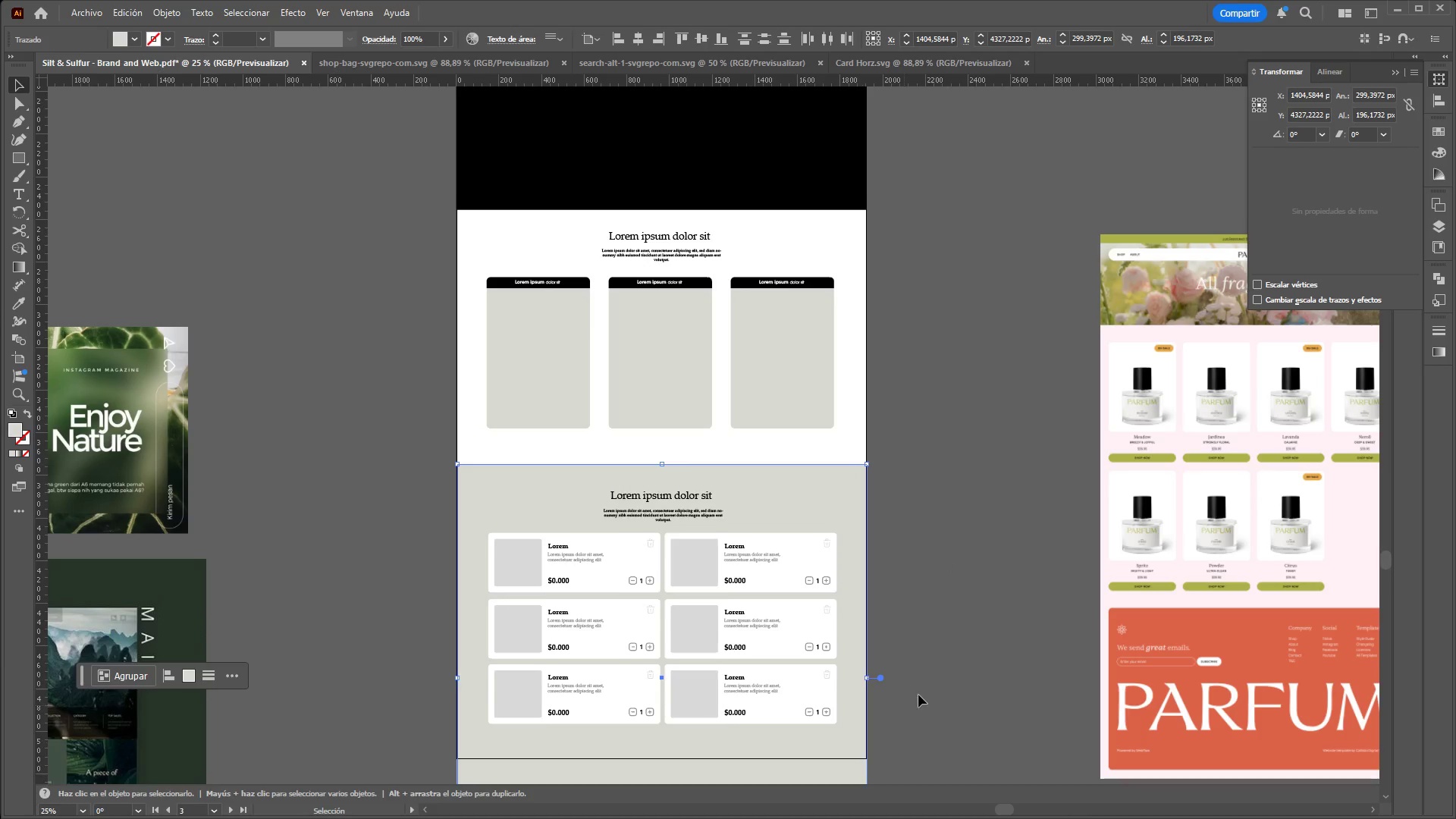 
left_click([957, 673])
 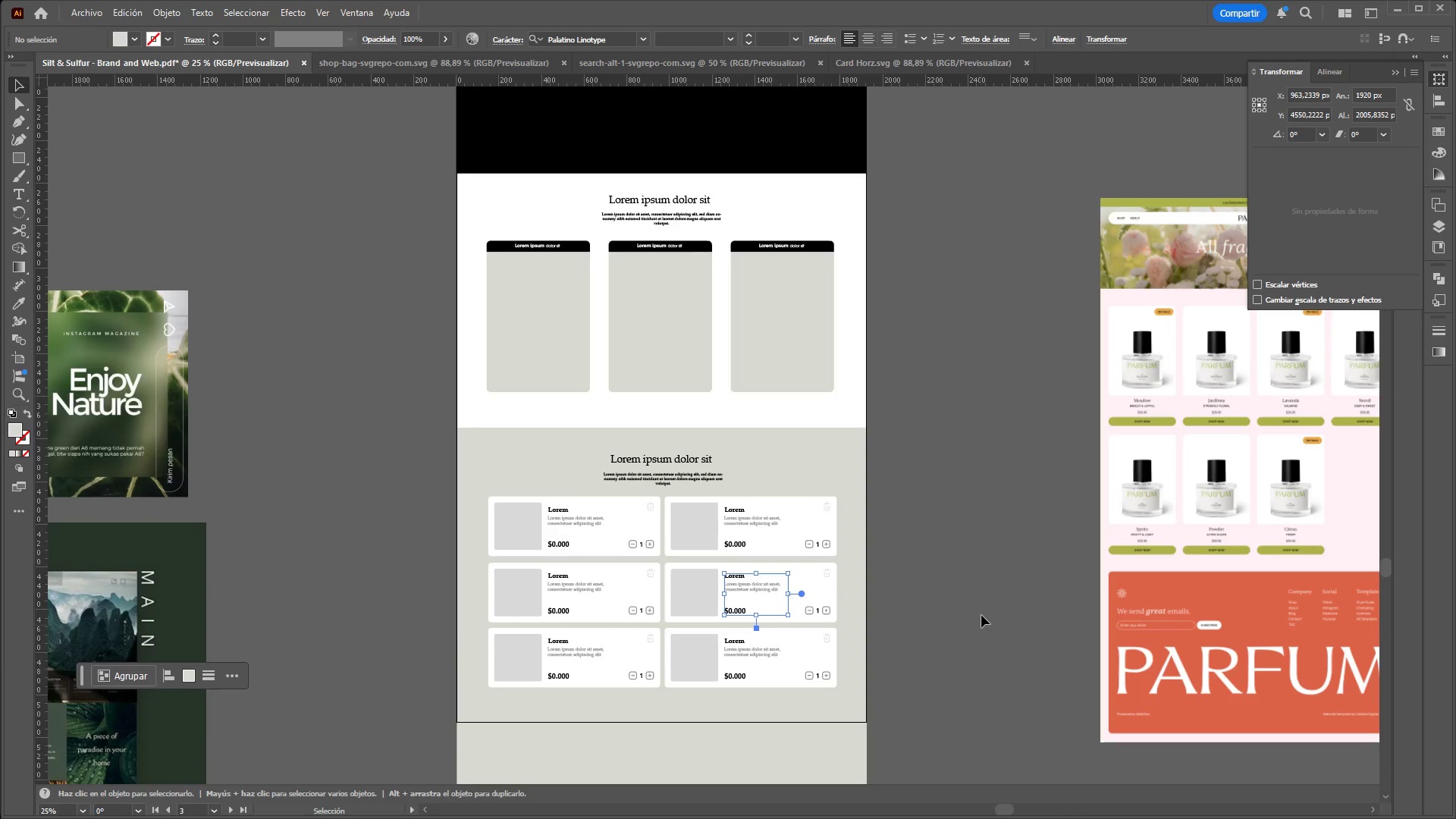 
scroll: coordinate [954, 677], scroll_direction: down, amount: 2.0
 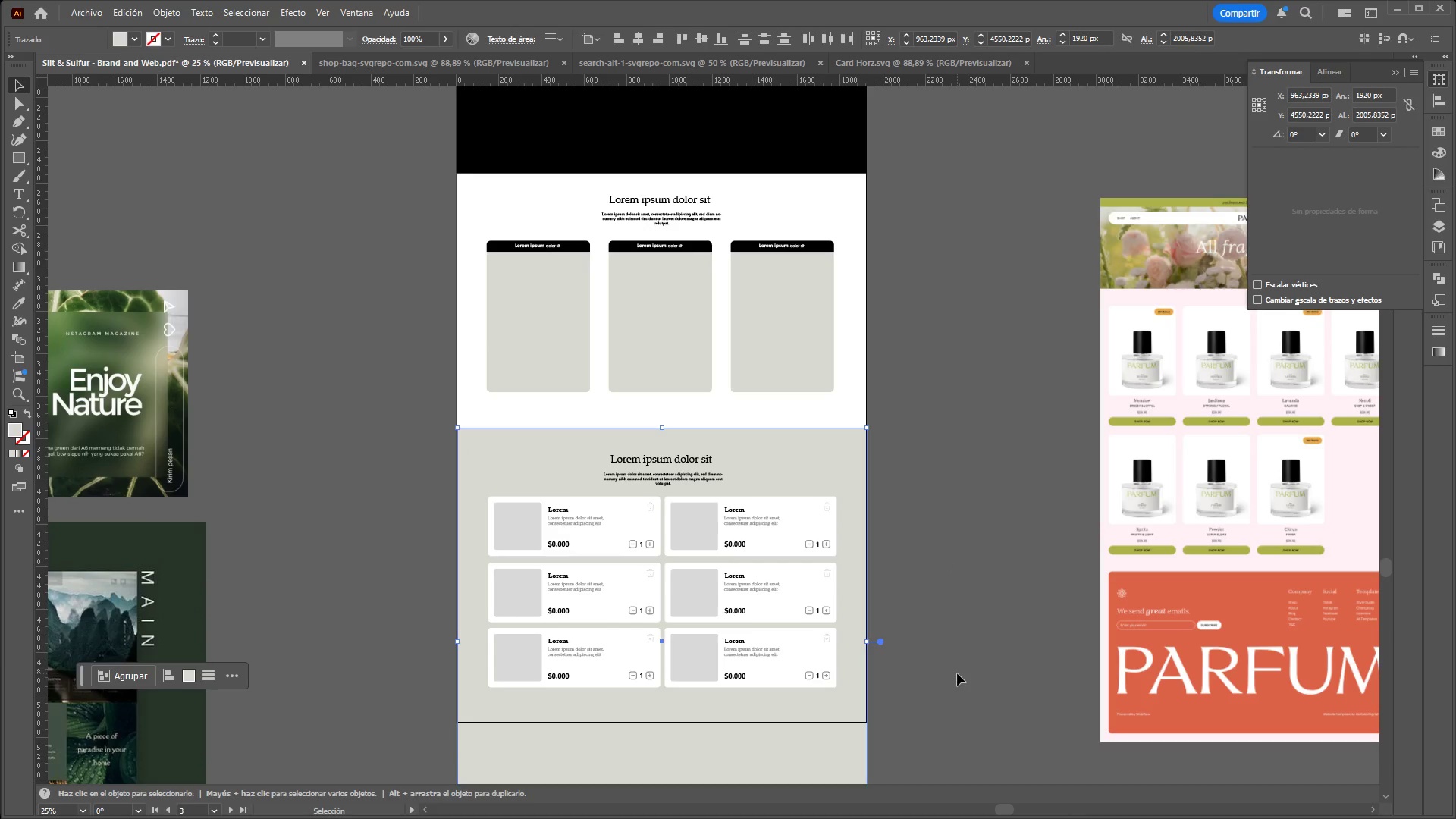 
left_click([984, 563])
 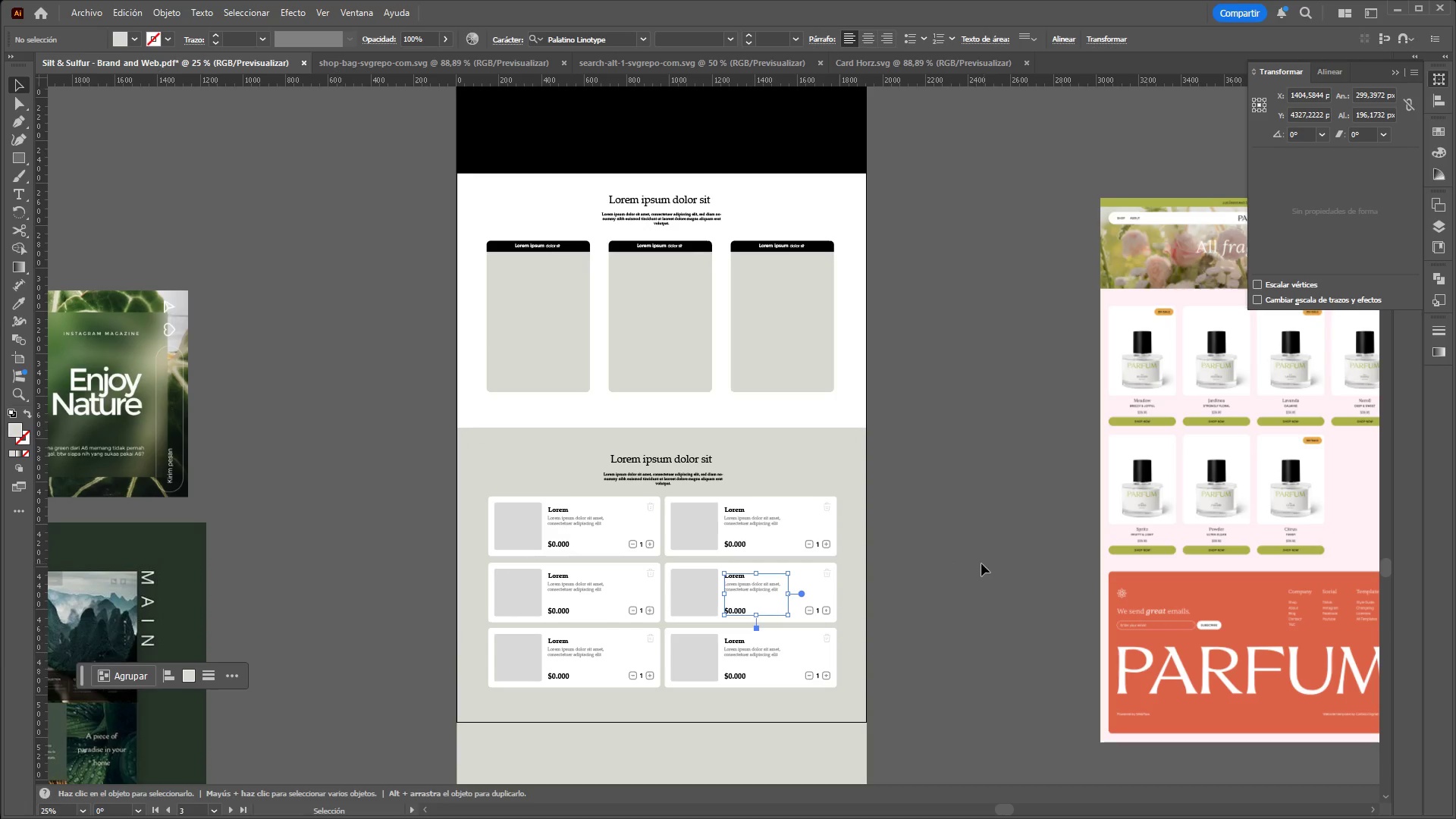 
hold_key(key=ControlLeft, duration=1.02)
 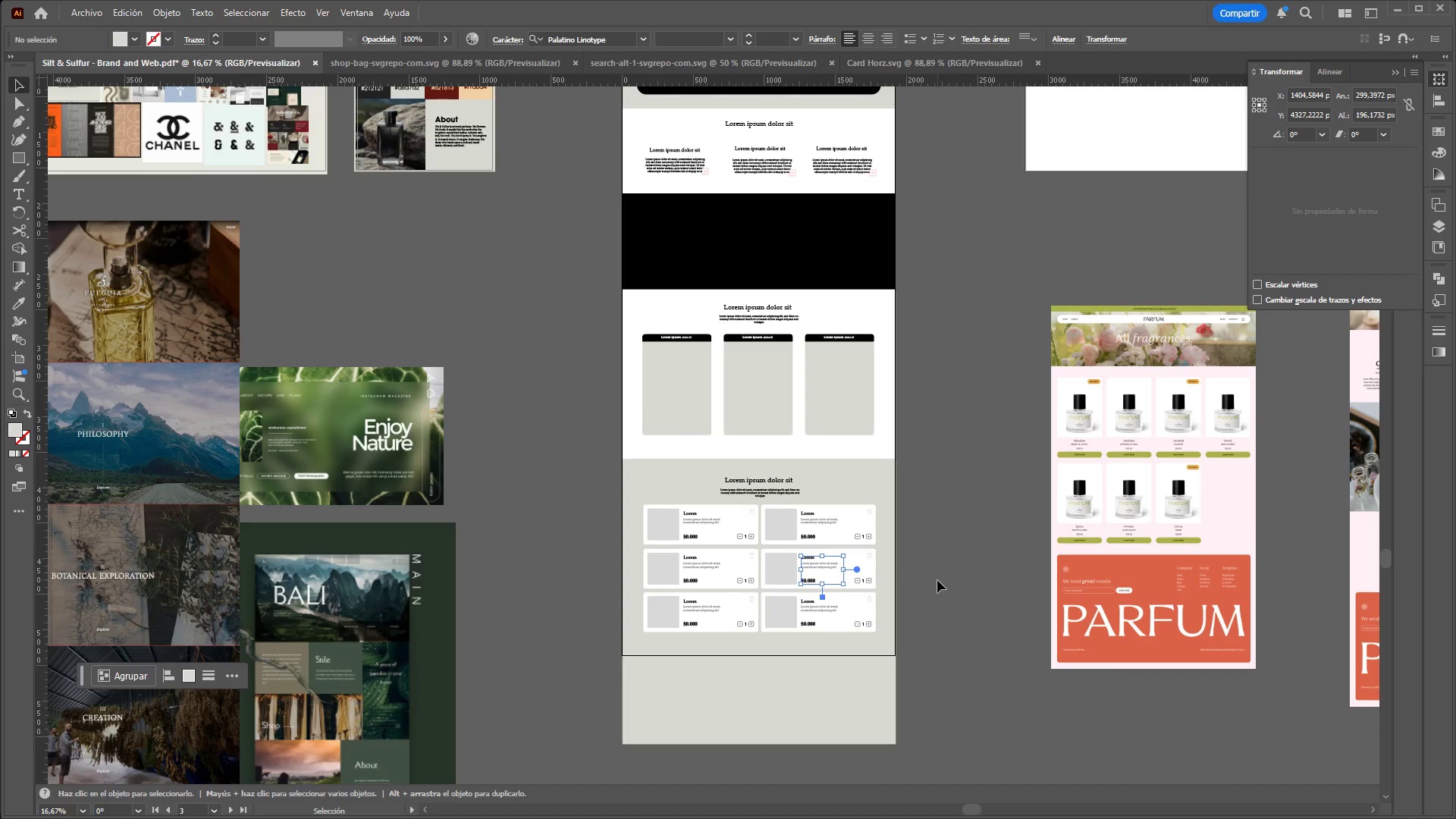 
hold_key(key=AltLeft, duration=0.97)
 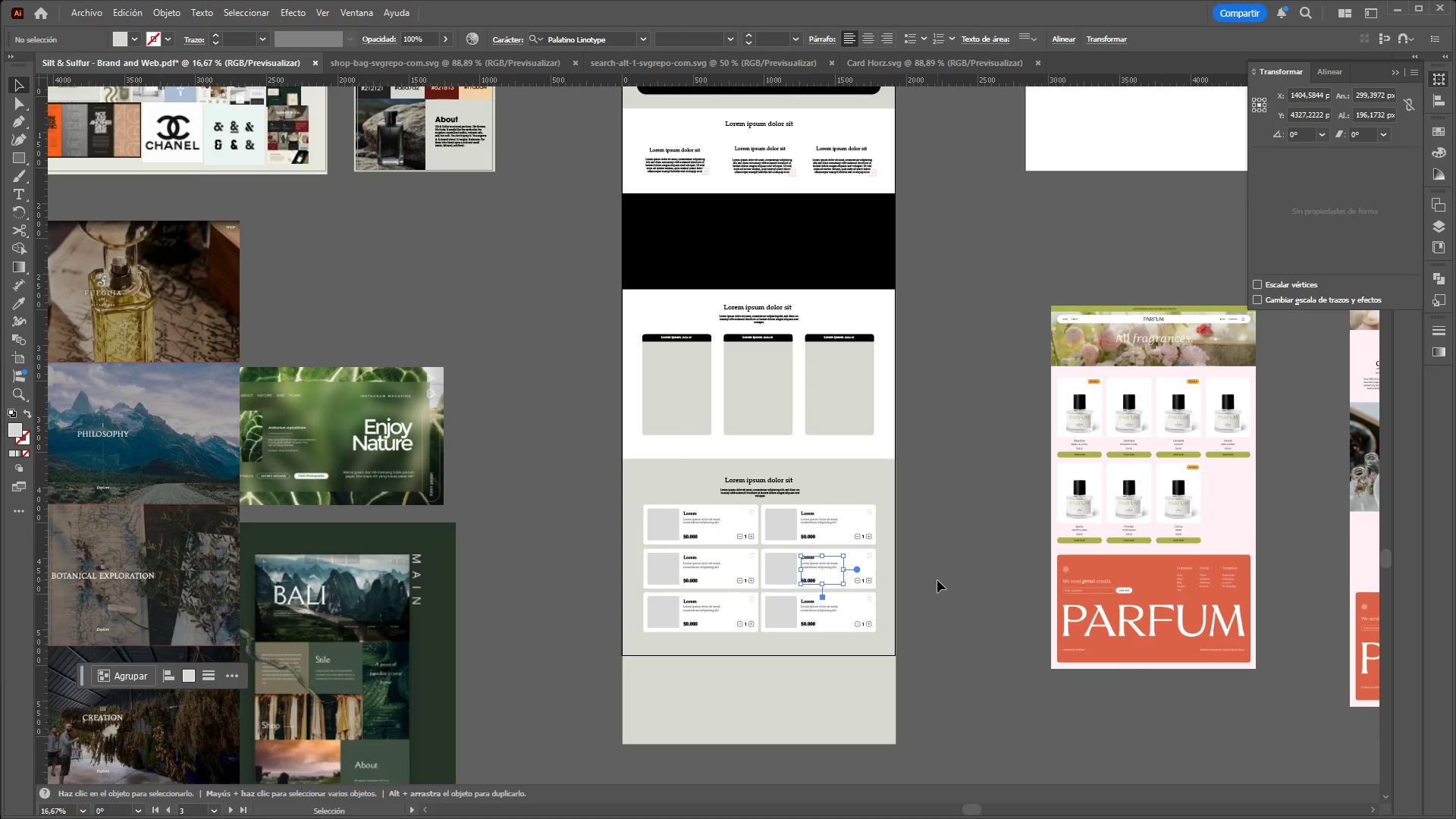 
left_click([937, 580])
 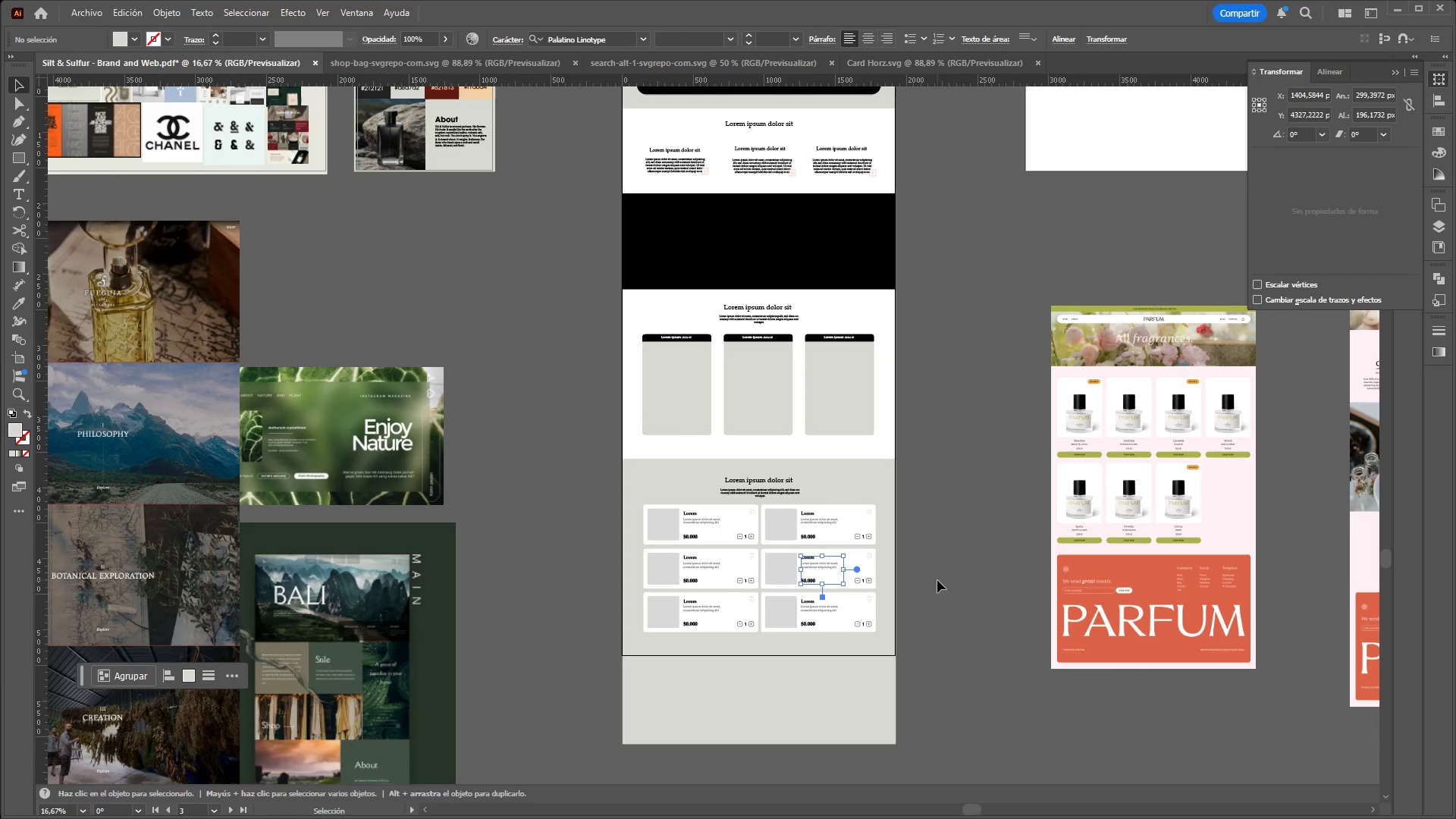 
scroll: coordinate [954, 519], scroll_direction: down, amount: 1.0
 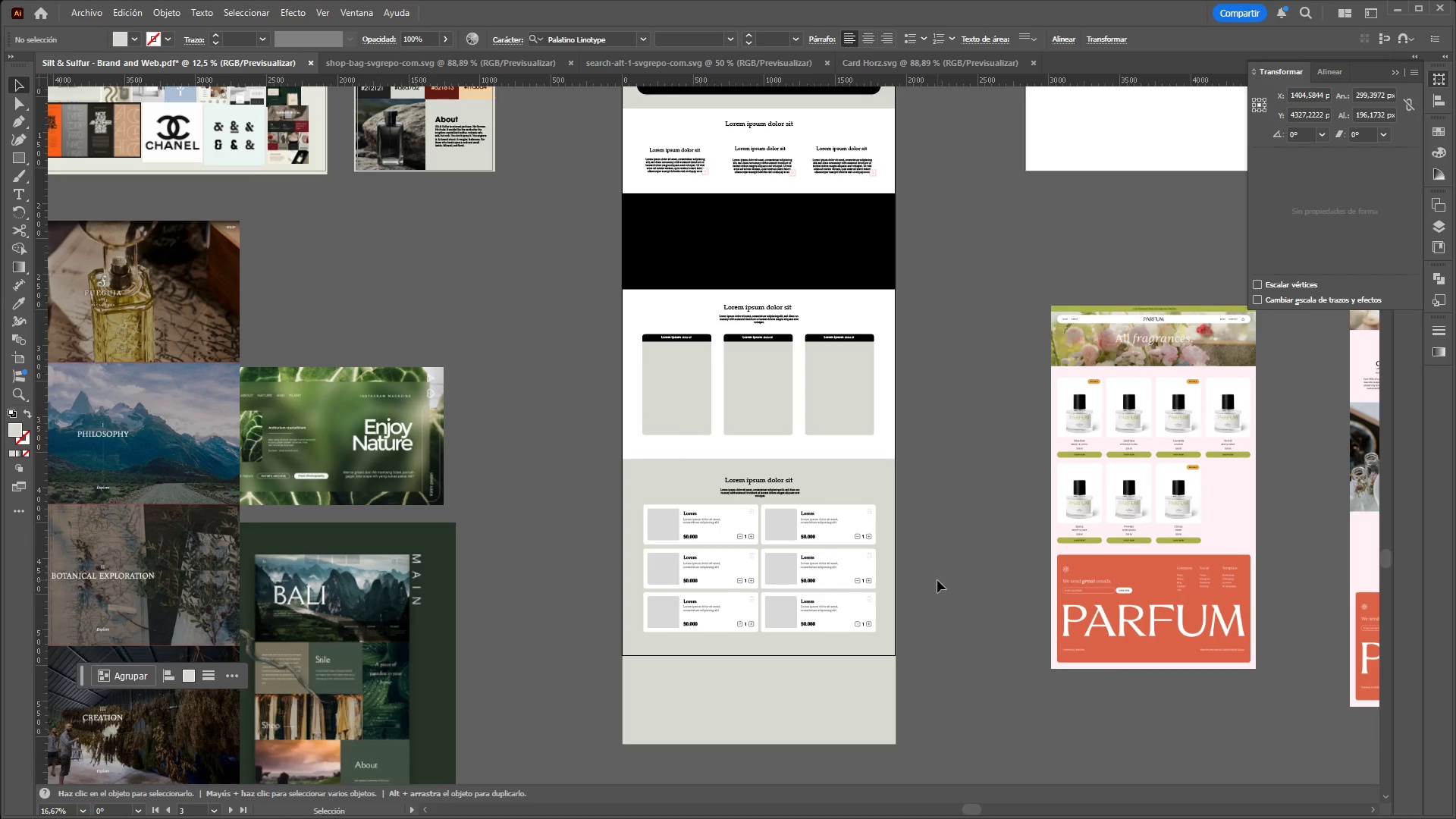 
left_click([937, 580])
 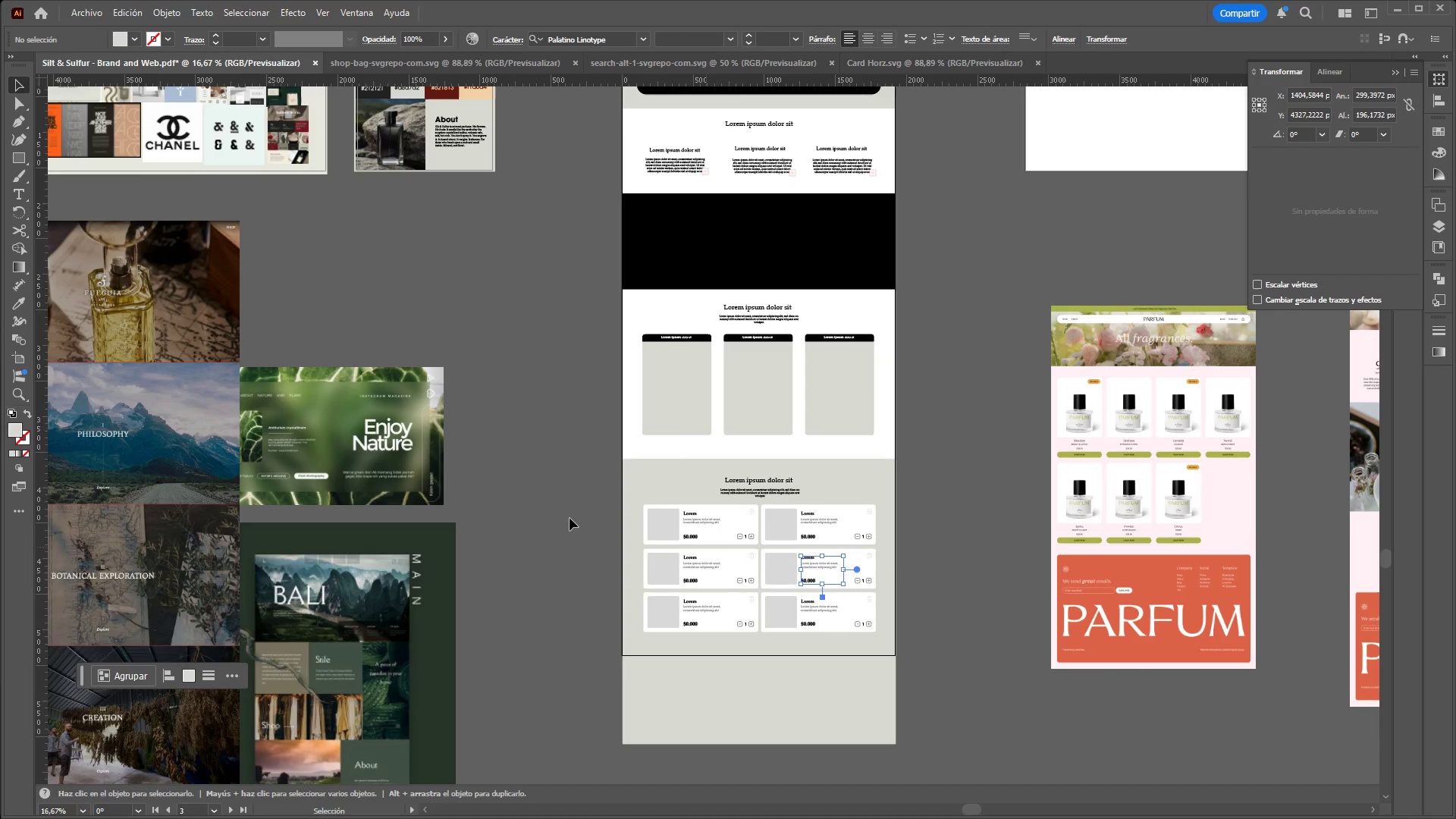 
left_click([566, 516])
 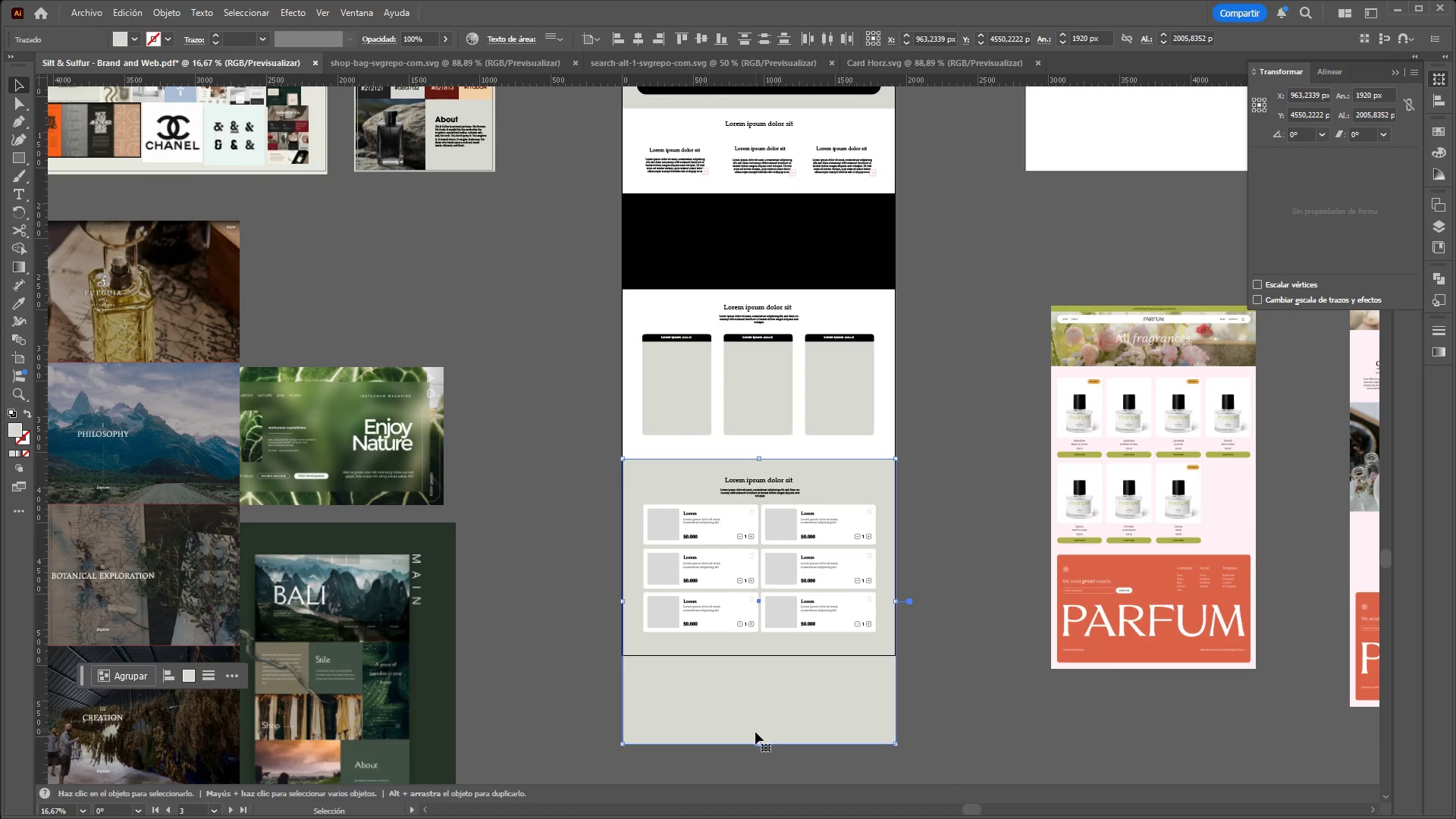 
left_click_drag(start_coordinate=[758, 741], to_coordinate=[781, 659])
 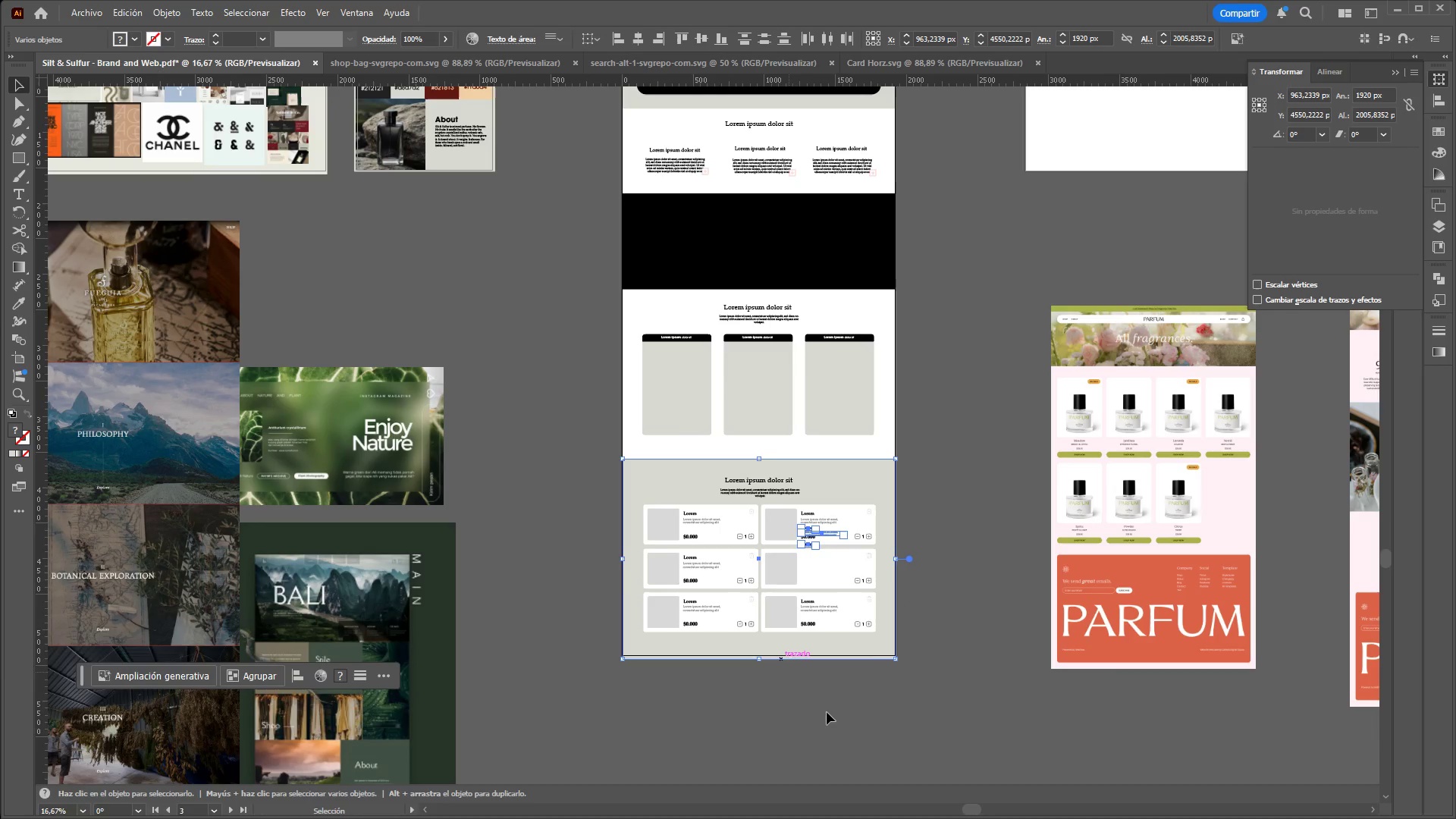 
left_click([831, 717])
 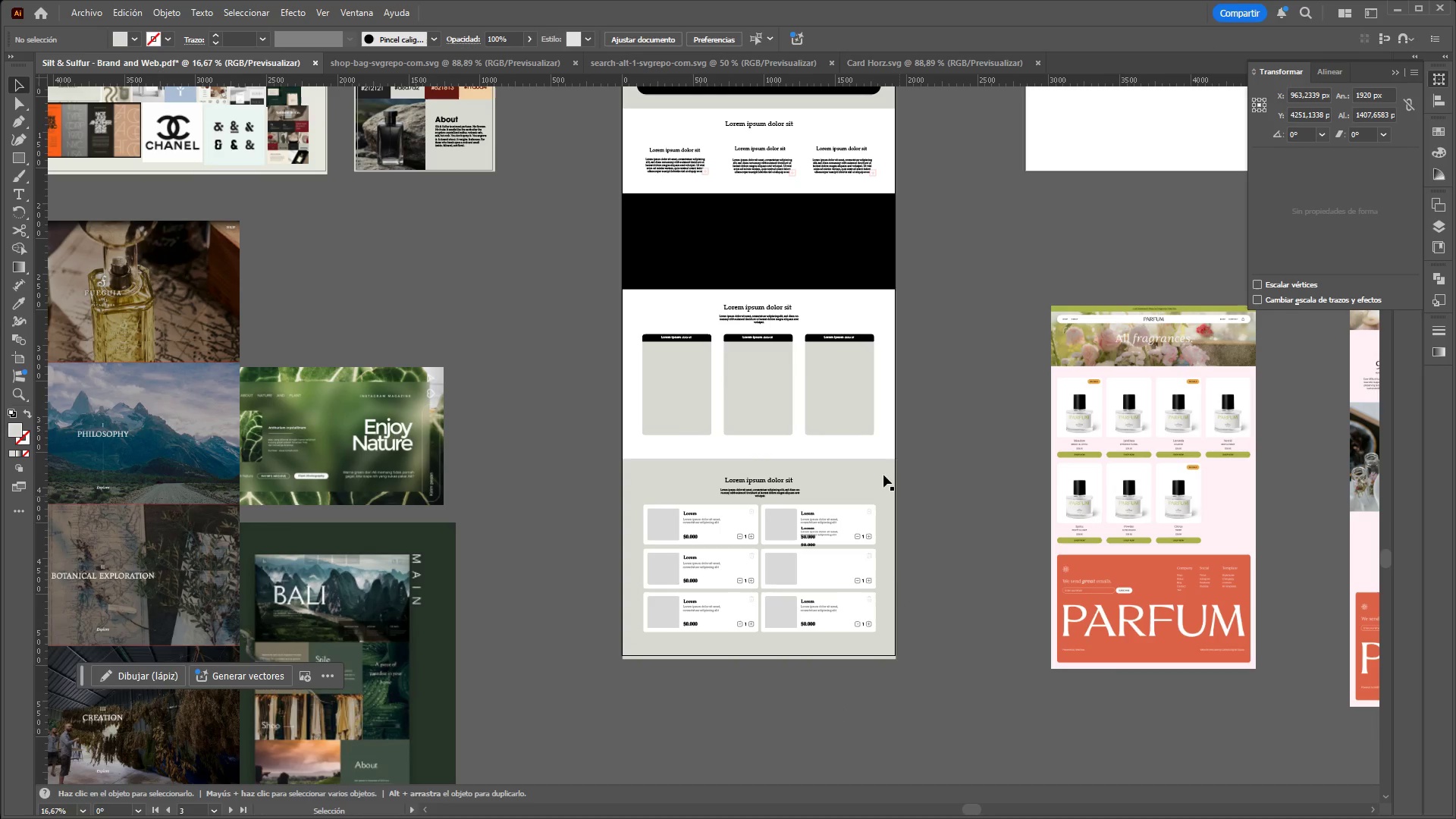 
left_click([830, 406])
 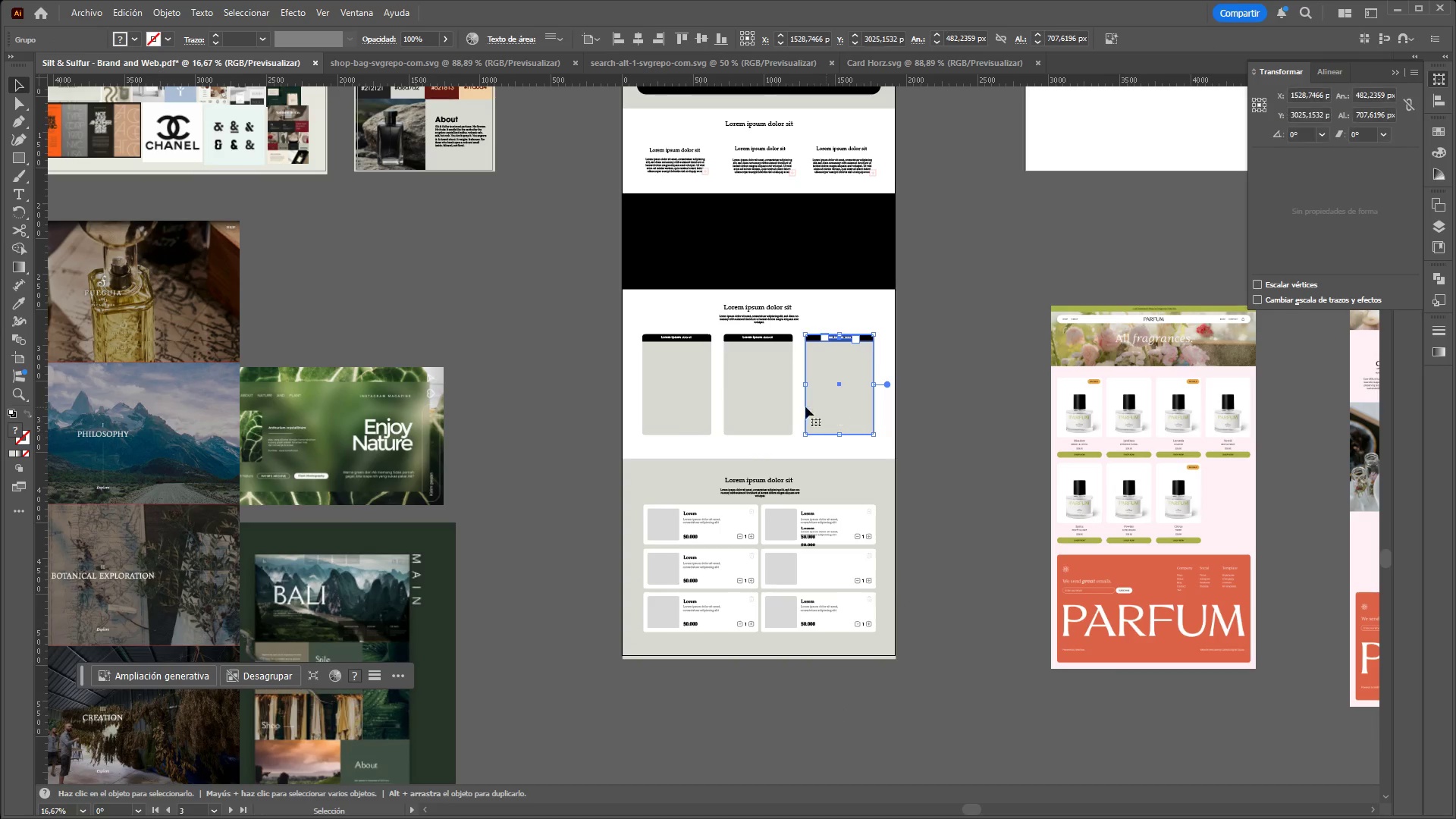 
hold_key(key=ShiftLeft, duration=0.84)
left_click([778, 404])
 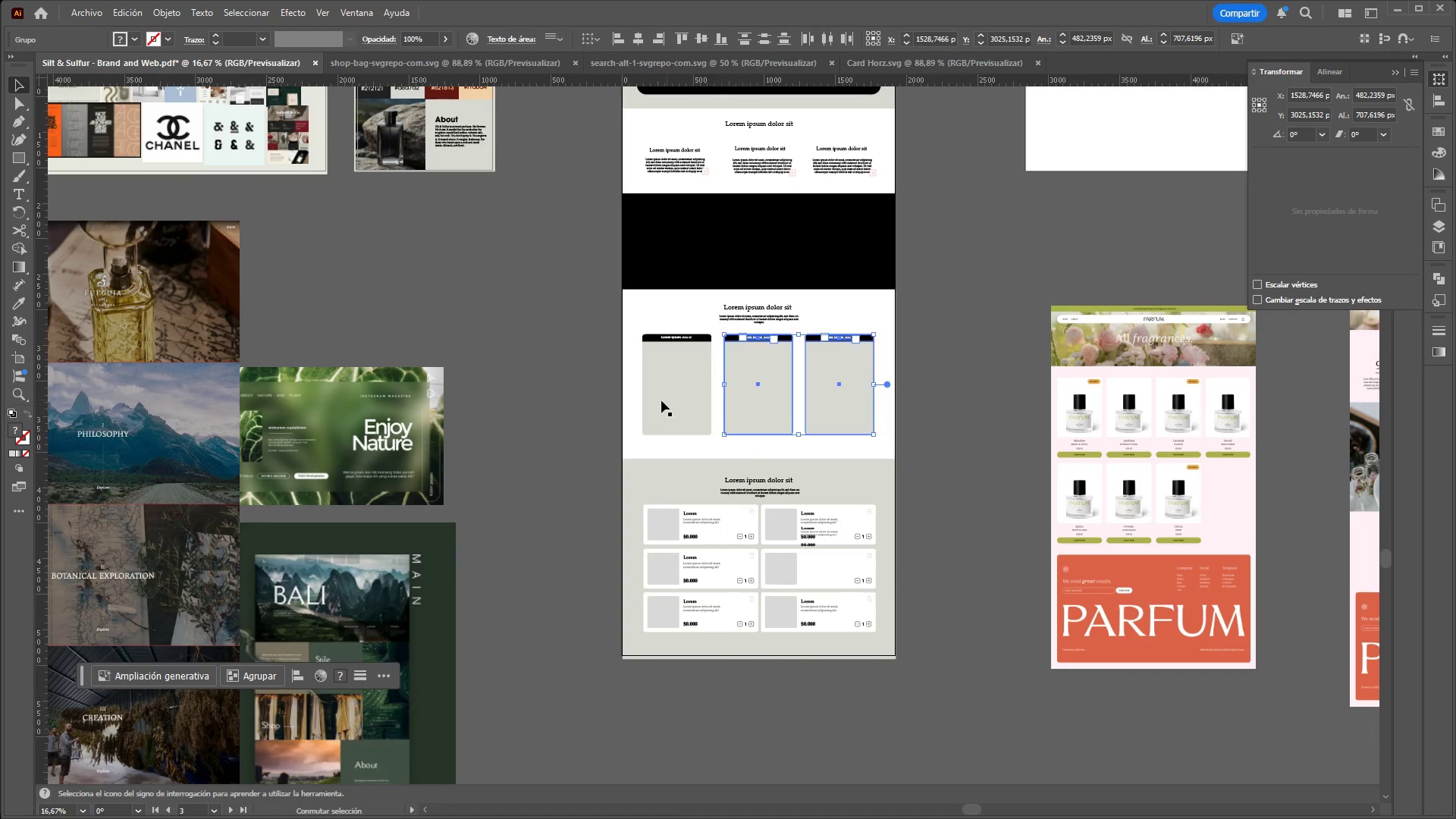 
double_click([661, 400])
 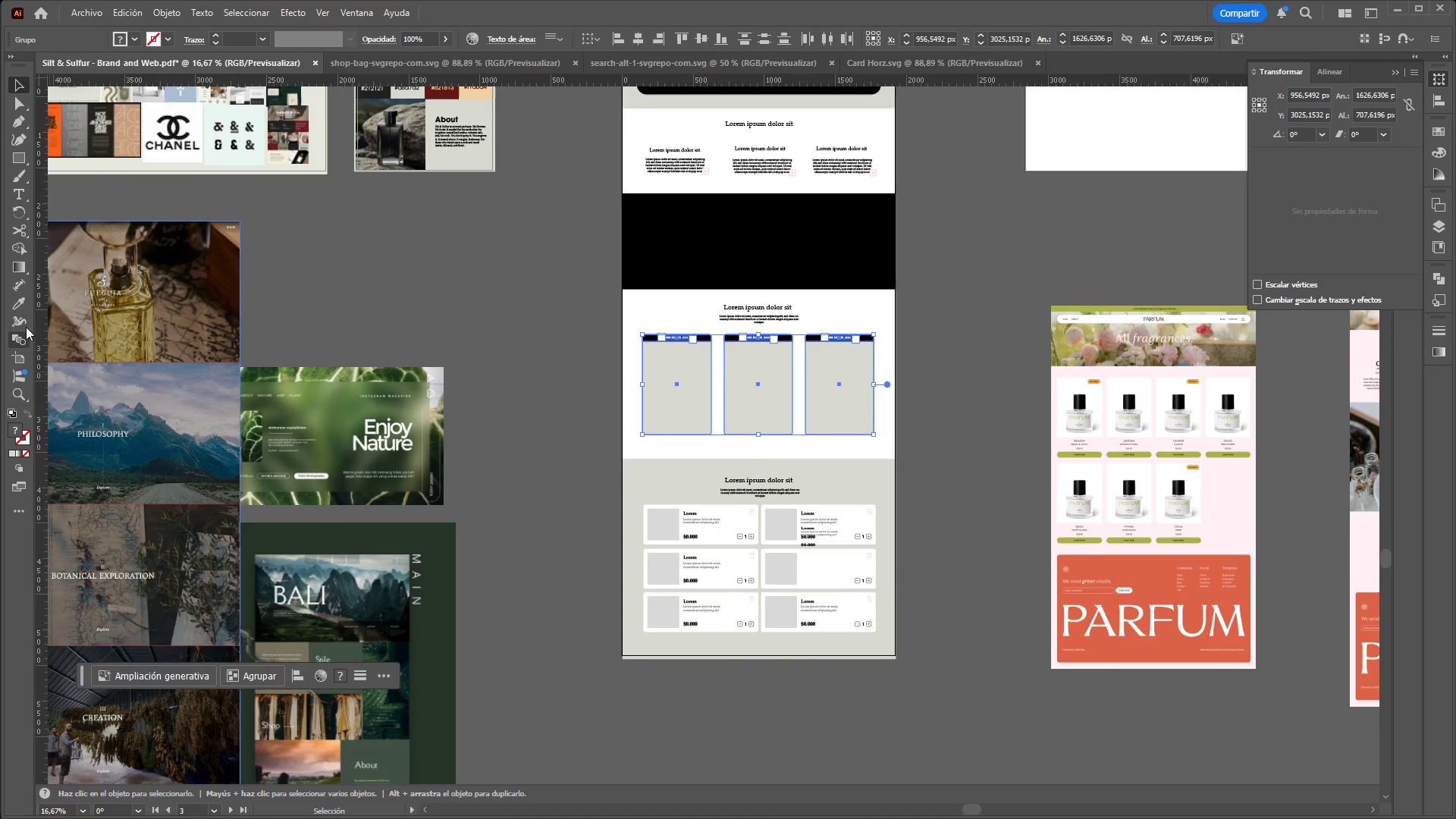 
left_click([26, 298])
 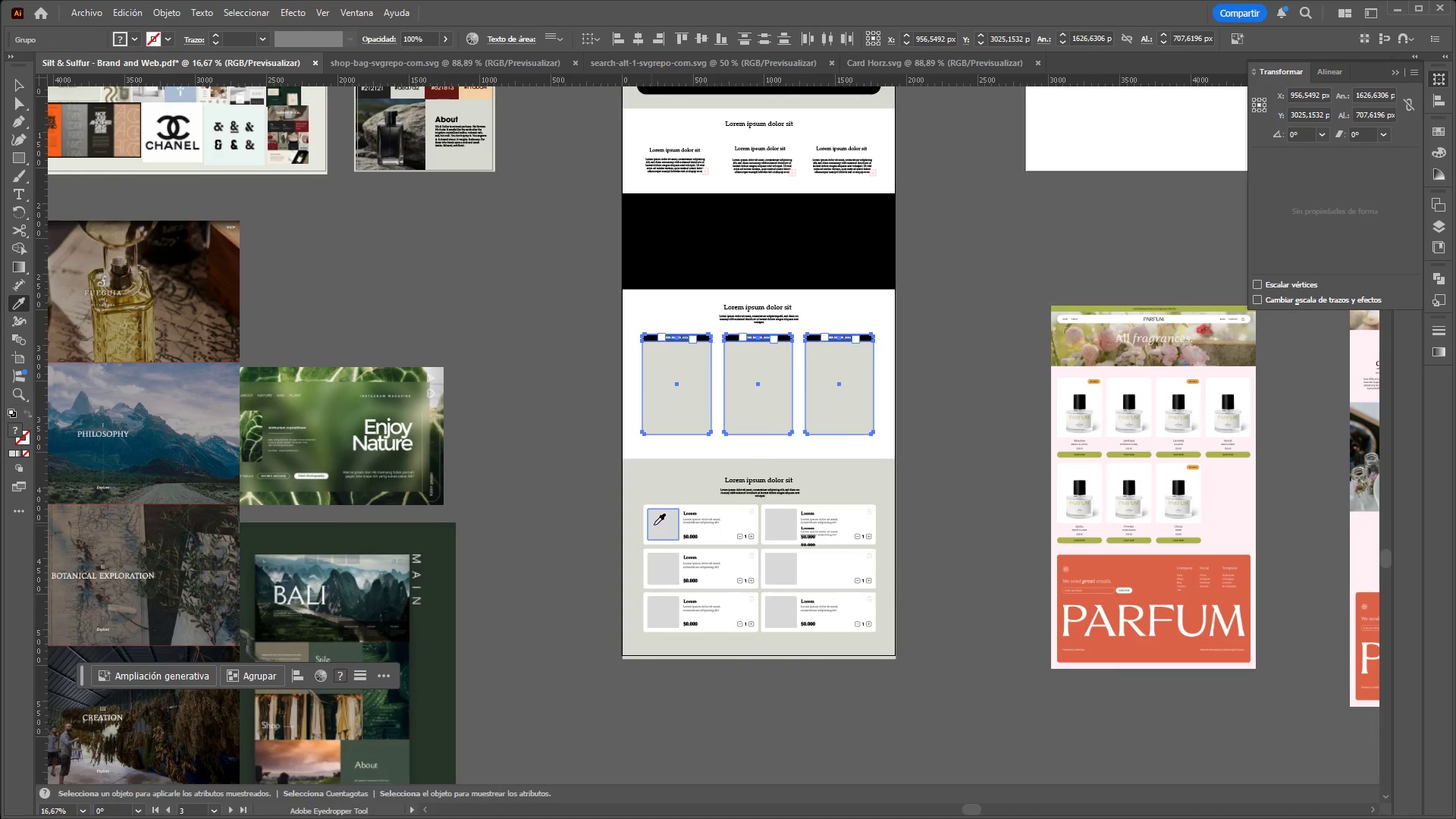 
left_click([655, 524])
 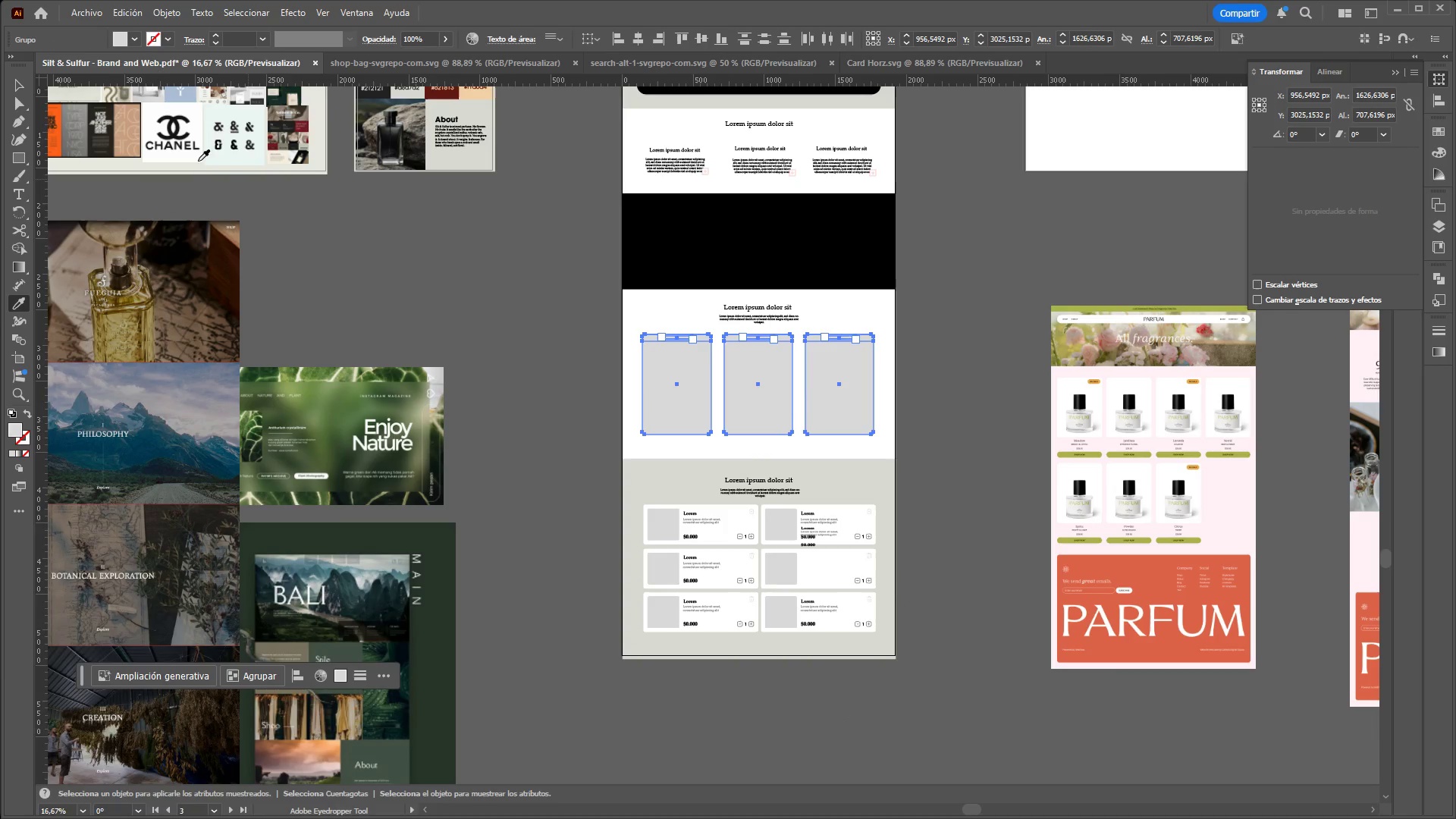 
key(Control+ControlLeft)
 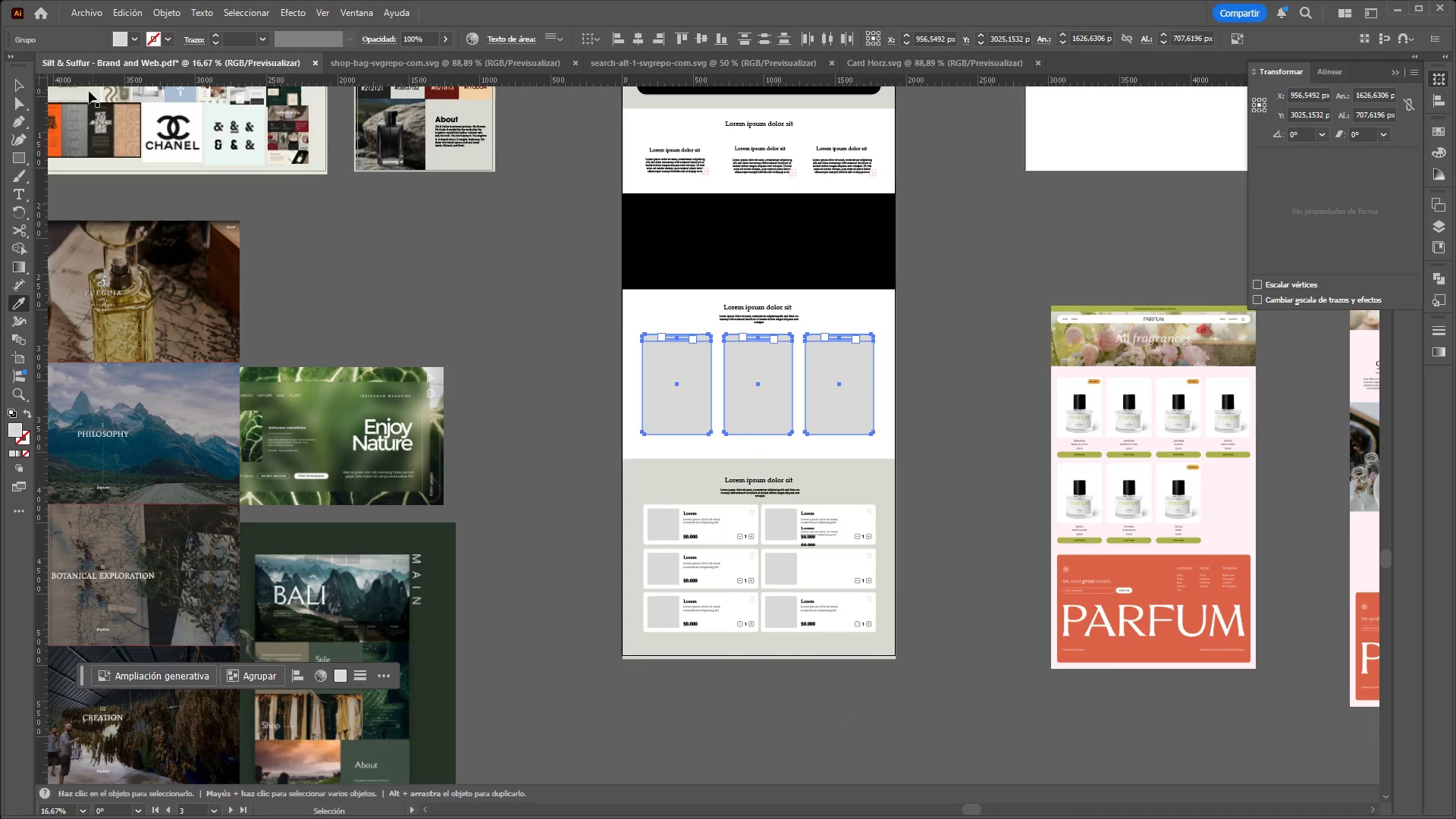 
key(Control+Z)
 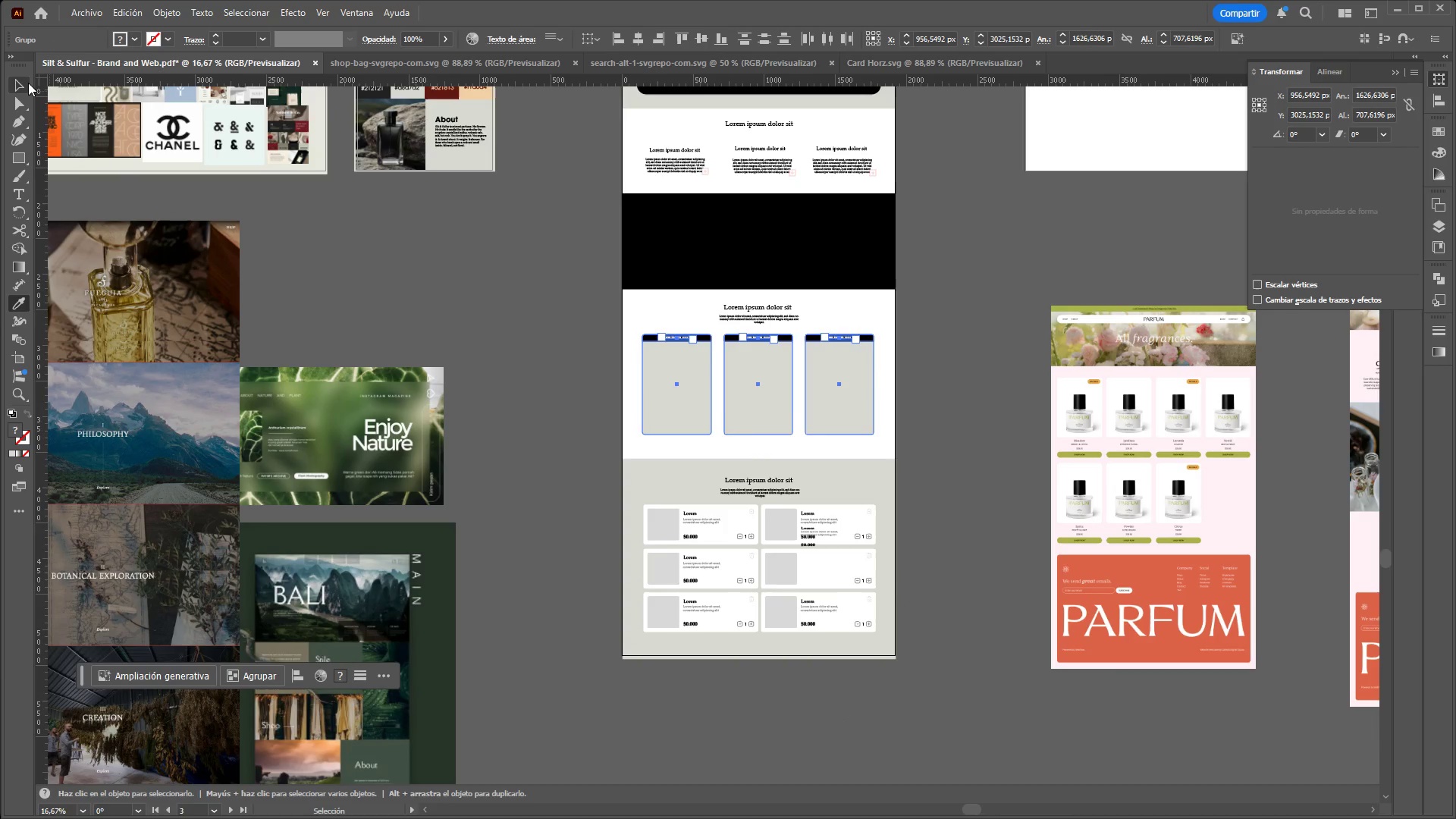 
left_click([20, 82])
 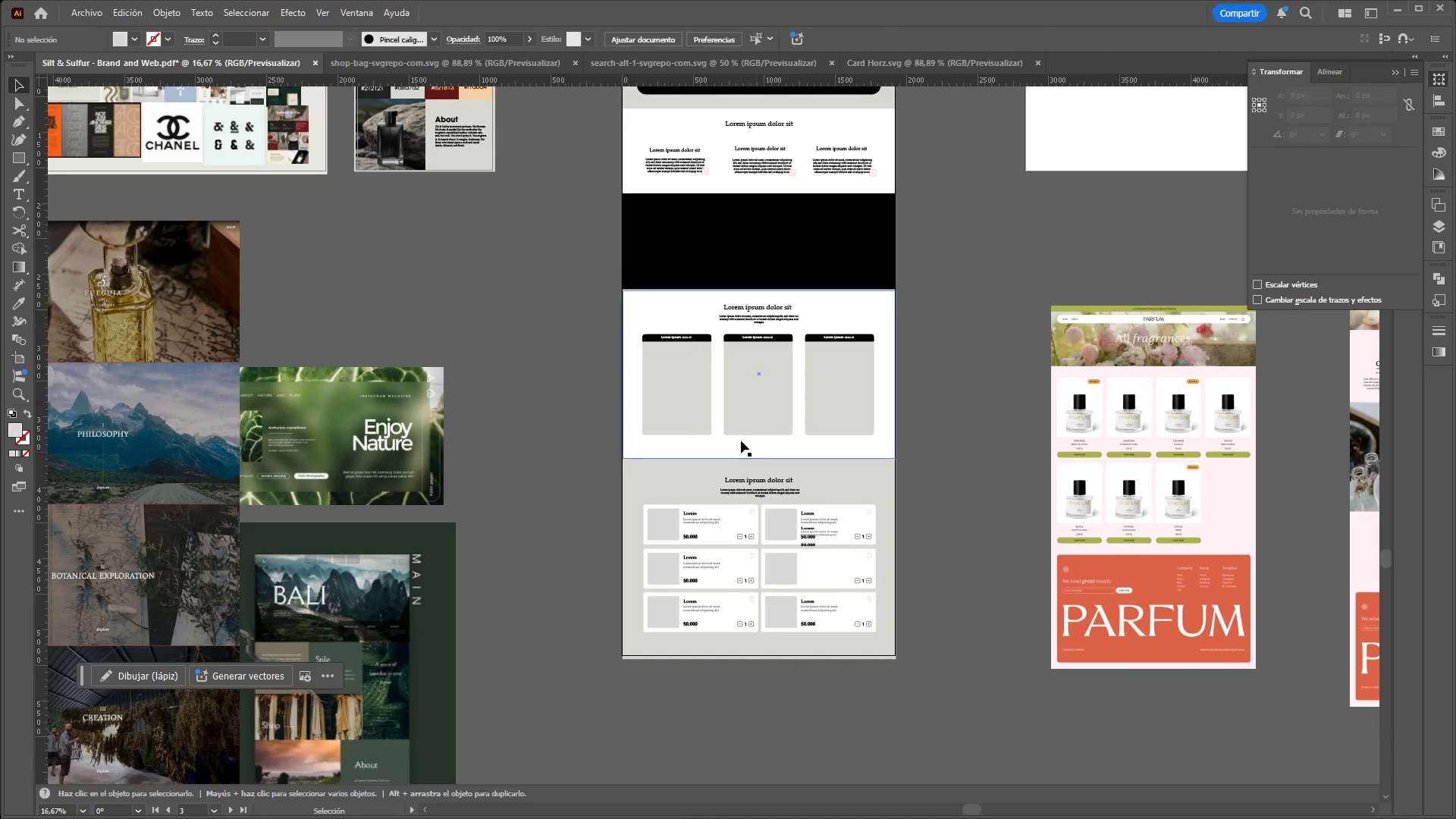 
left_click([698, 400])
 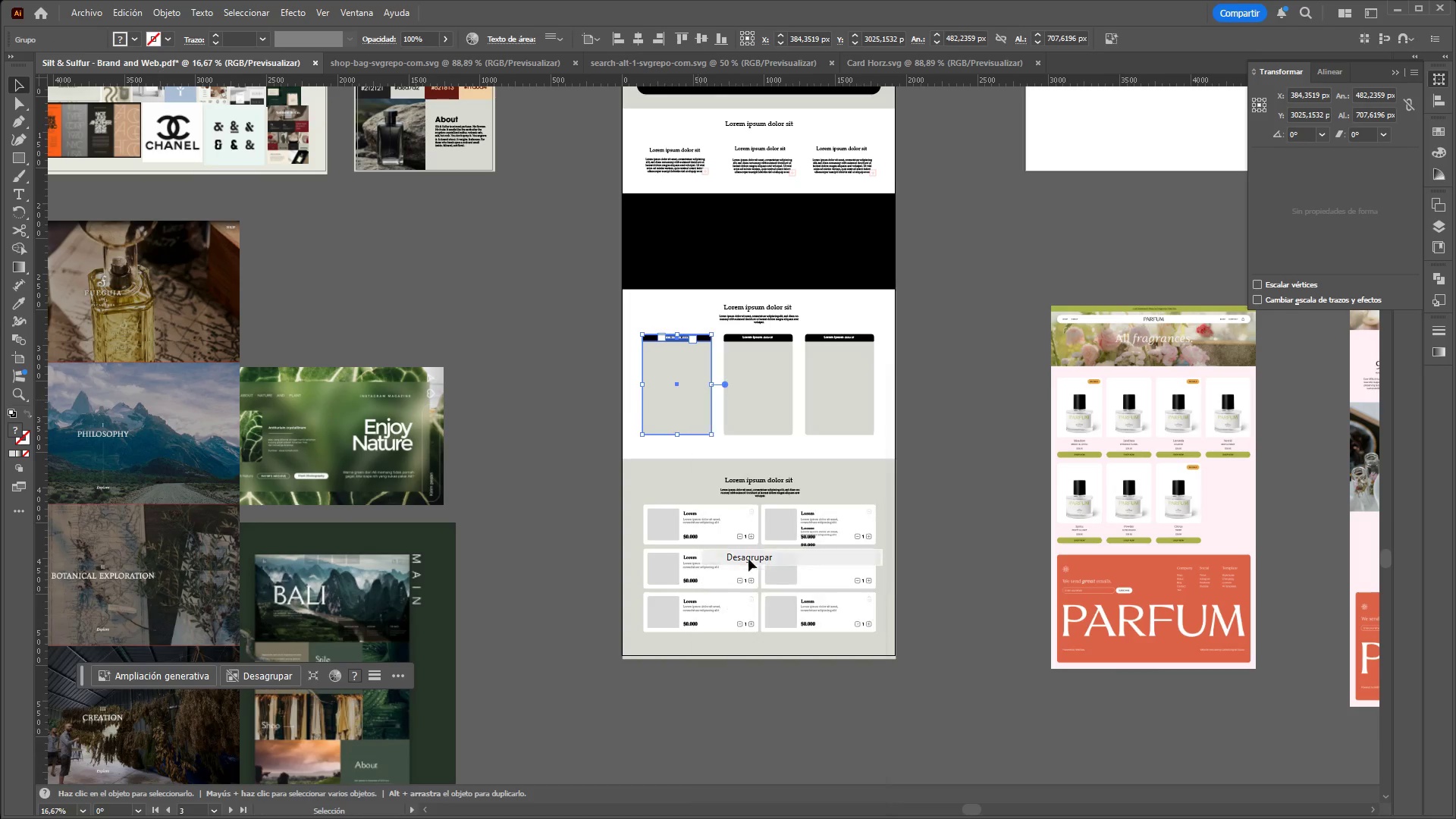 
double_click([776, 396])
 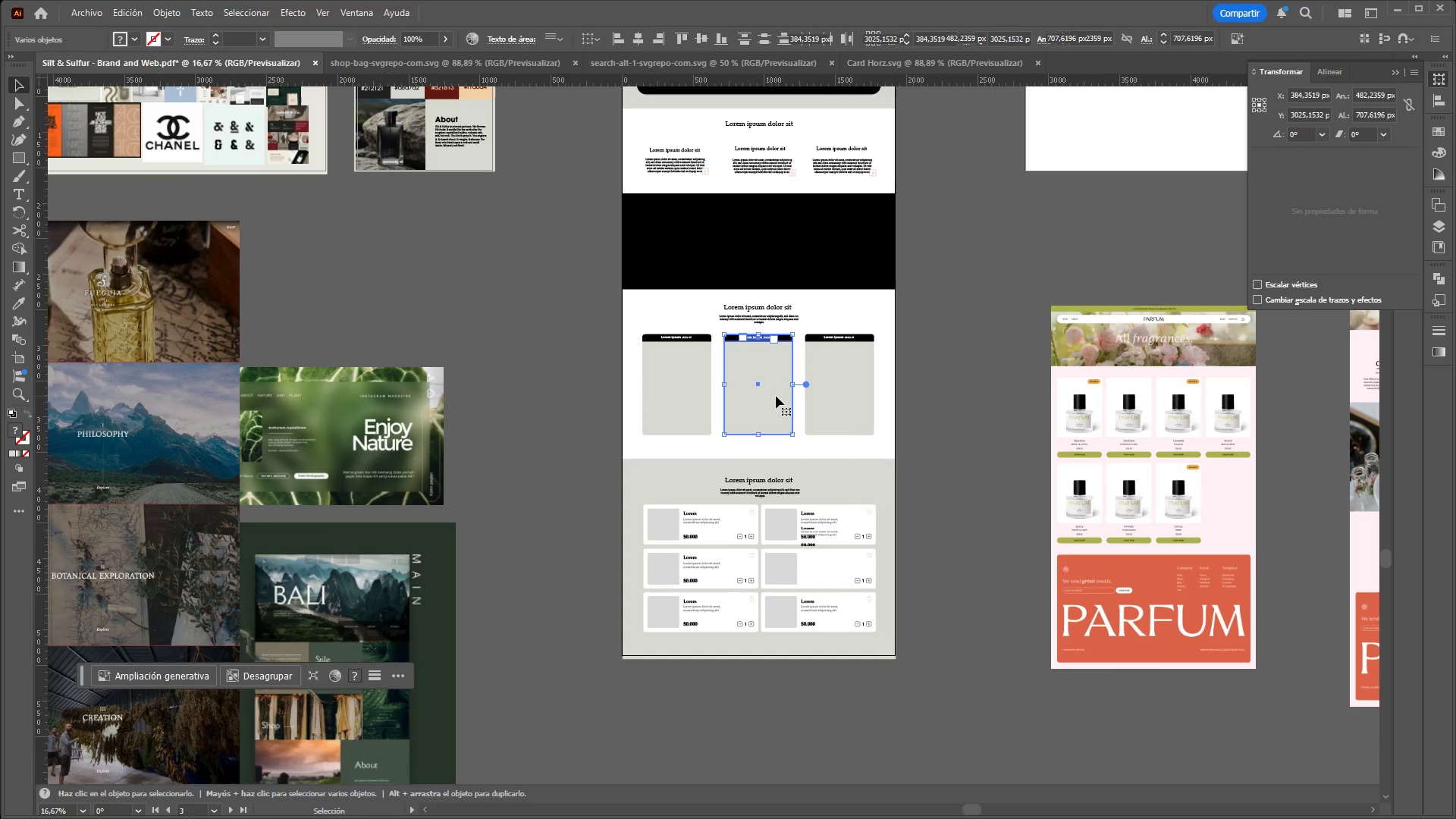 
right_click([776, 396])
 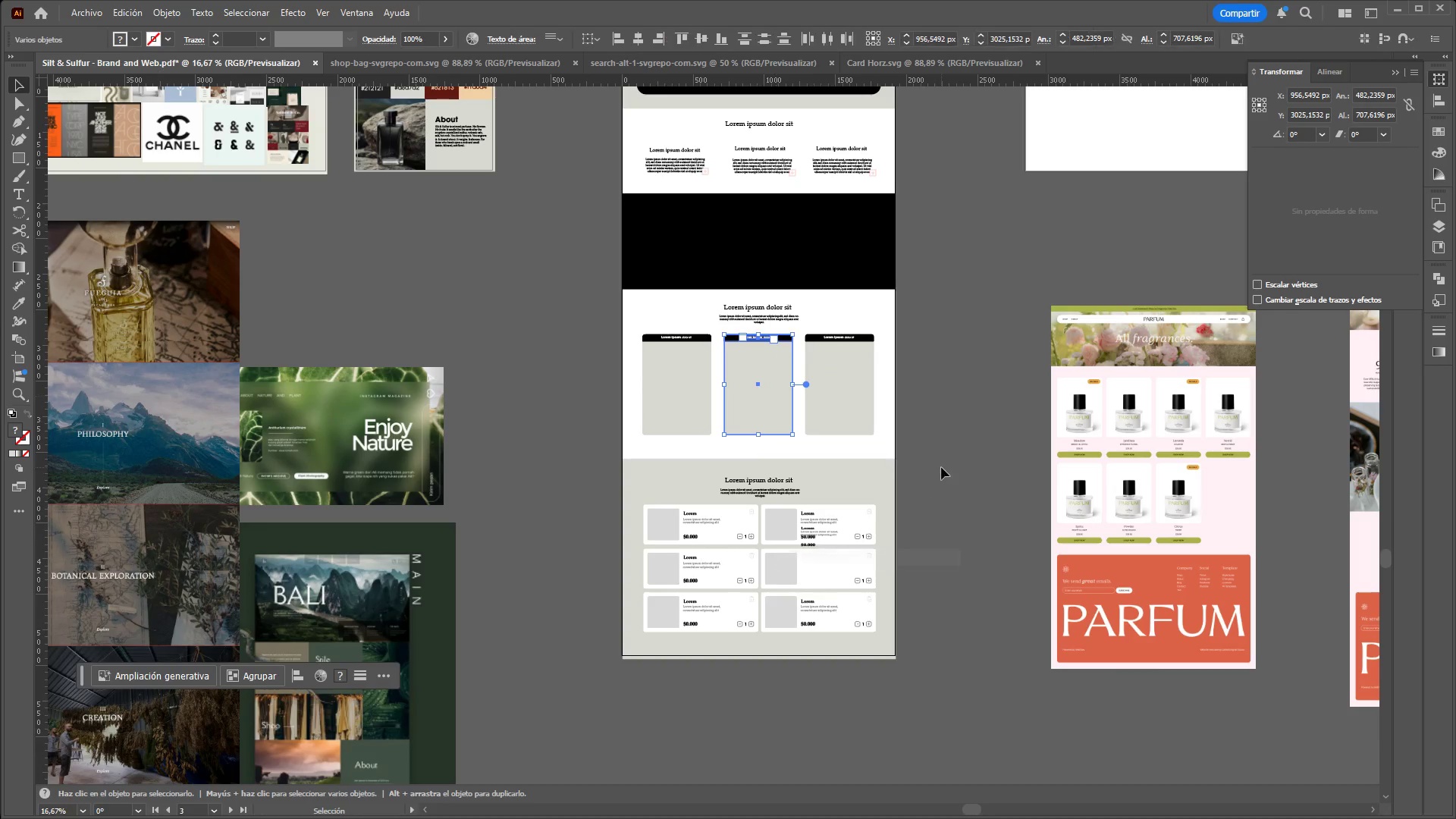 
triple_click([838, 403])
 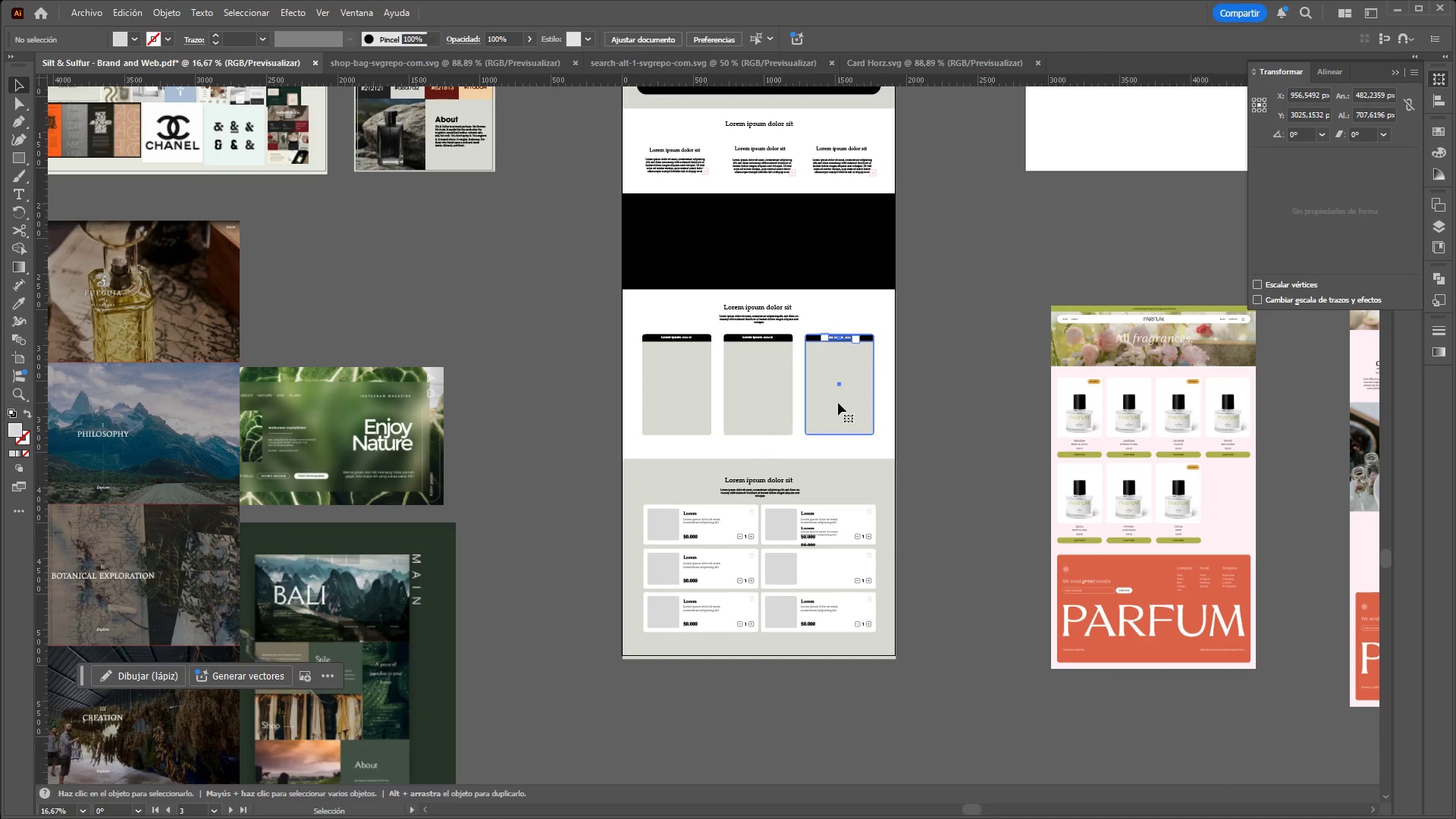 
right_click([838, 403])
 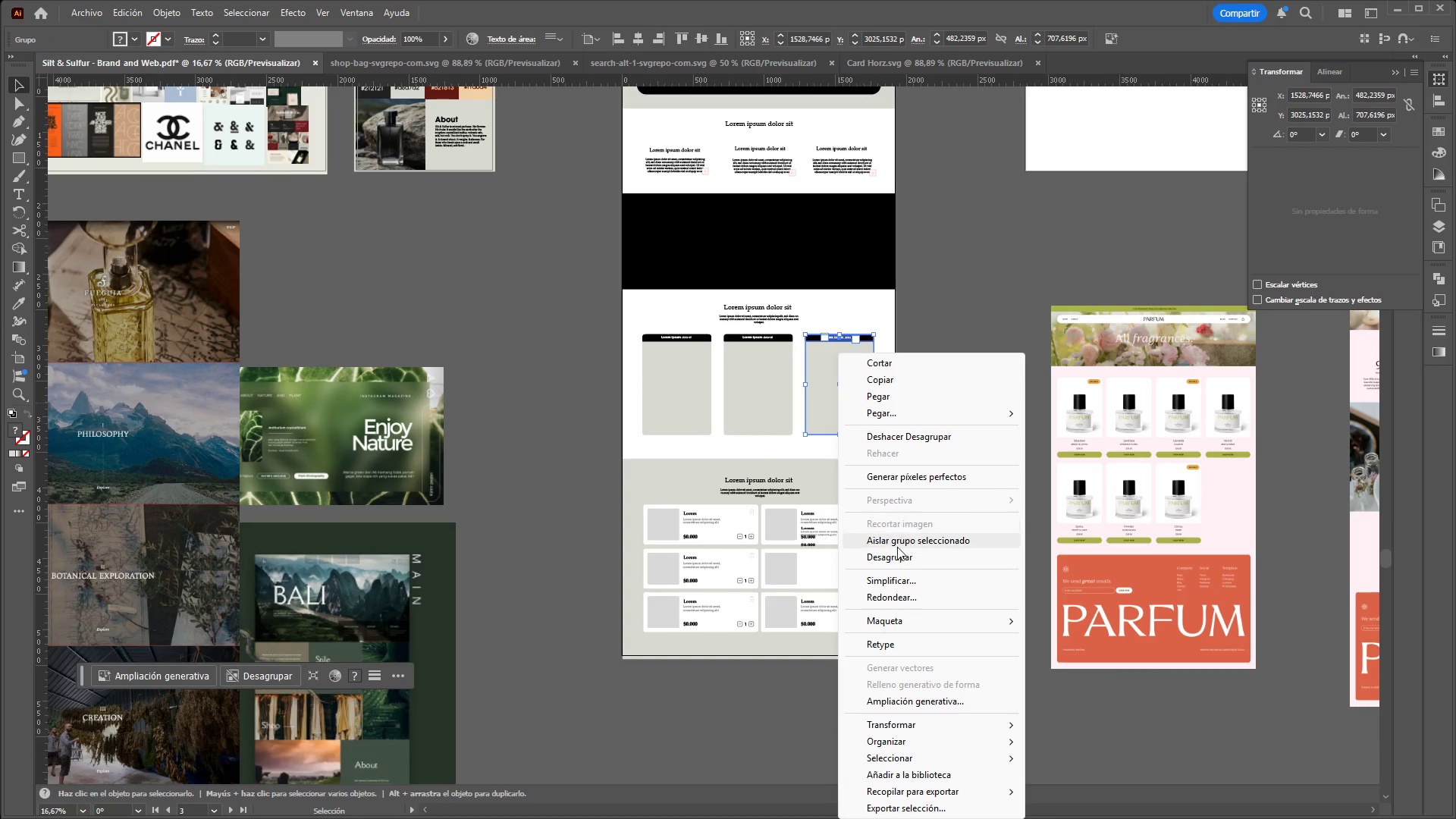 
left_click([896, 553])
 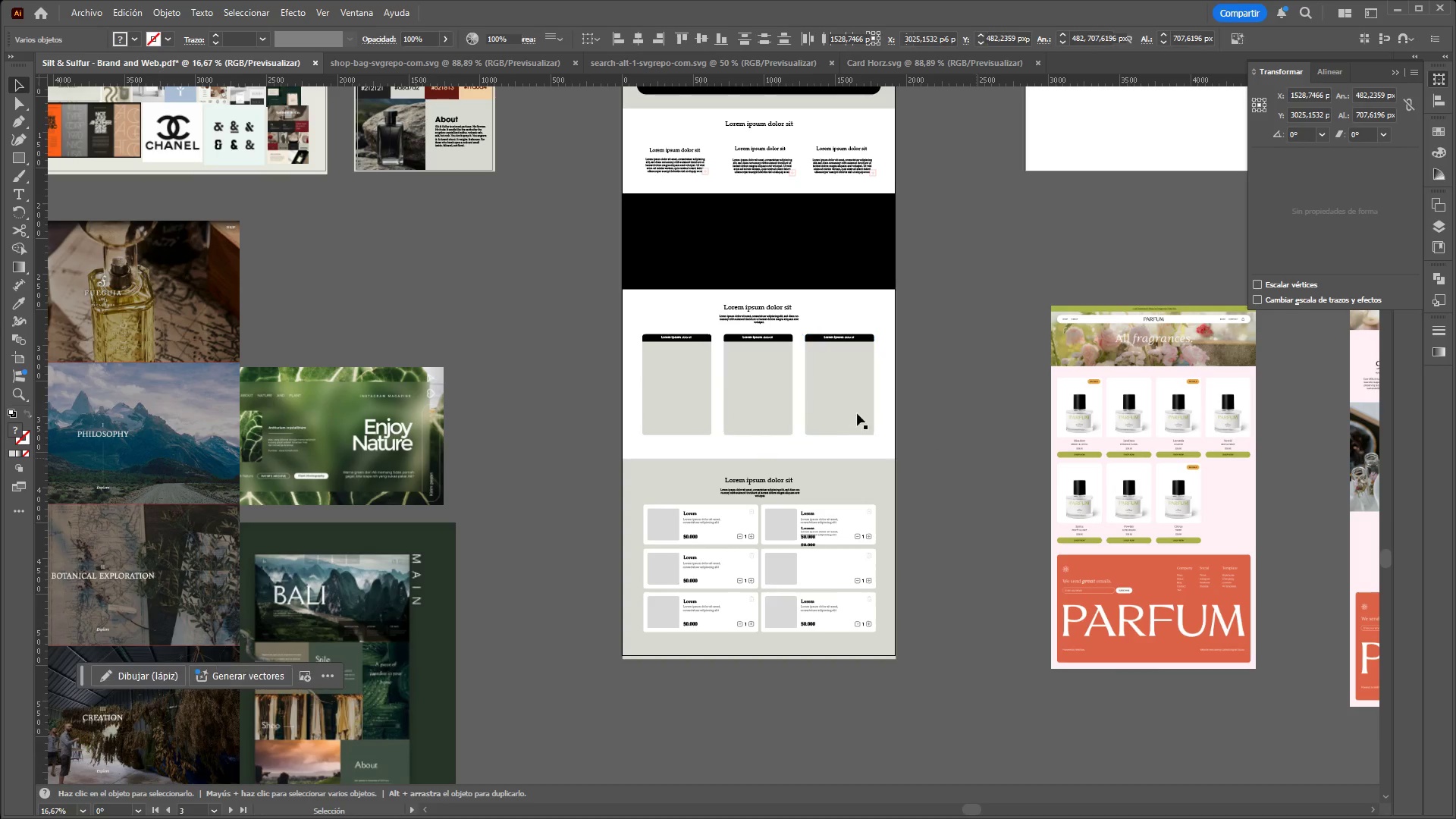 
left_click_drag(start_coordinate=[845, 406], to_coordinate=[871, 445])
 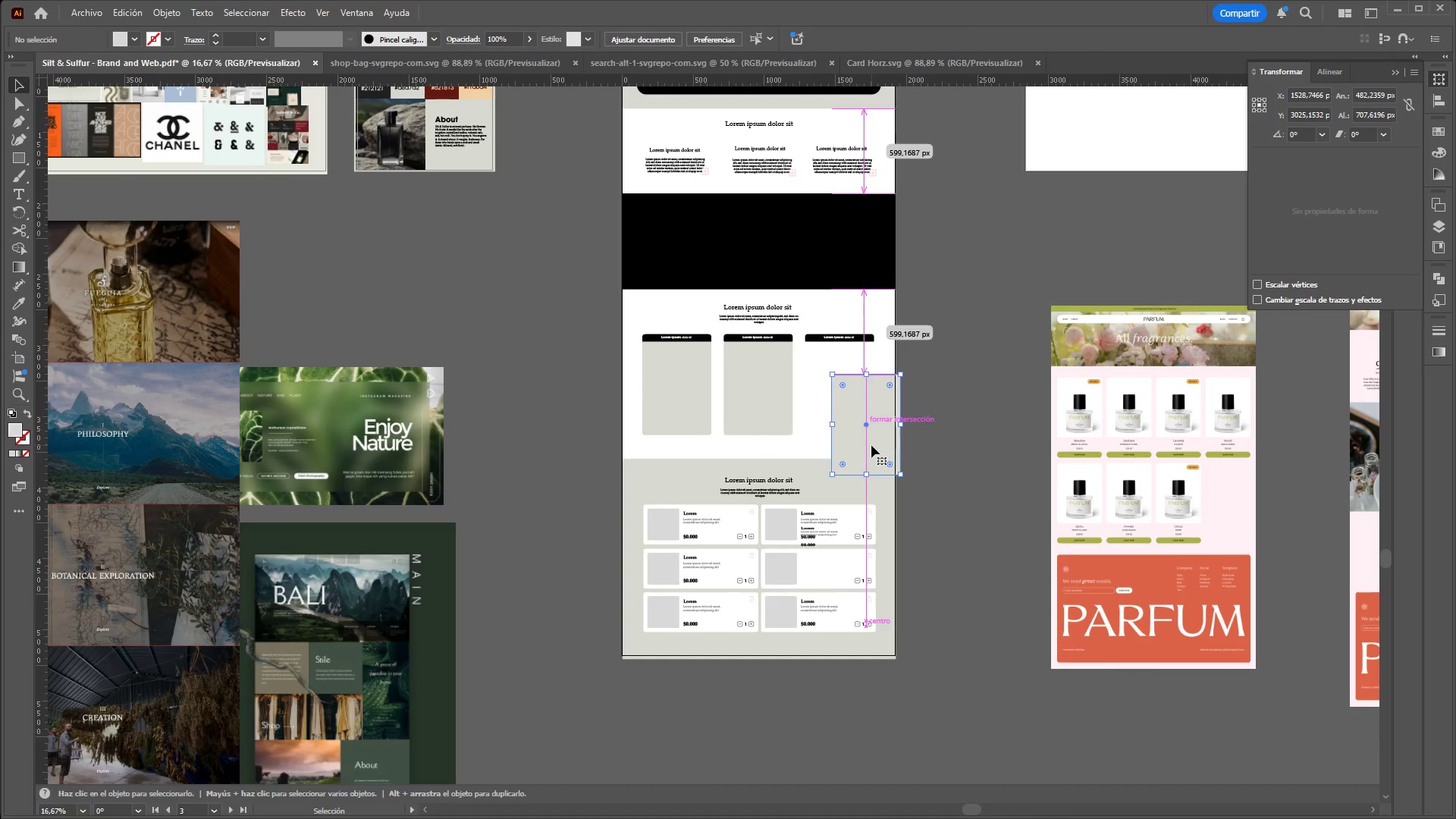 
key(Control+ControlLeft)
 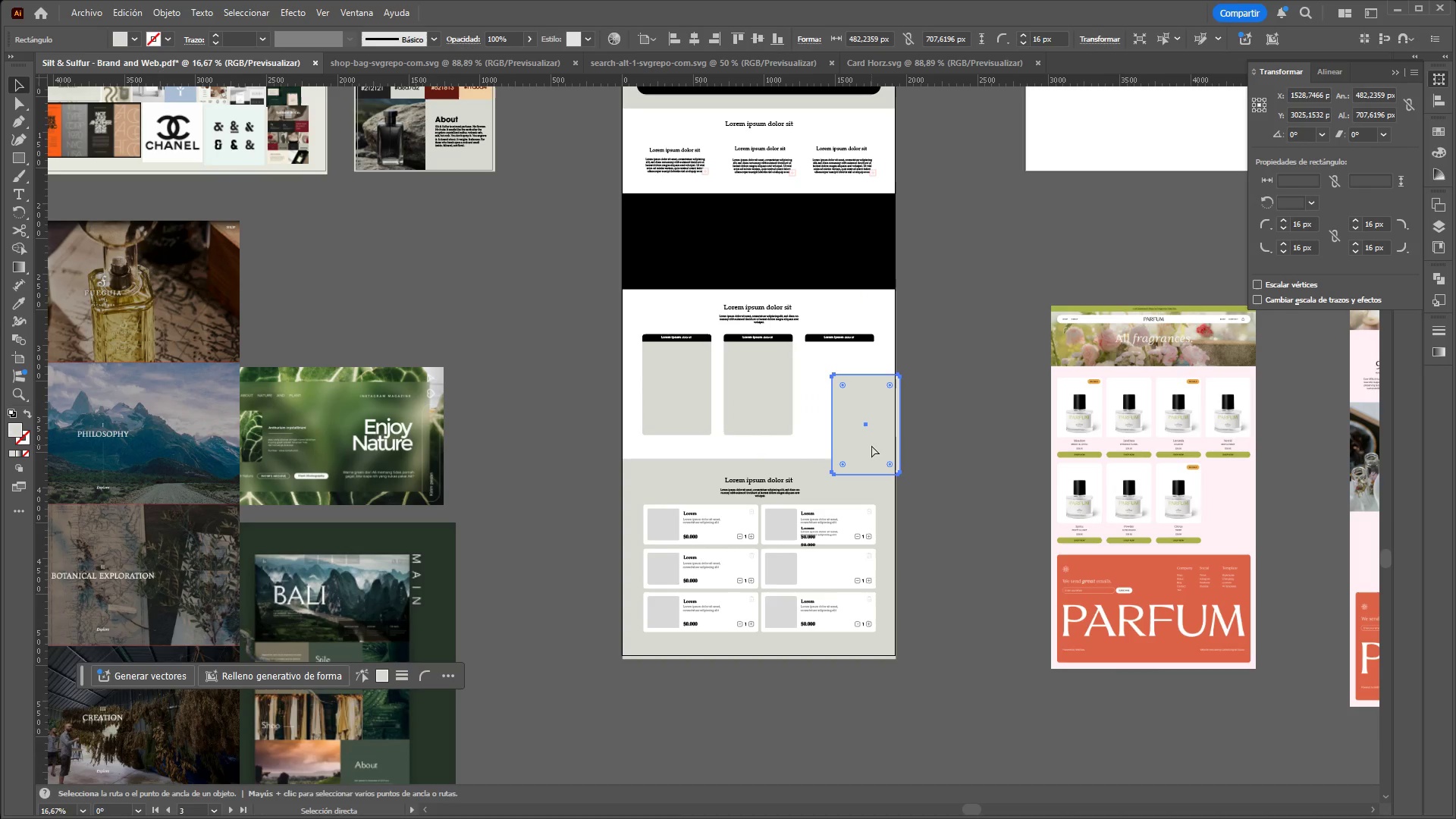 
key(Control+Z)
 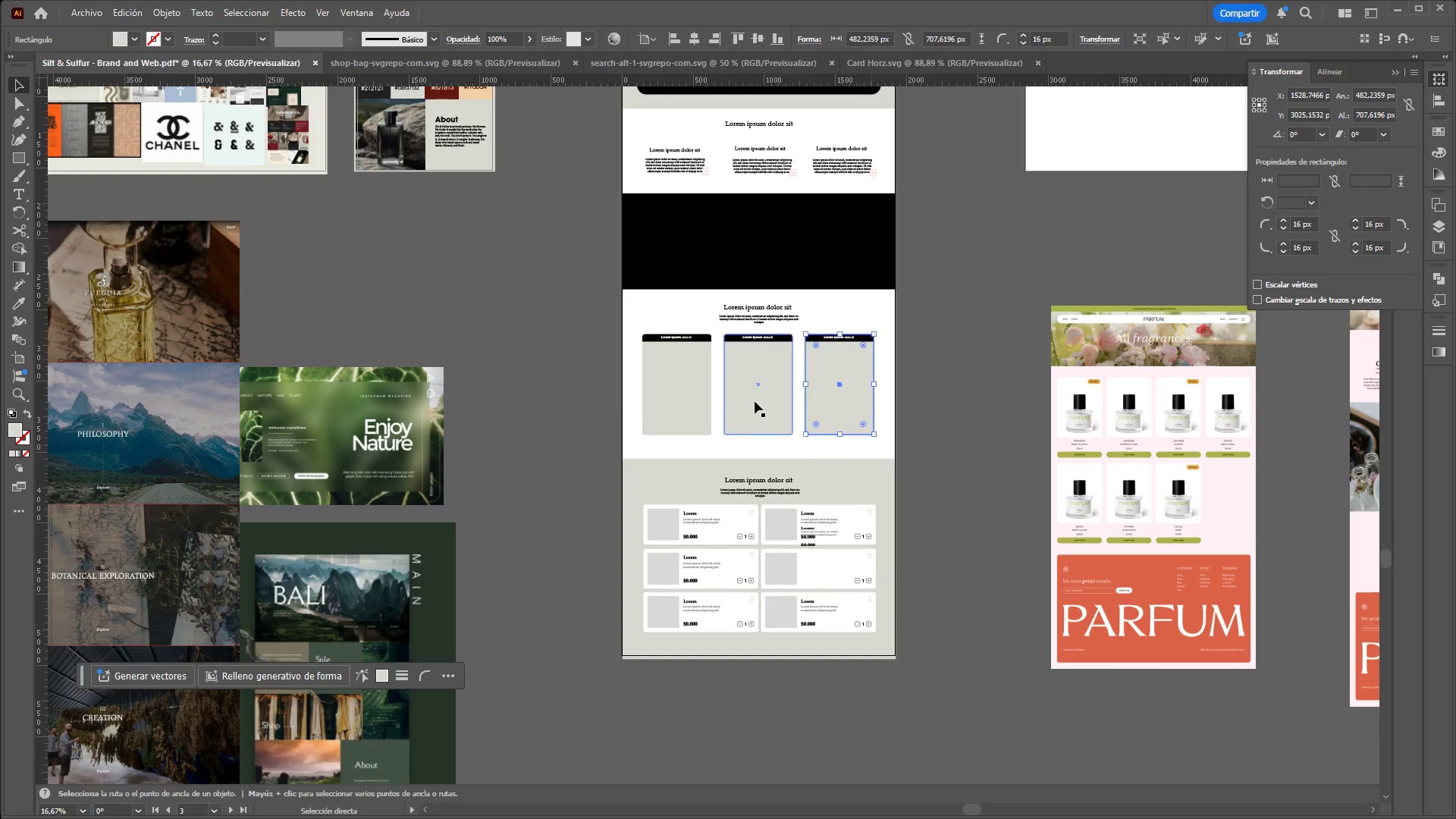 
hold_key(key=ShiftLeft, duration=0.69)
 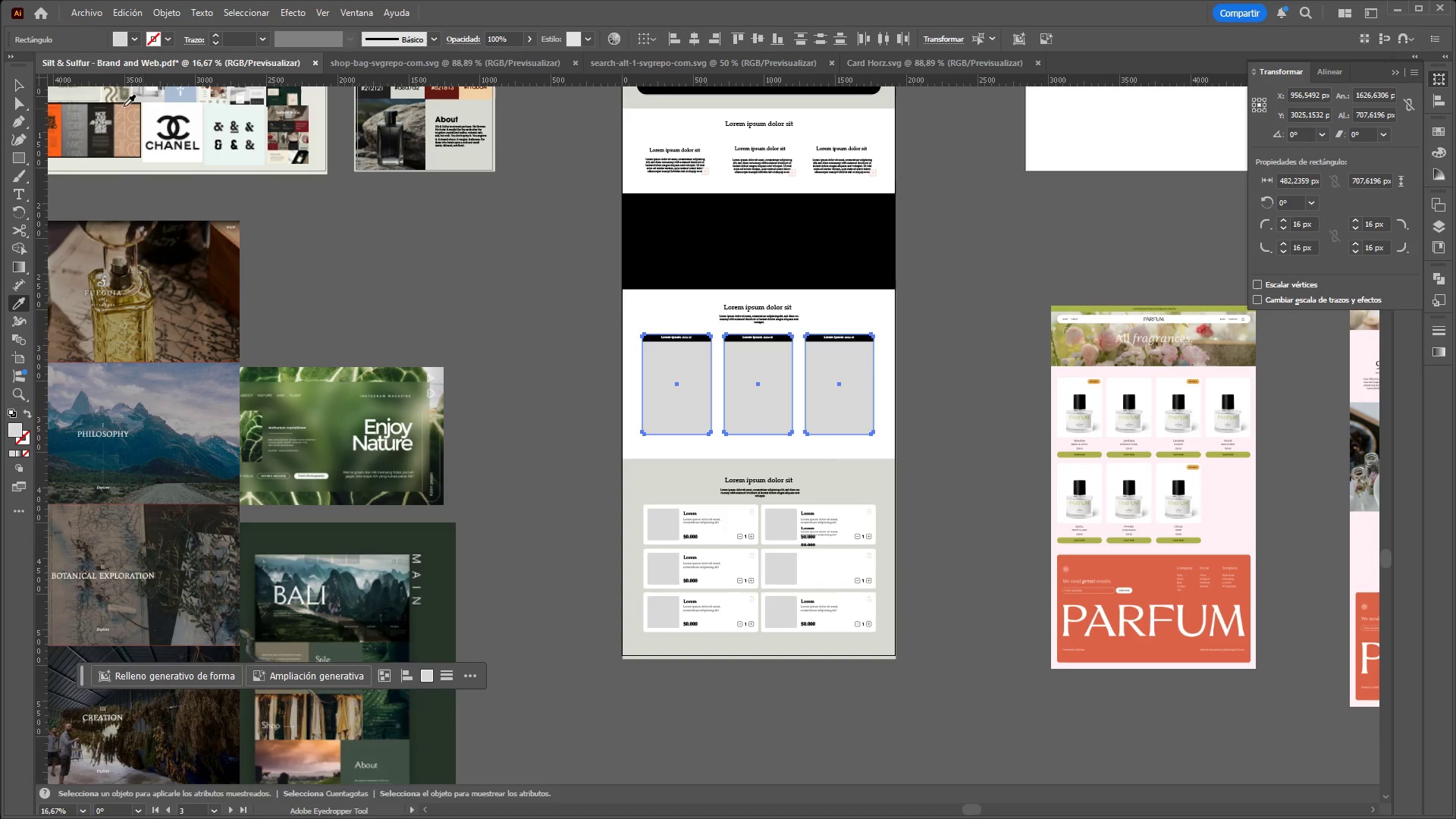 
double_click([521, 294])
 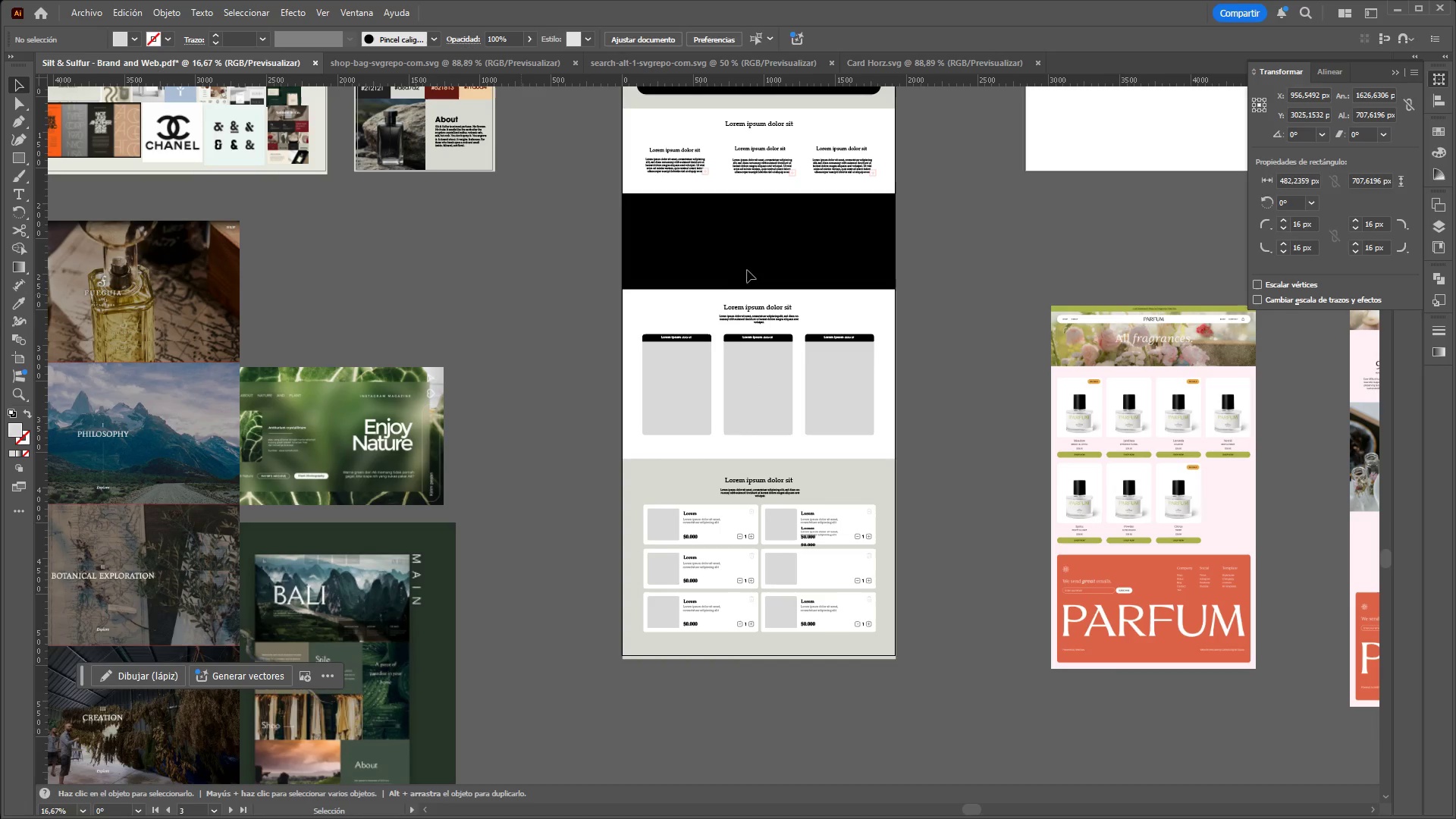 
triple_click([749, 268])
 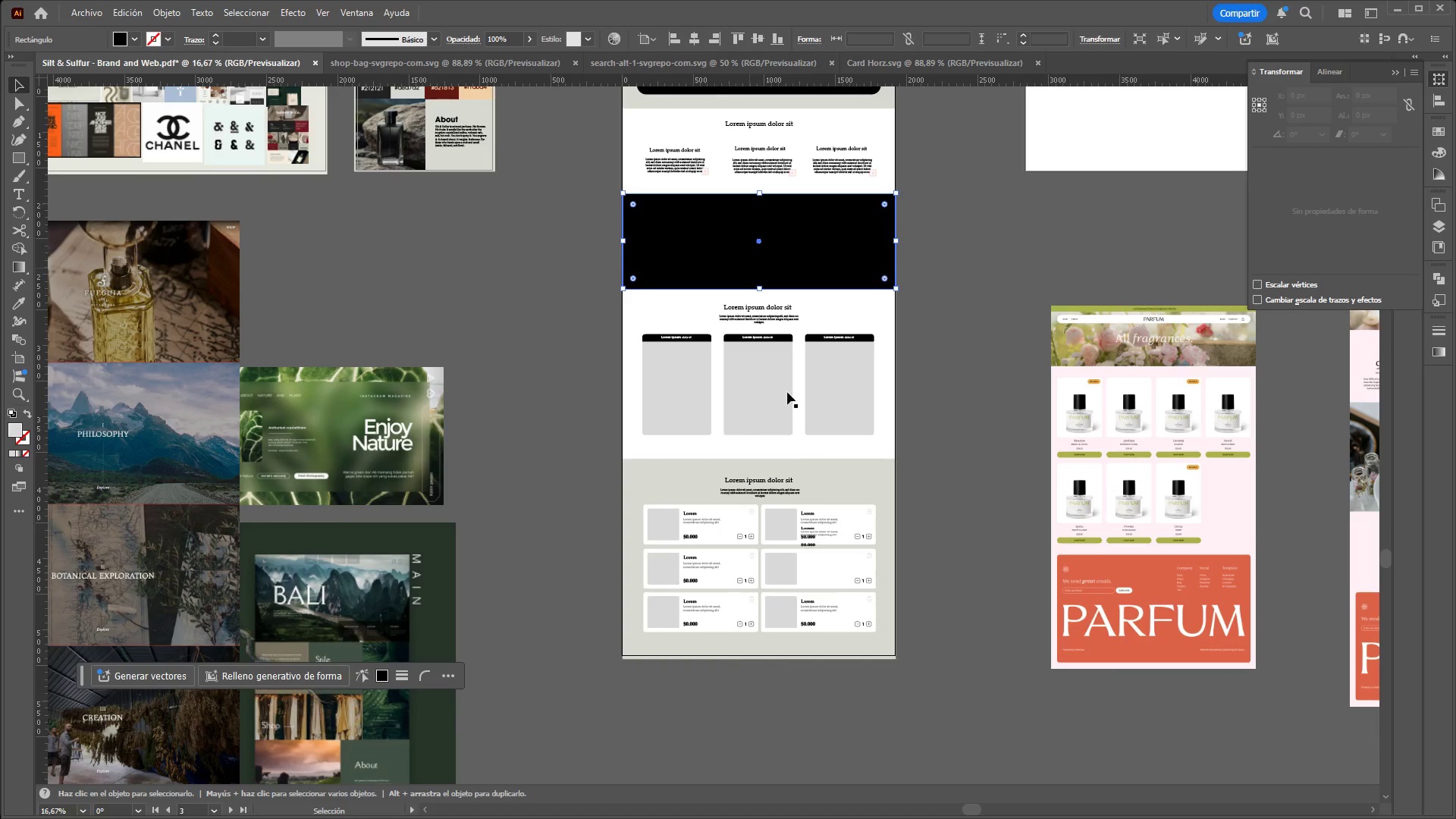 
hold_key(key=ShiftLeft, duration=0.56)
 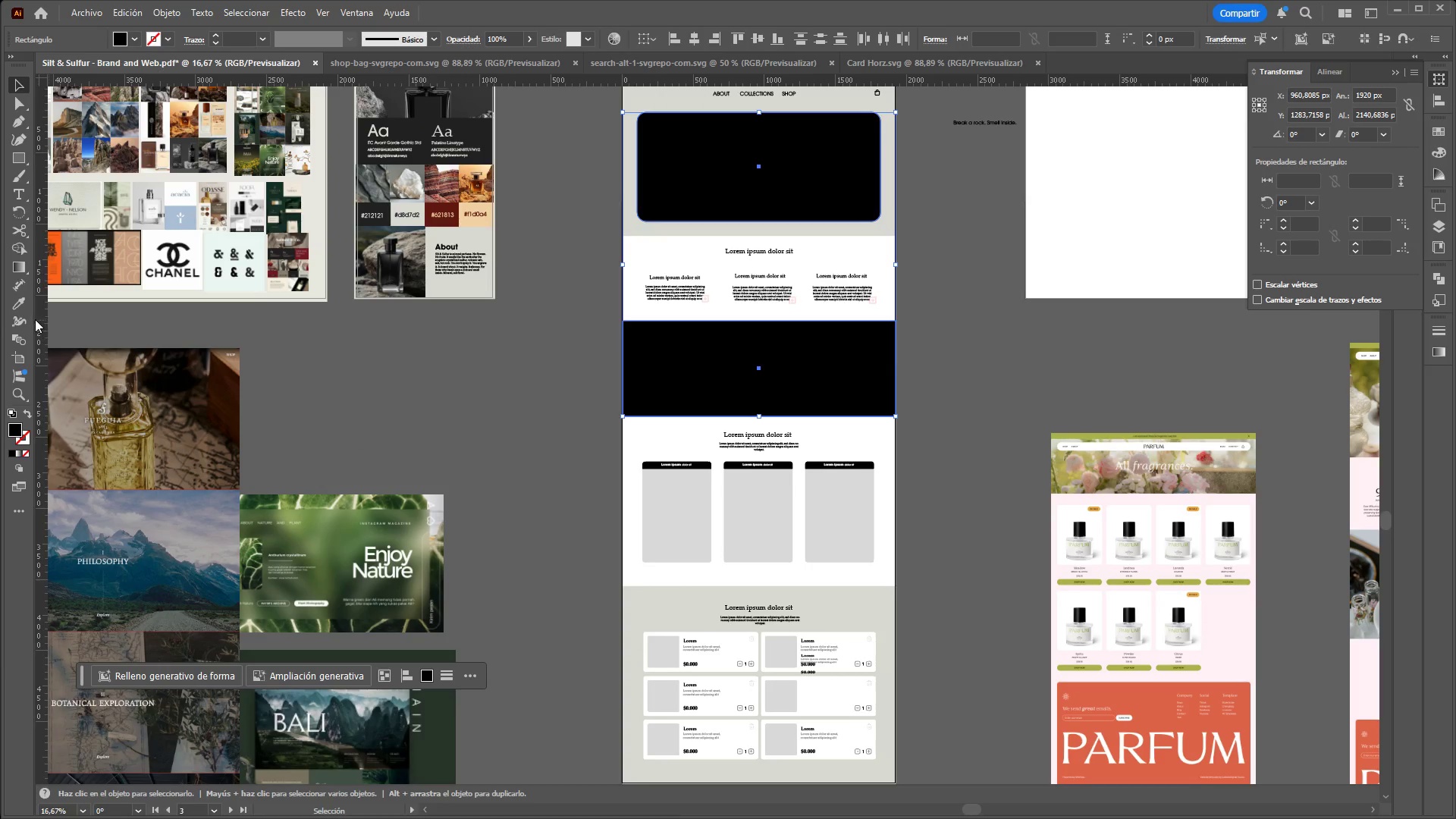 
scroll: coordinate [817, 435], scroll_direction: up, amount: 7.0
 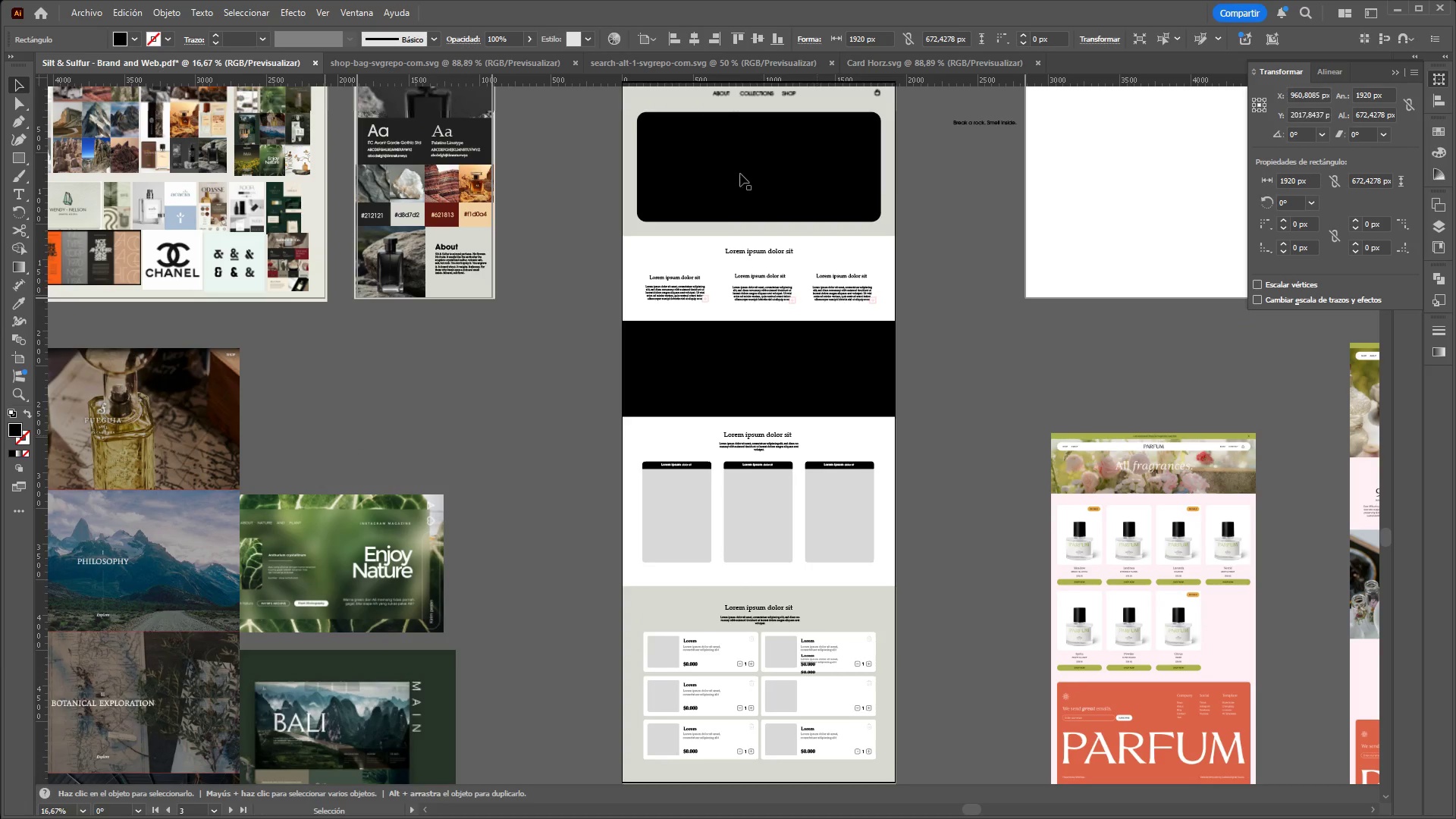 
left_click([739, 166])
 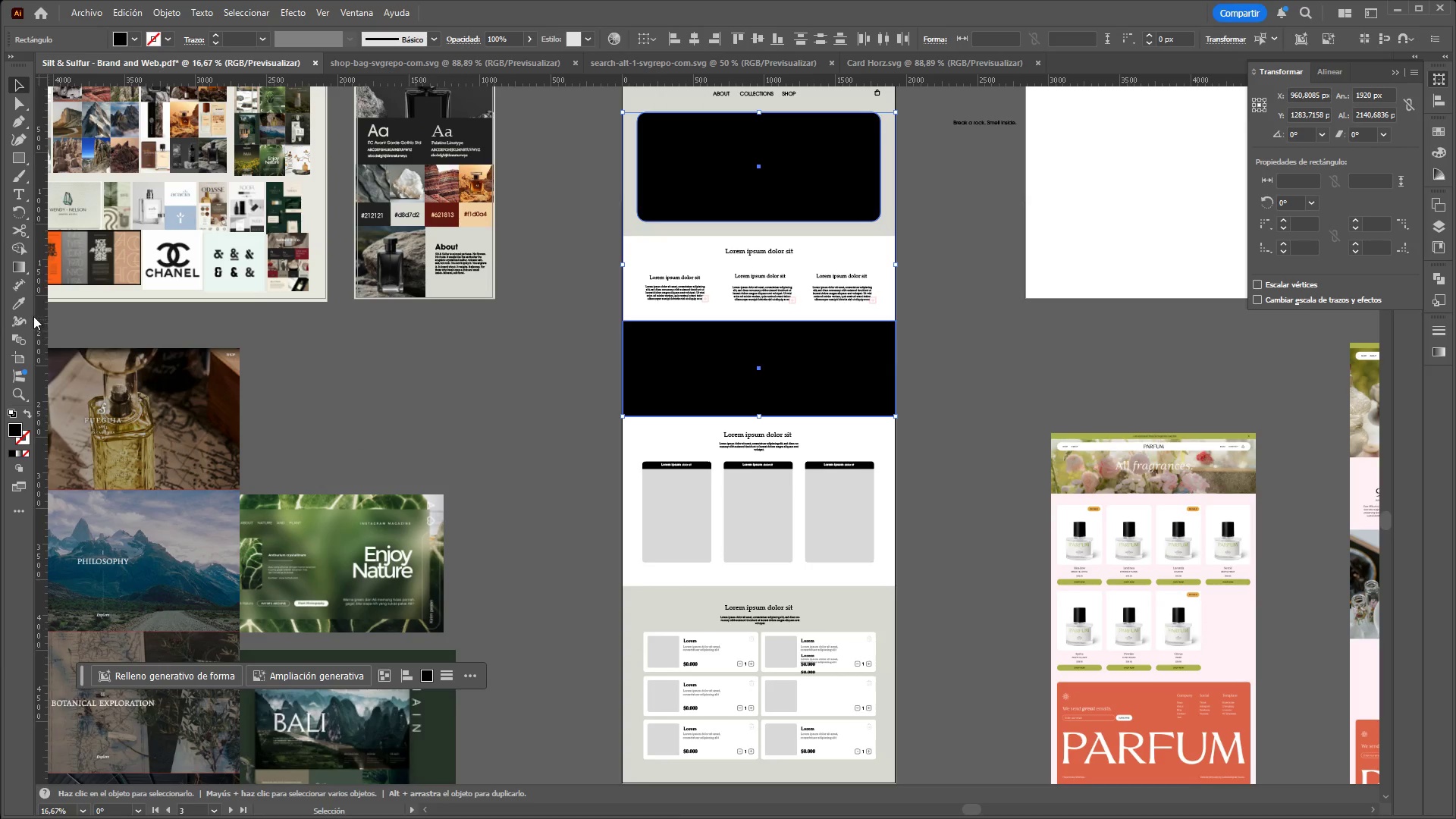 
left_click([24, 303])
 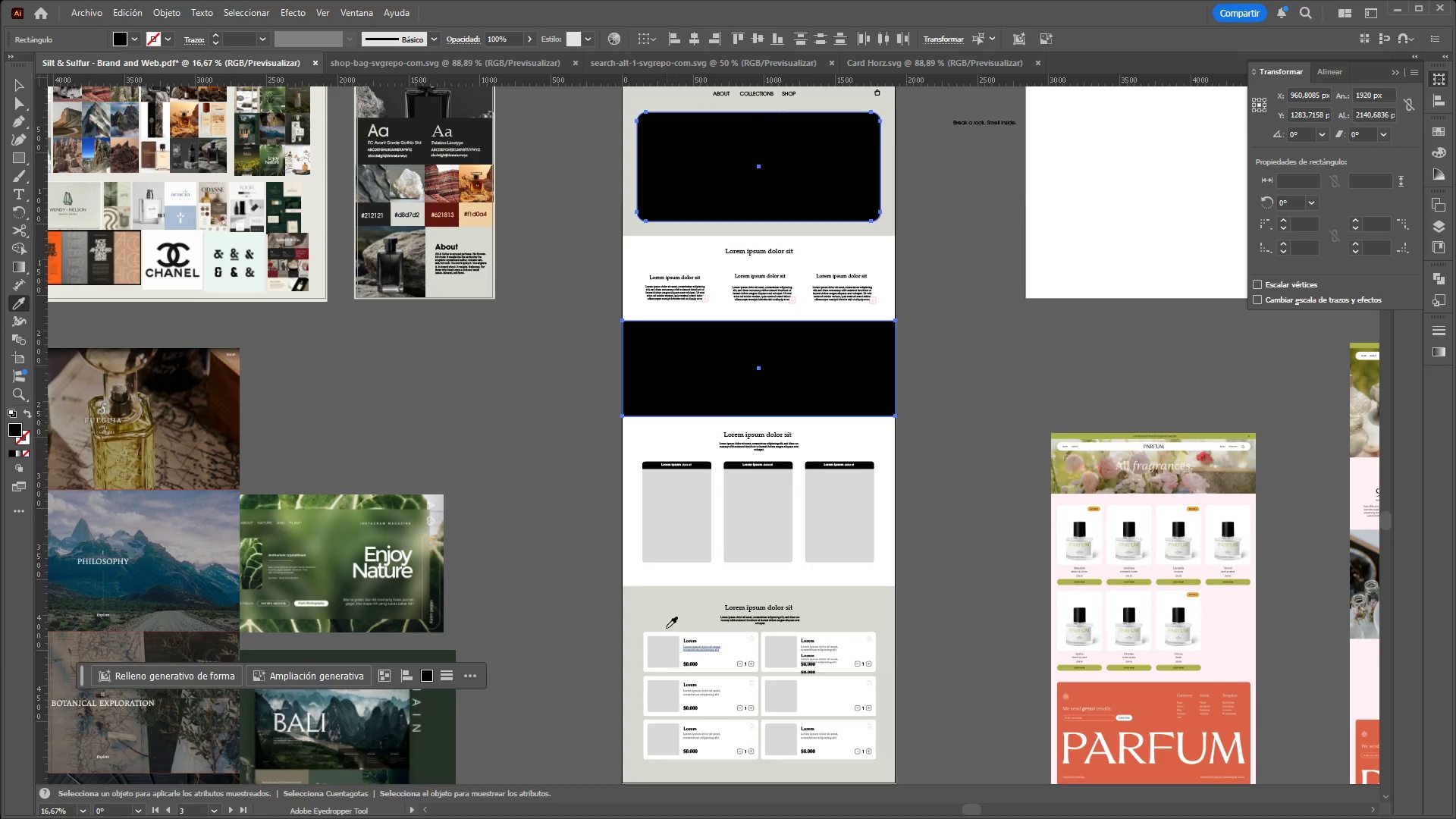 
left_click([669, 538])
 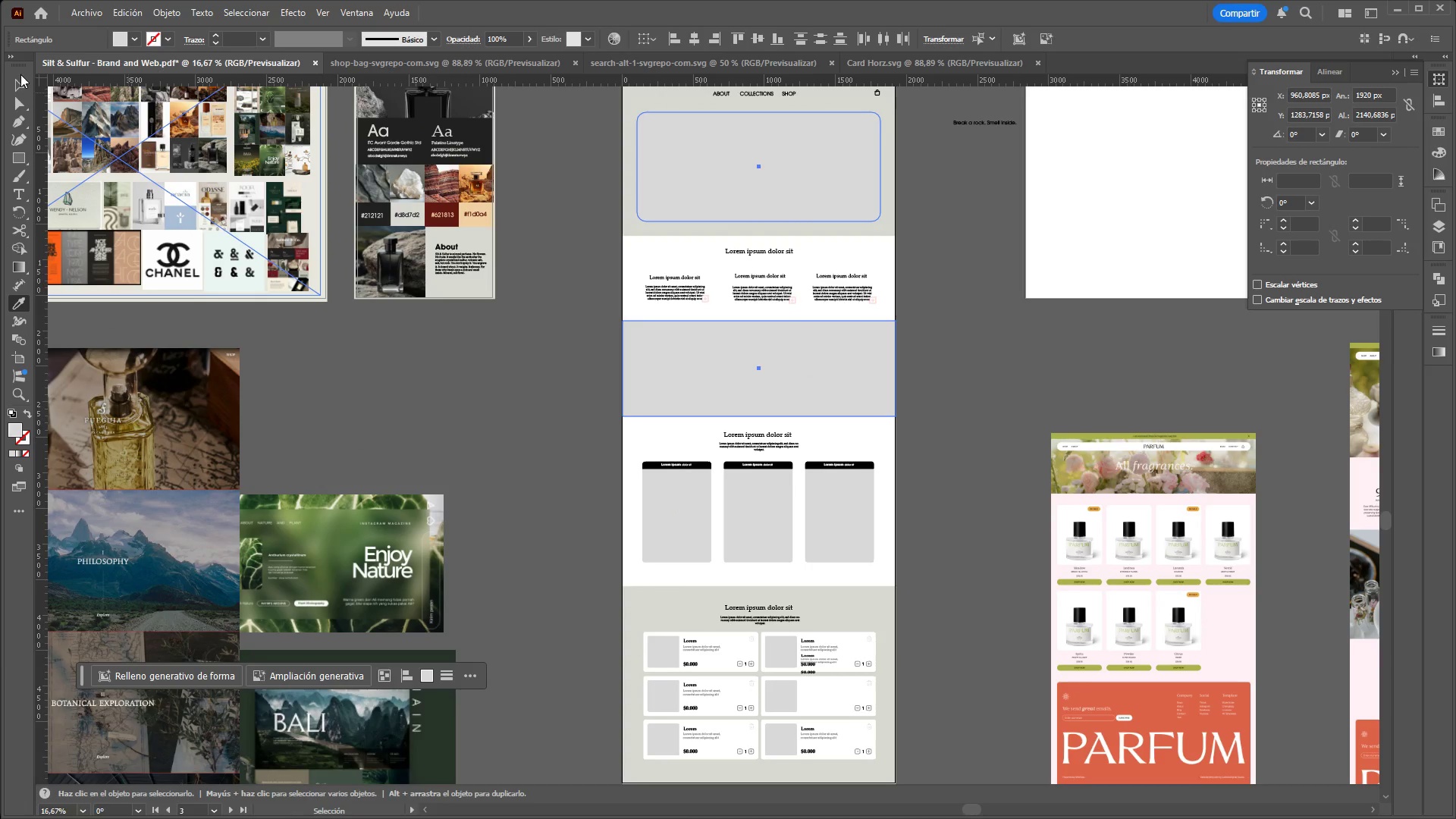 
double_click([18, 86])
 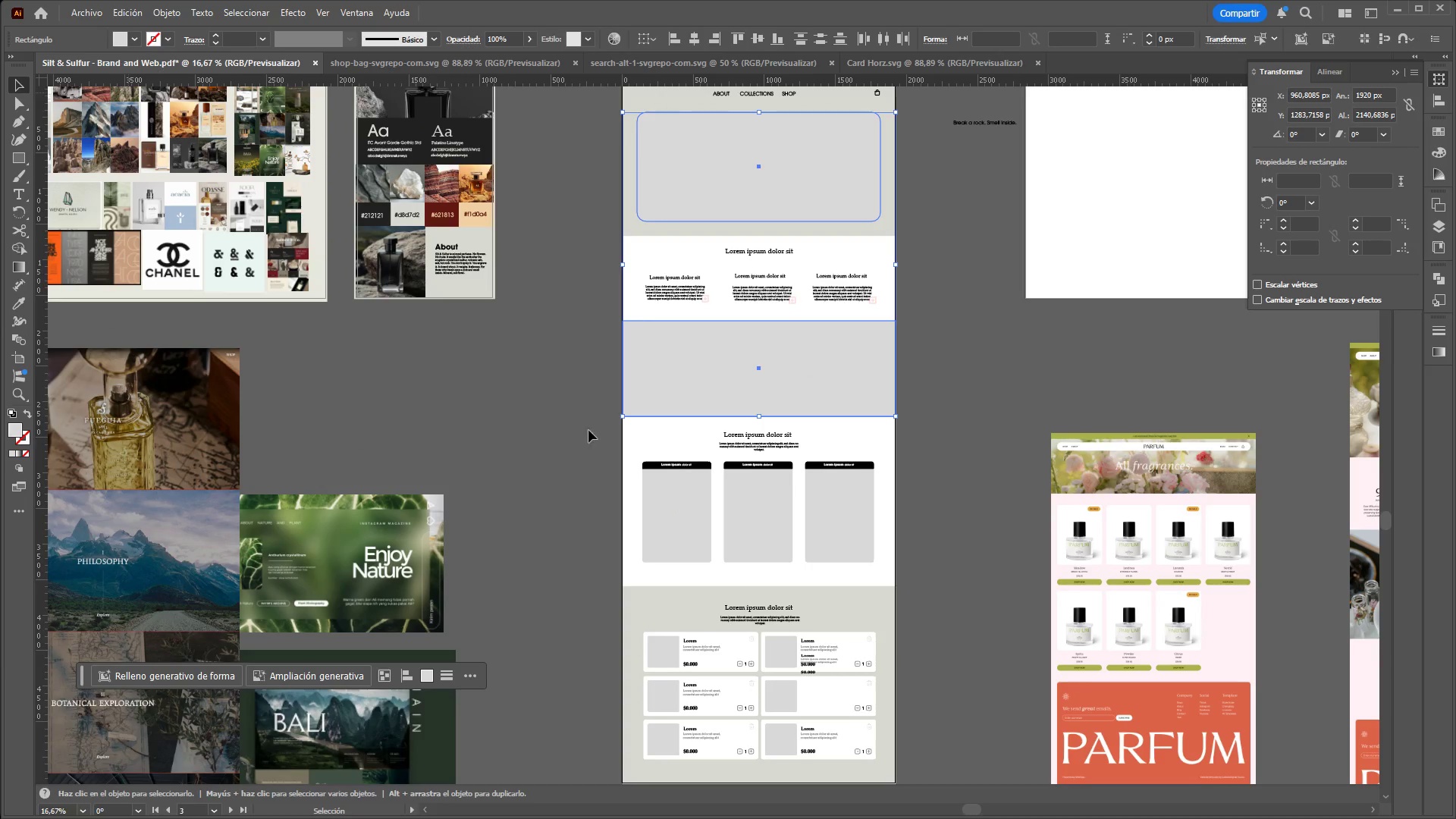 
left_click([595, 475])
 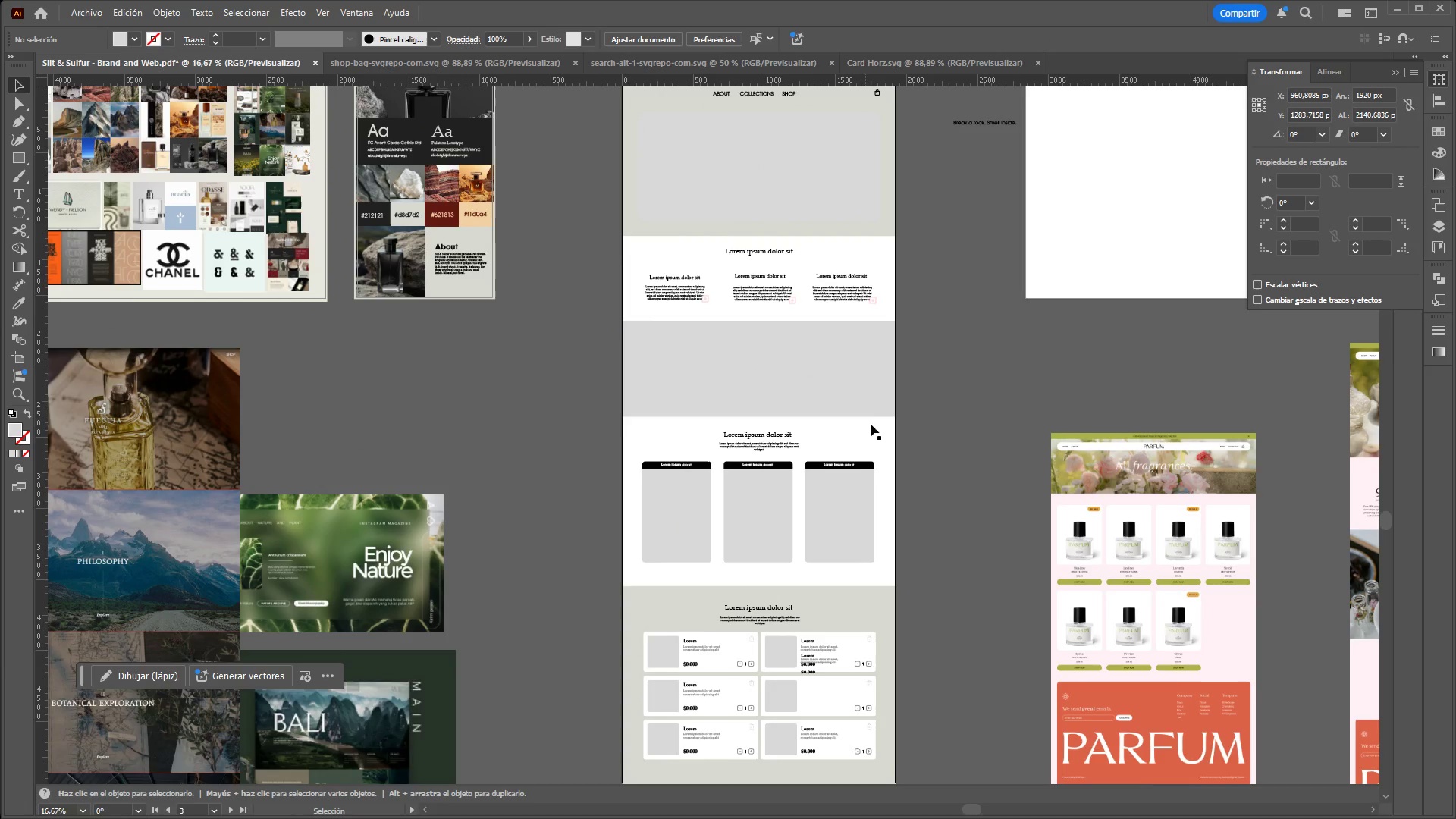 
hold_key(key=ControlLeft, duration=0.73)
 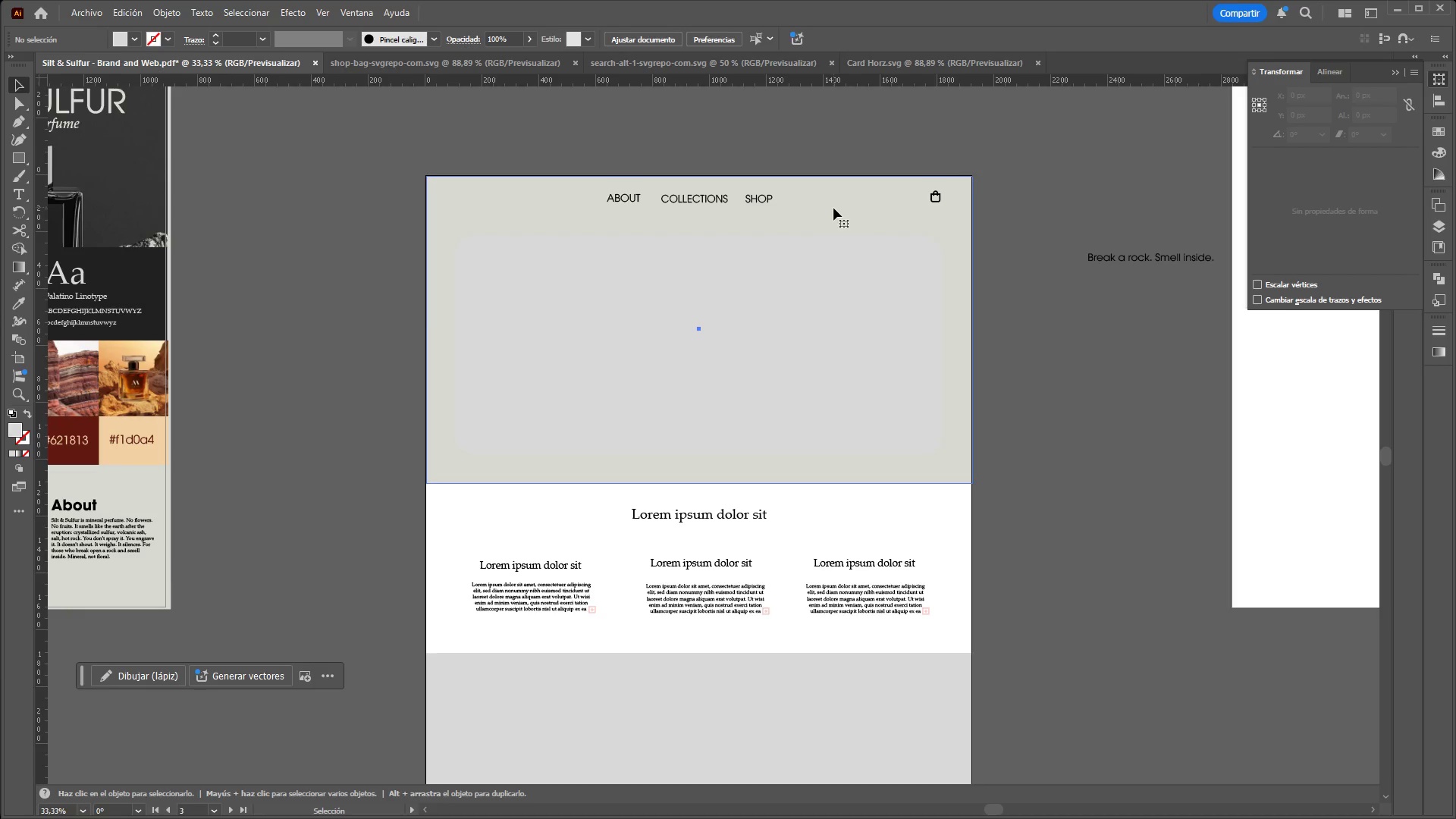 
hold_key(key=AltLeft, duration=0.64)
 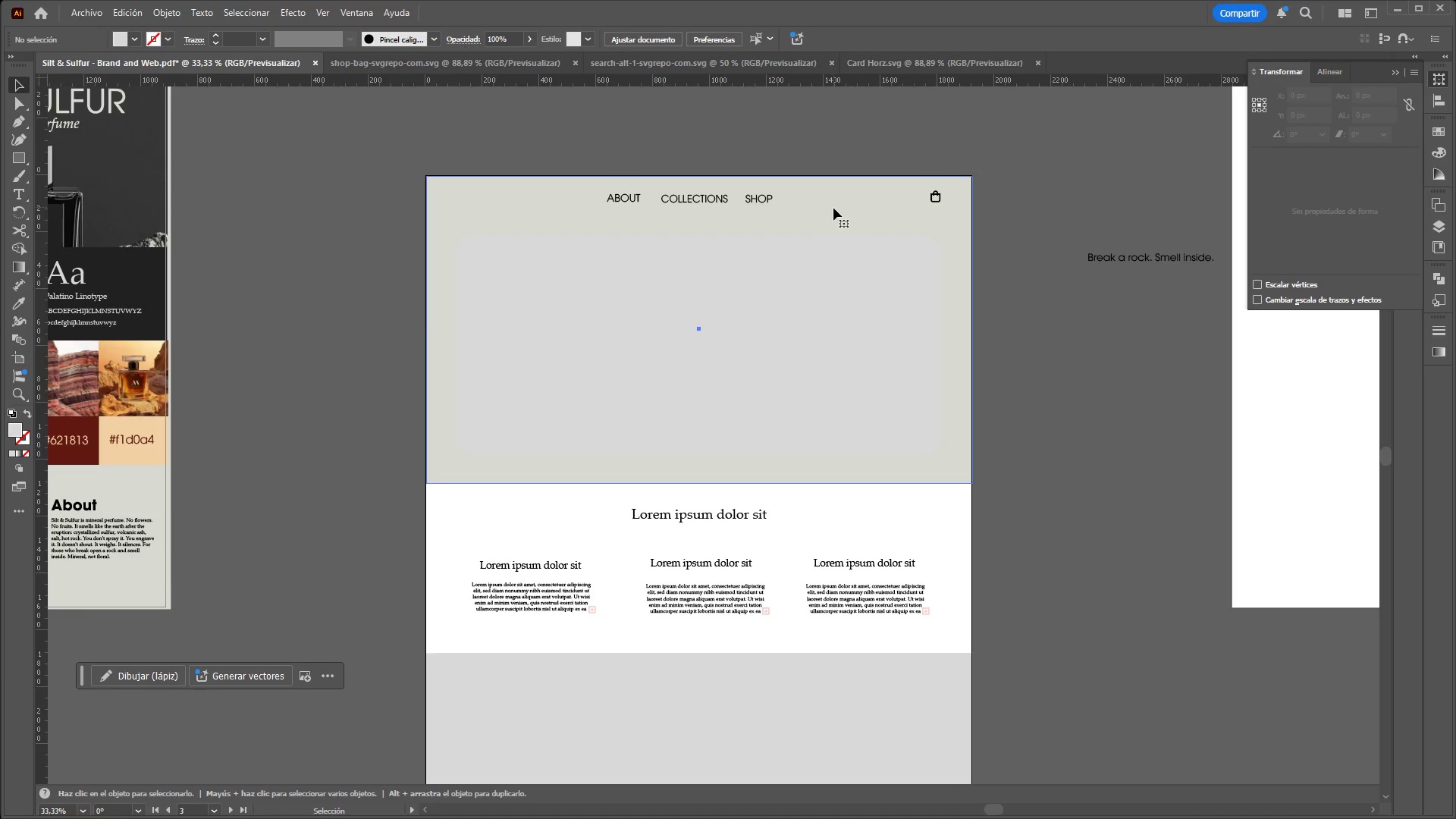 
scroll: coordinate [819, 207], scroll_direction: up, amount: 8.0
 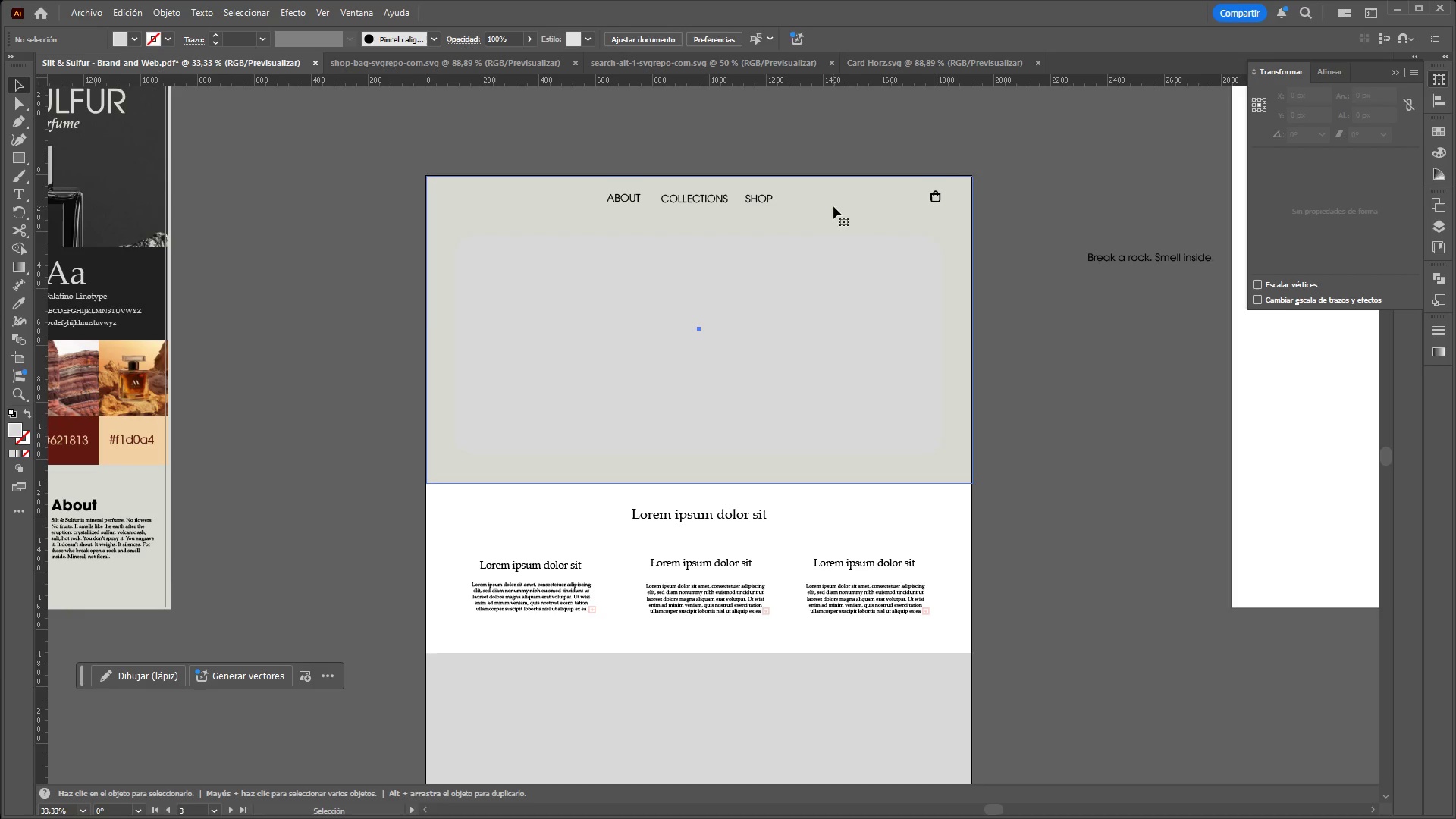 
hold_key(key=ControlLeft, duration=1.74)
hold_key(key=AltLeft, duration=1.5)
scroll: coordinate [848, 230], scroll_direction: down, amount: 3.0
 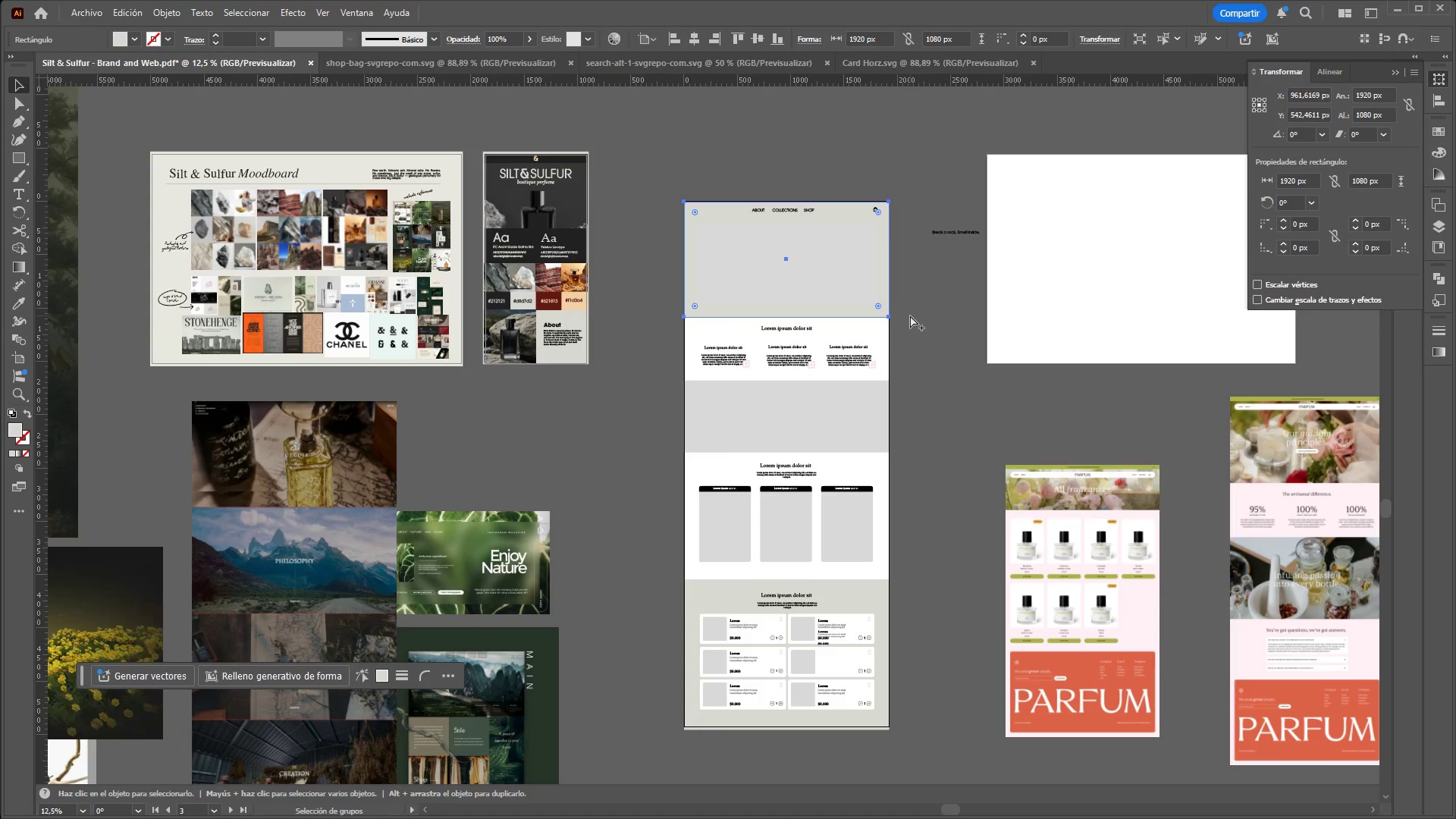 
key(Alt+Control+AltLeft)
 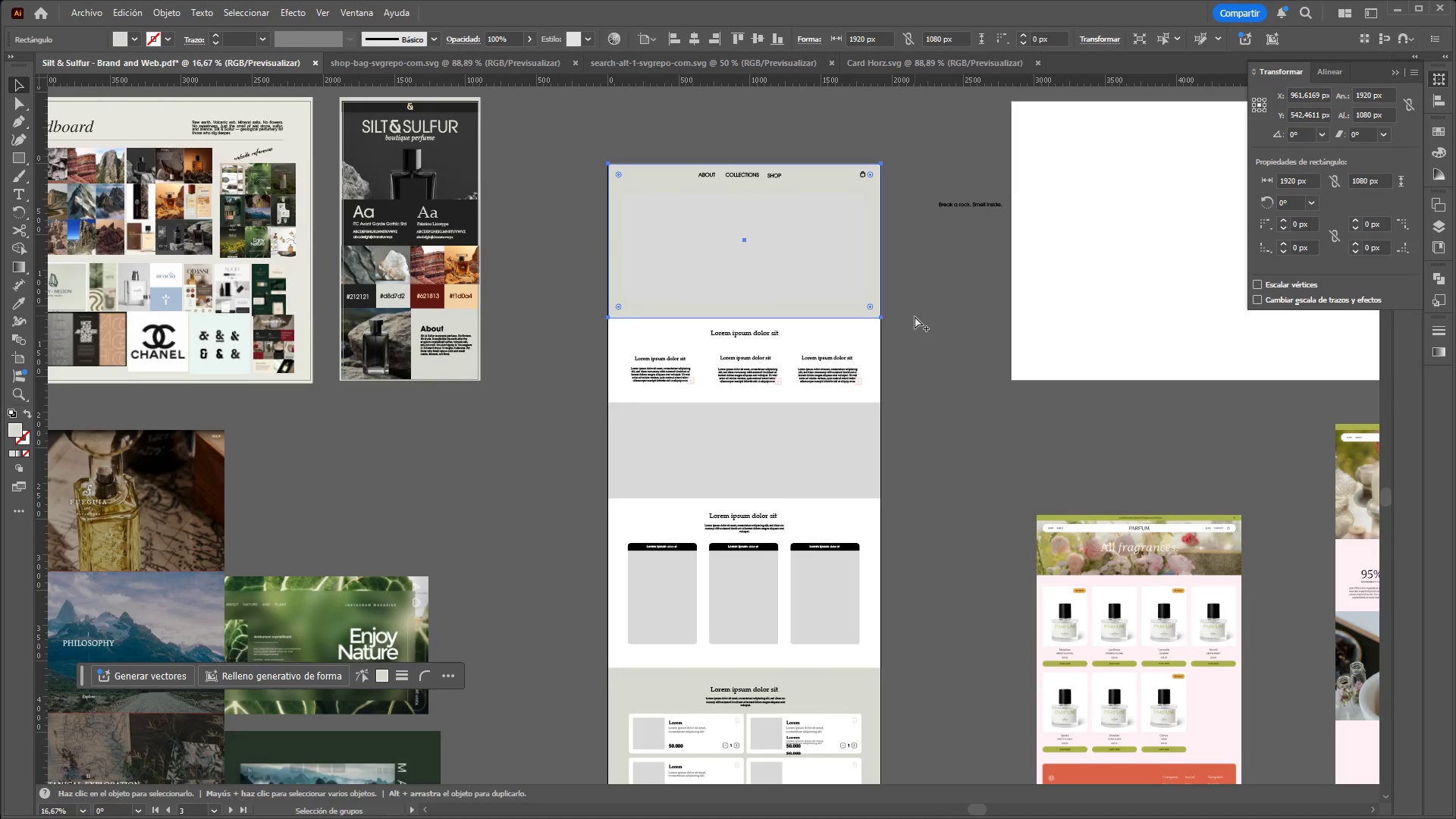 
key(Alt+Control+AltLeft)
 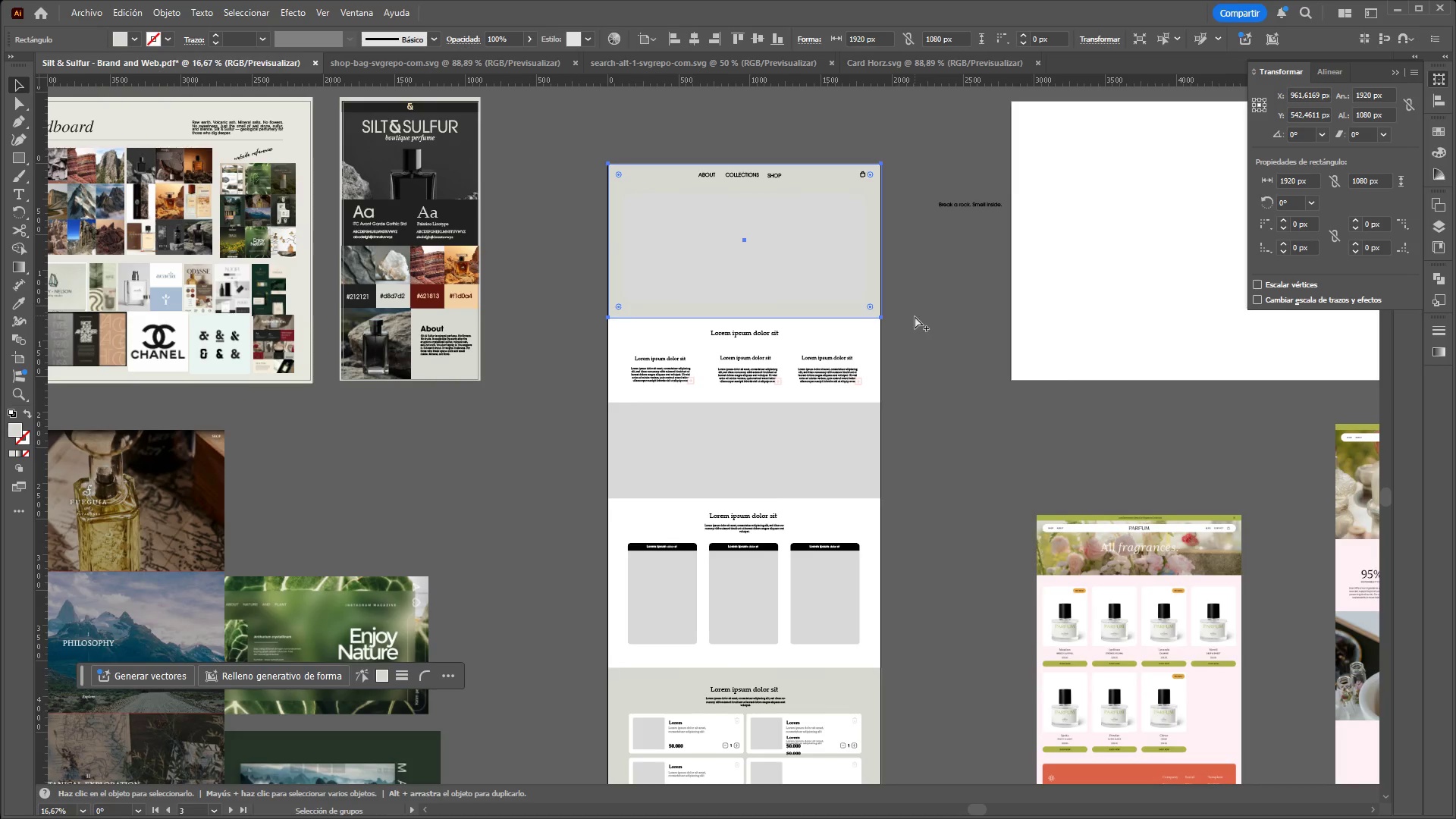 
key(Alt+Control+AltLeft)
 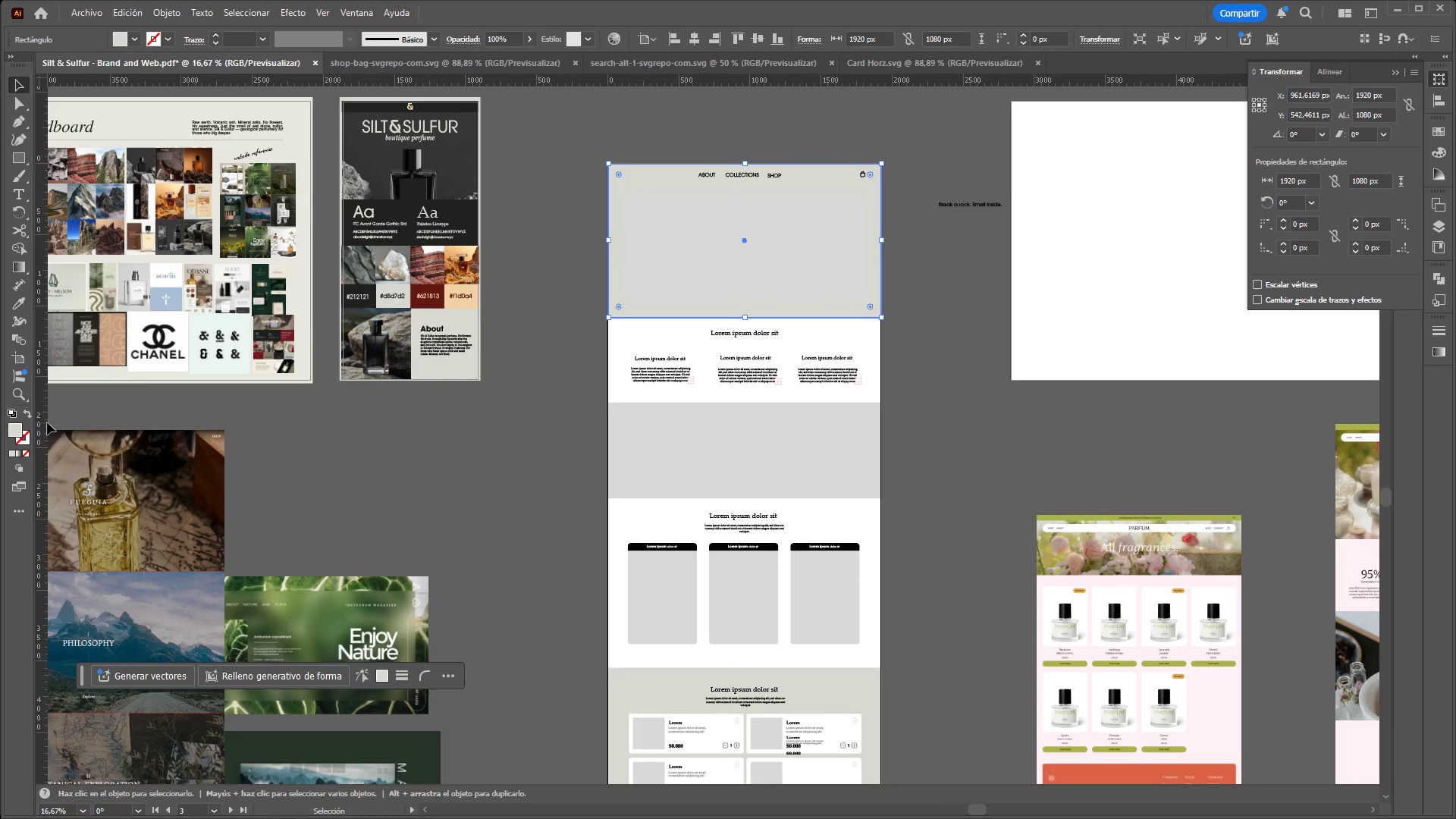 
scroll: coordinate [913, 315], scroll_direction: up, amount: 1.0
 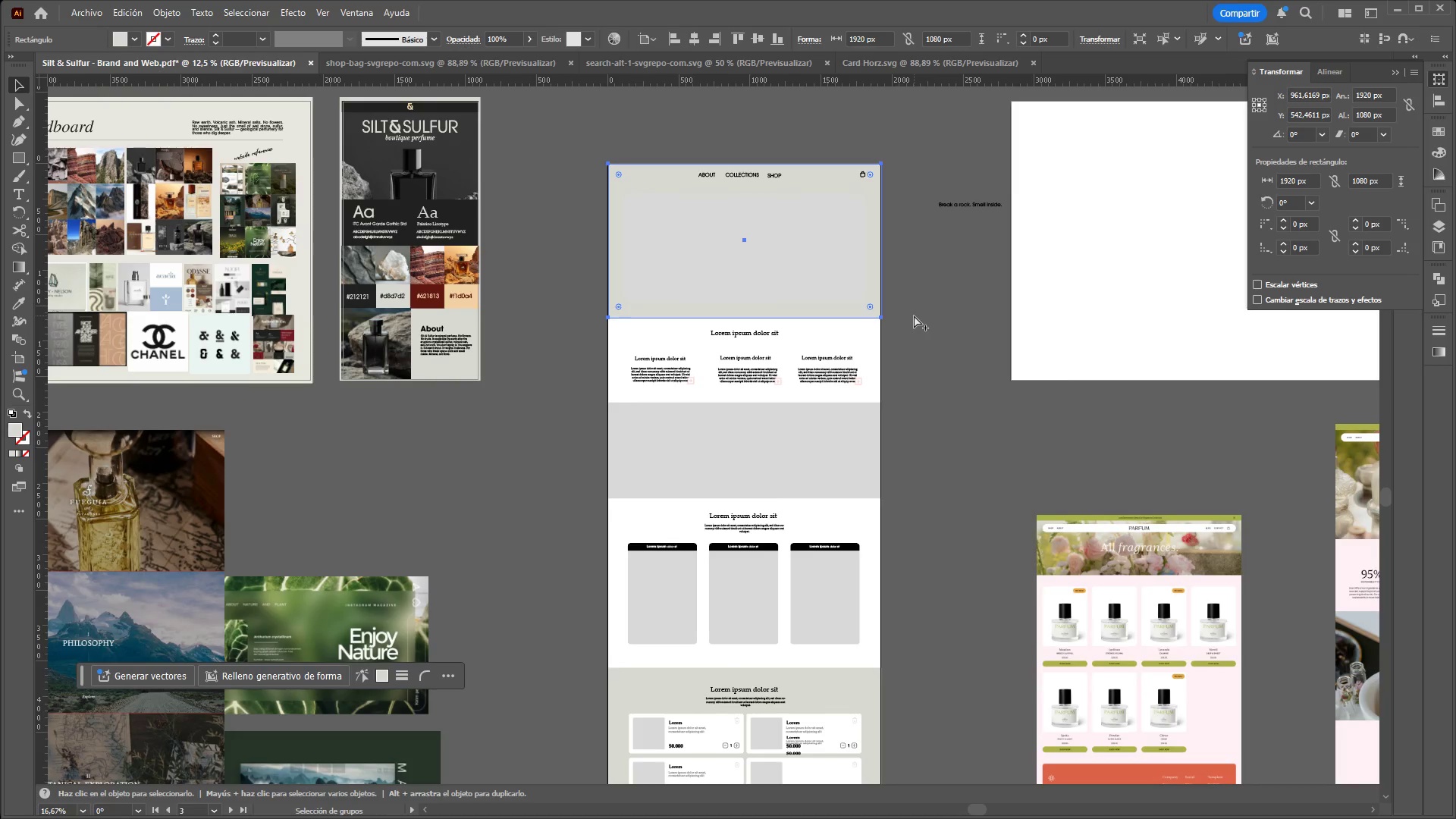 
double_click([19, 428])
 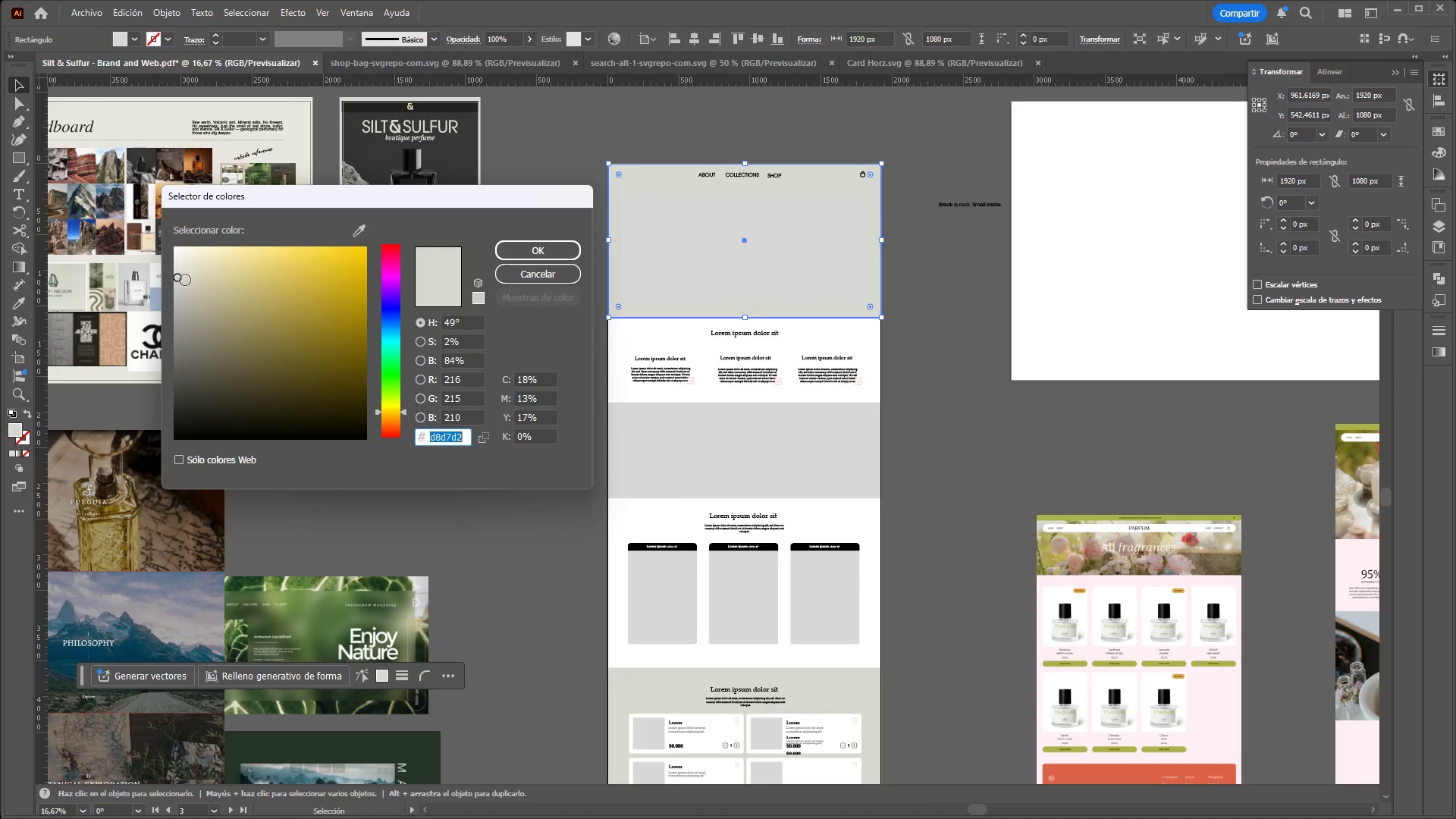 
left_click_drag(start_coordinate=[179, 272], to_coordinate=[148, 225])
 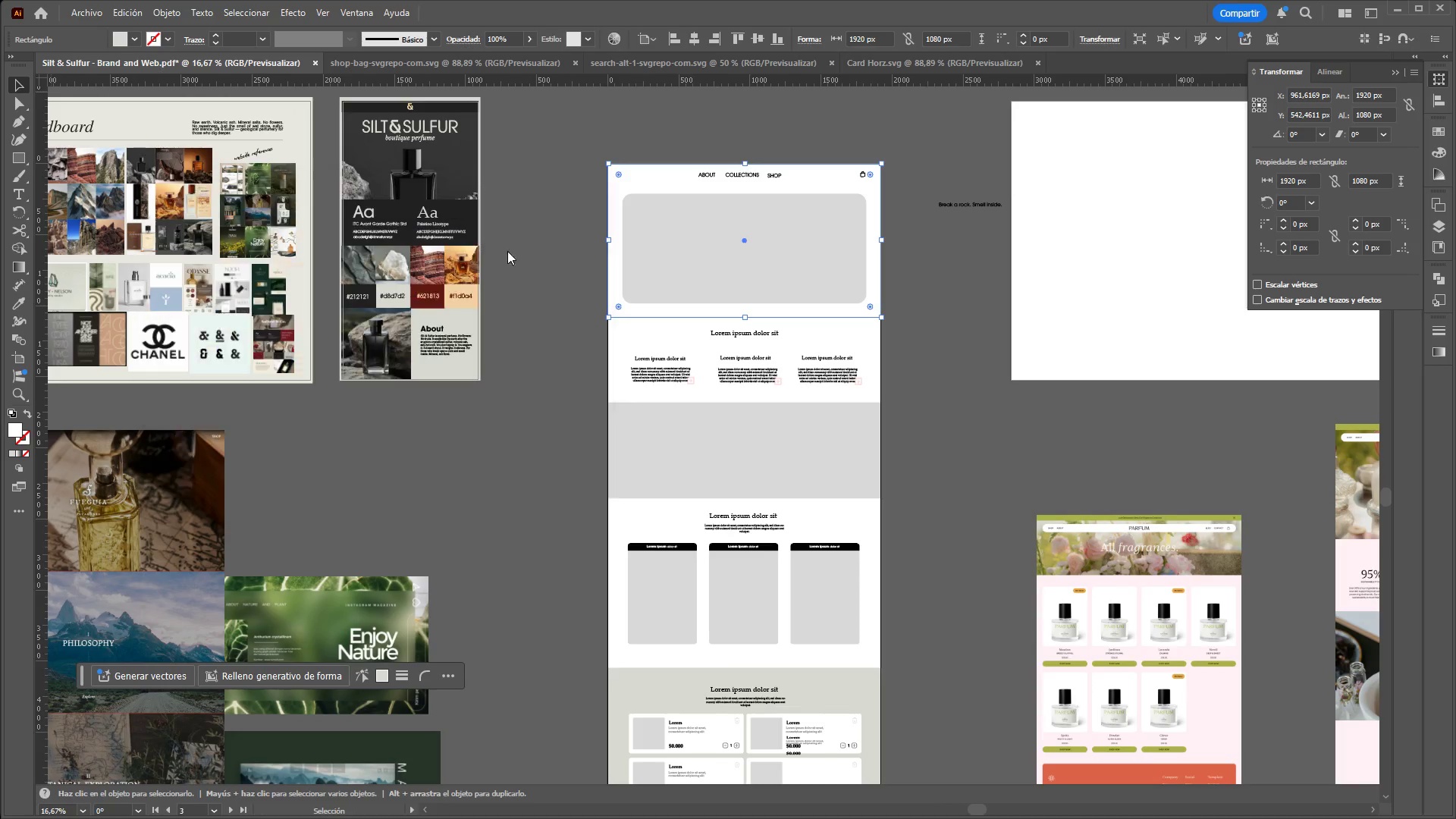 
double_click([561, 439])
 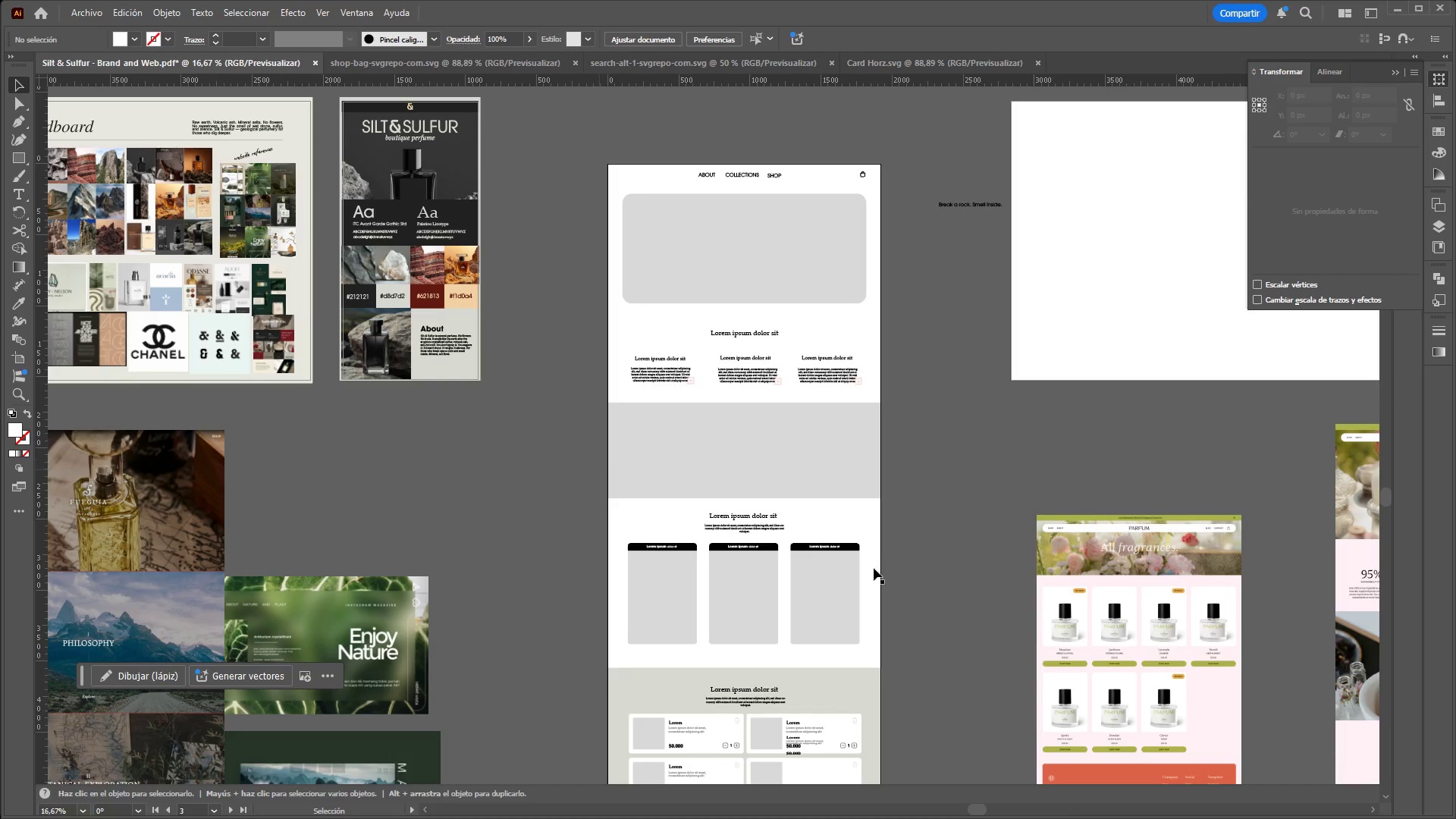 
hold_key(key=ControlLeft, duration=0.5)
hold_key(key=AltLeft, duration=0.47)
scroll: coordinate [948, 290], scroll_direction: up, amount: 2.0
 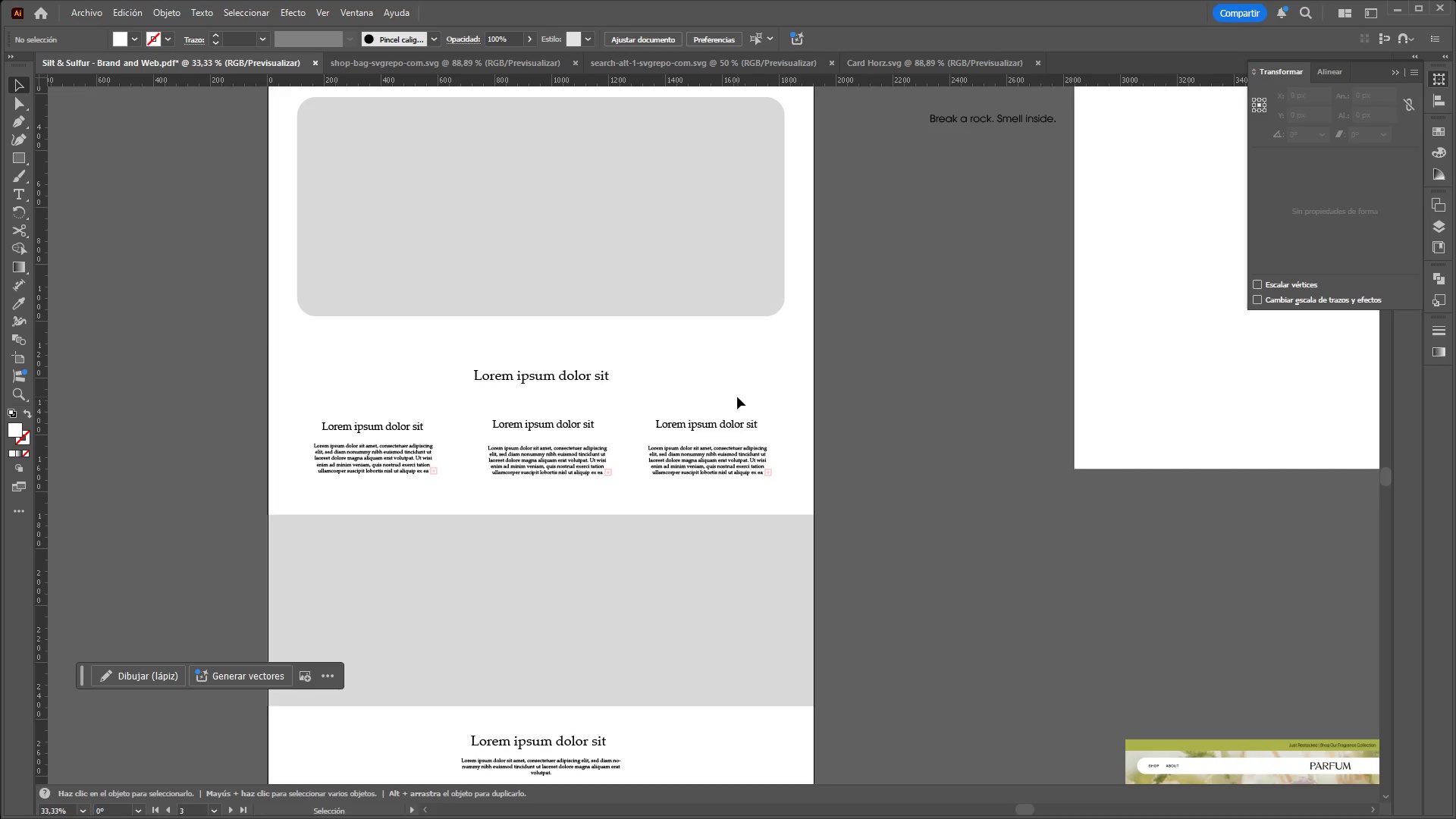 
left_click([737, 395])
 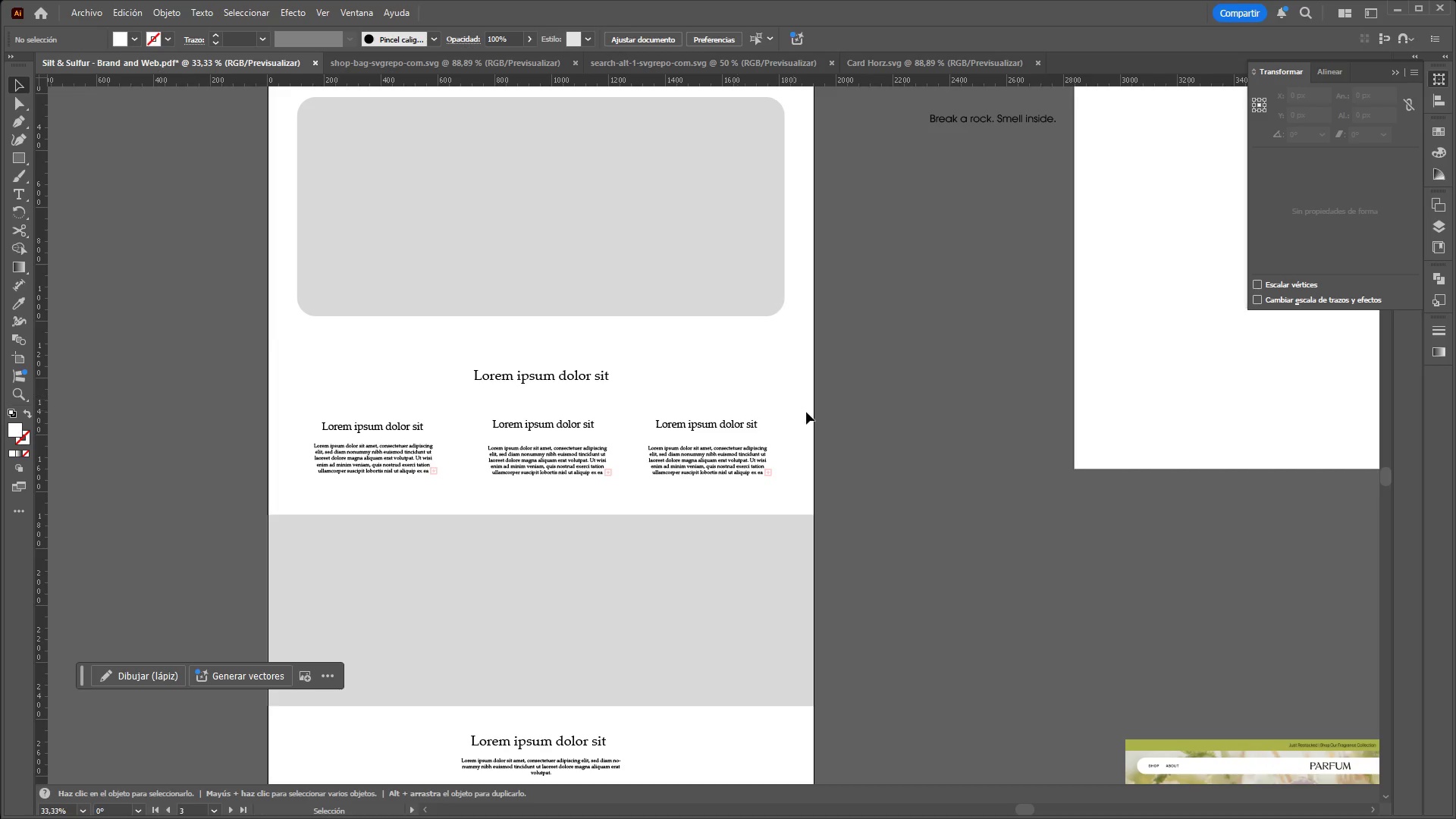 
hold_key(key=ControlLeft, duration=1.31)
hold_key(key=AltLeft, duration=1.28)
scroll: coordinate [836, 406], scroll_direction: down, amount: 2.0
 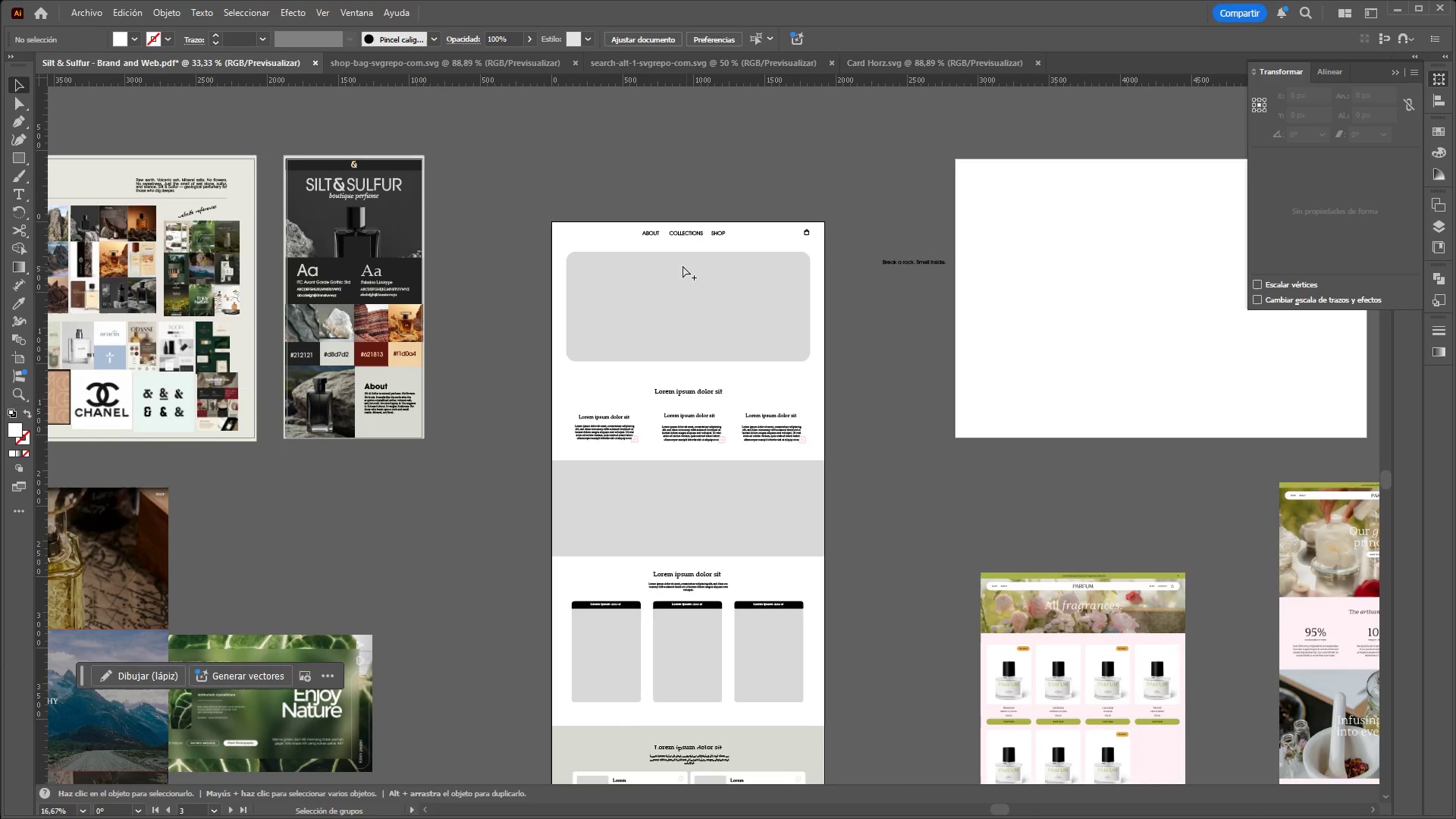 
scroll: coordinate [682, 265], scroll_direction: up, amount: 1.0
 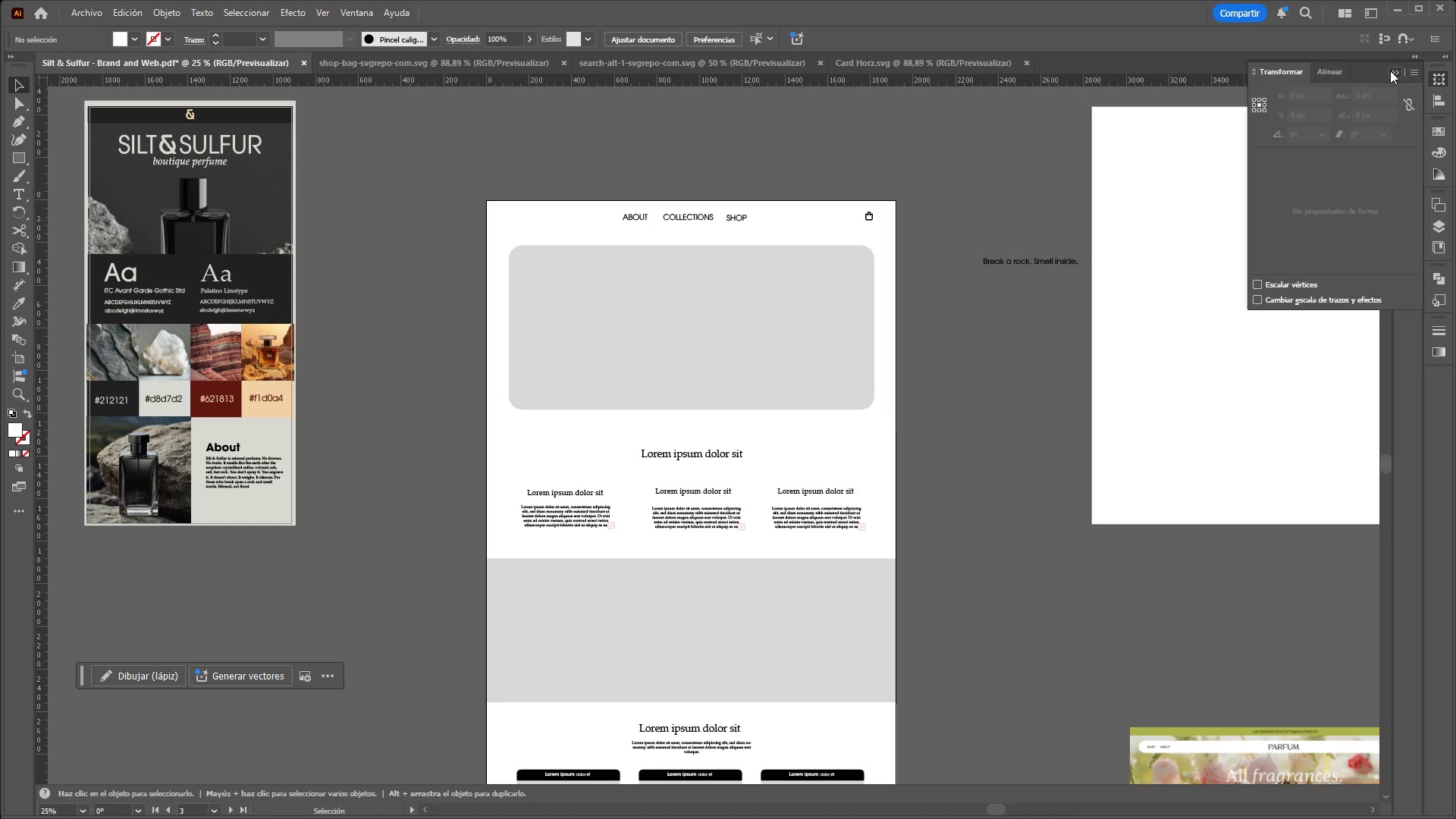 
left_click_drag(start_coordinate=[983, 328], to_coordinate=[968, 463])
 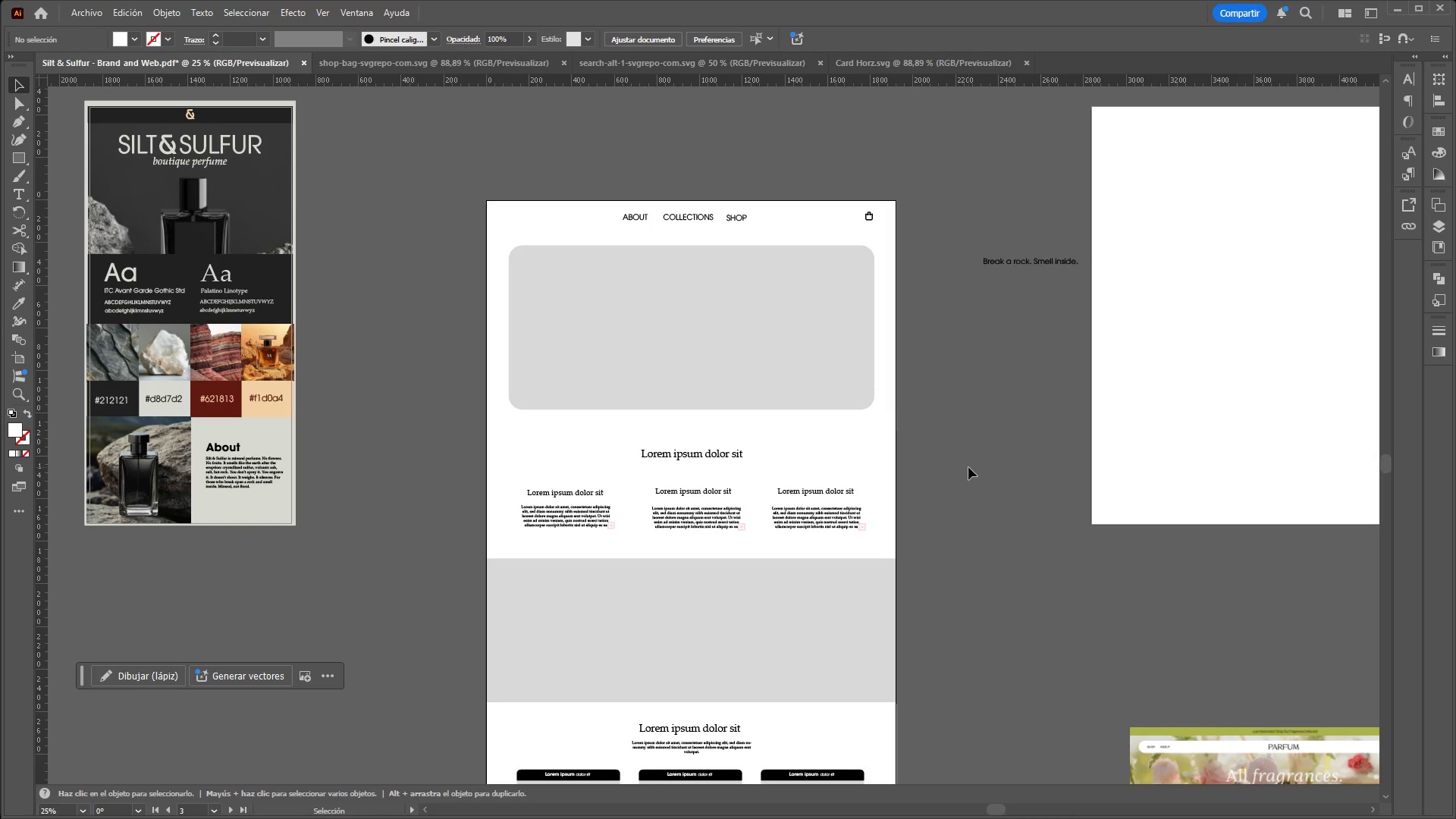 
wait(8.64)
 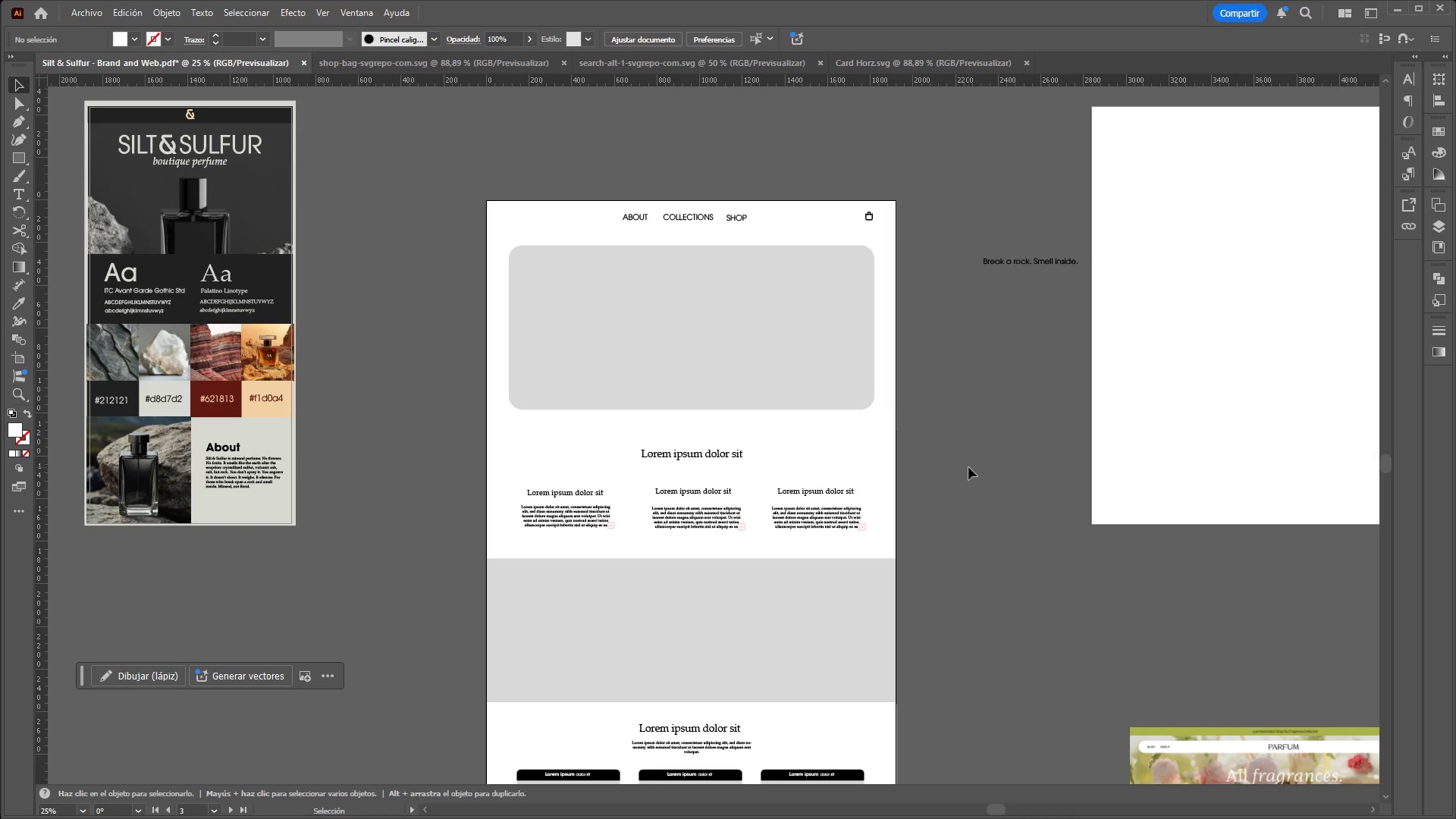 
hold_key(key=ControlLeft, duration=1.84)
hold_key(key=AltLeft, duration=1.5)
scroll: coordinate [828, 175], scroll_direction: down, amount: 2.0
 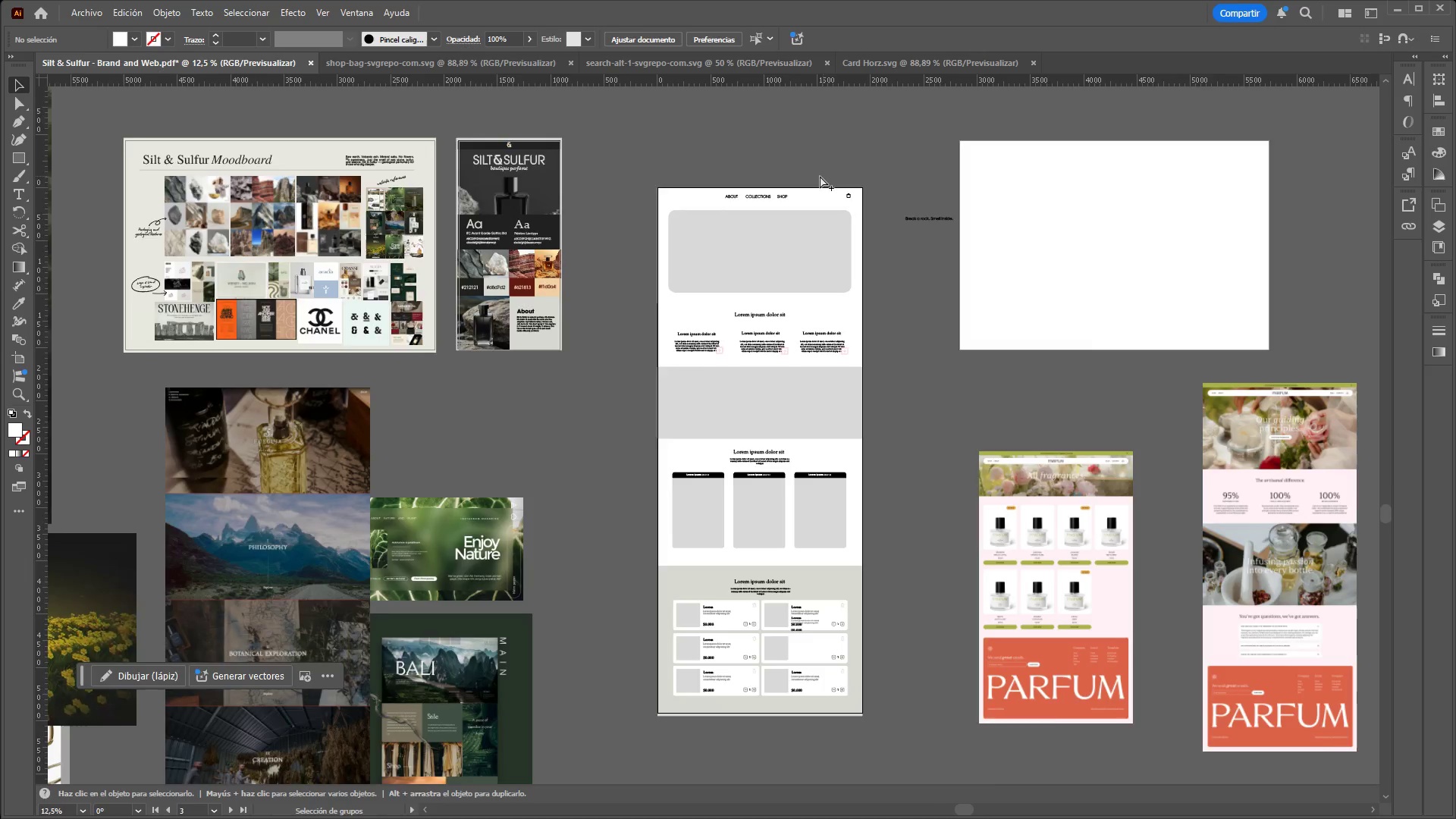 
key(Alt+Control+AltLeft)
 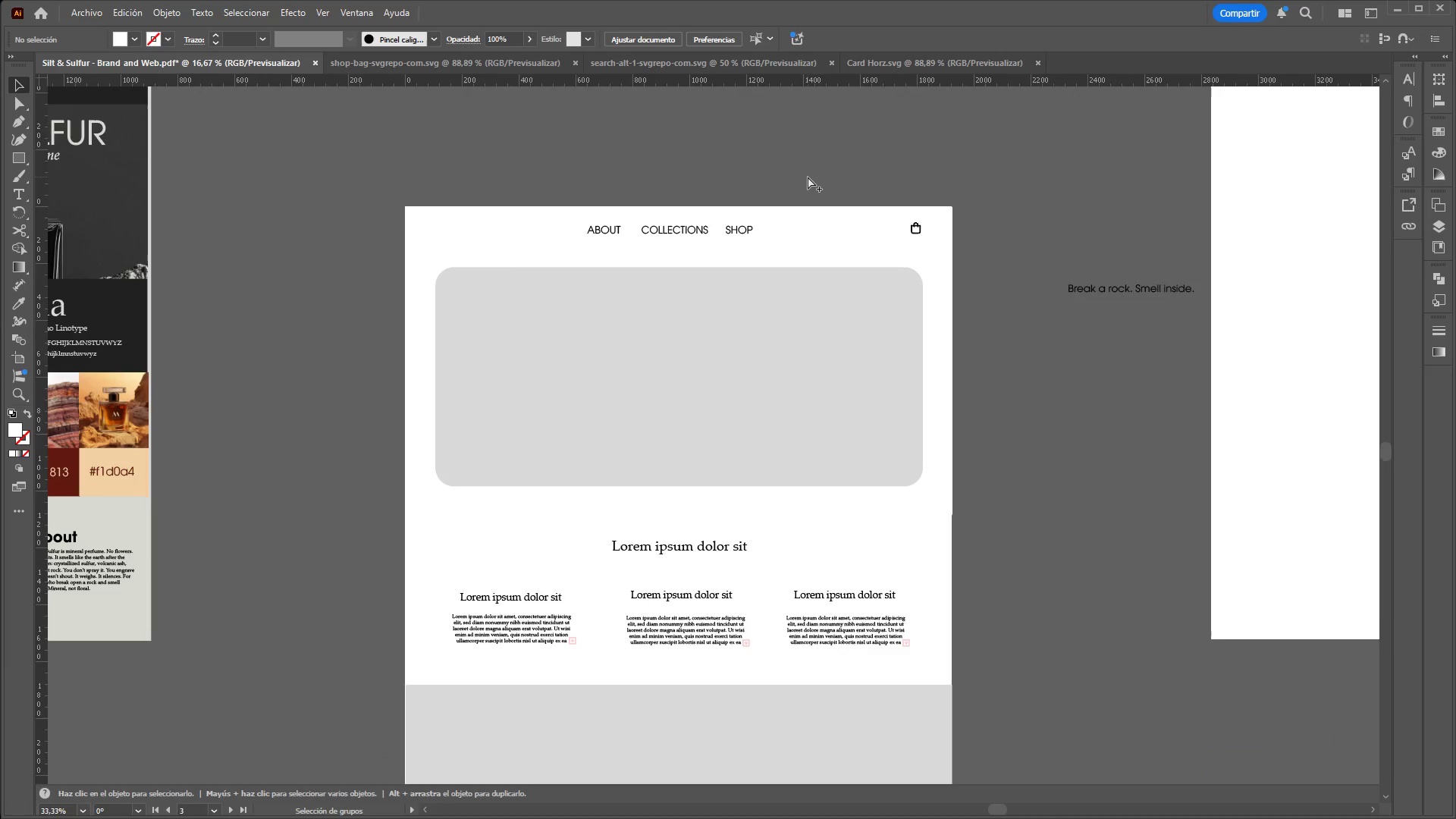 
key(Alt+Control+AltLeft)
 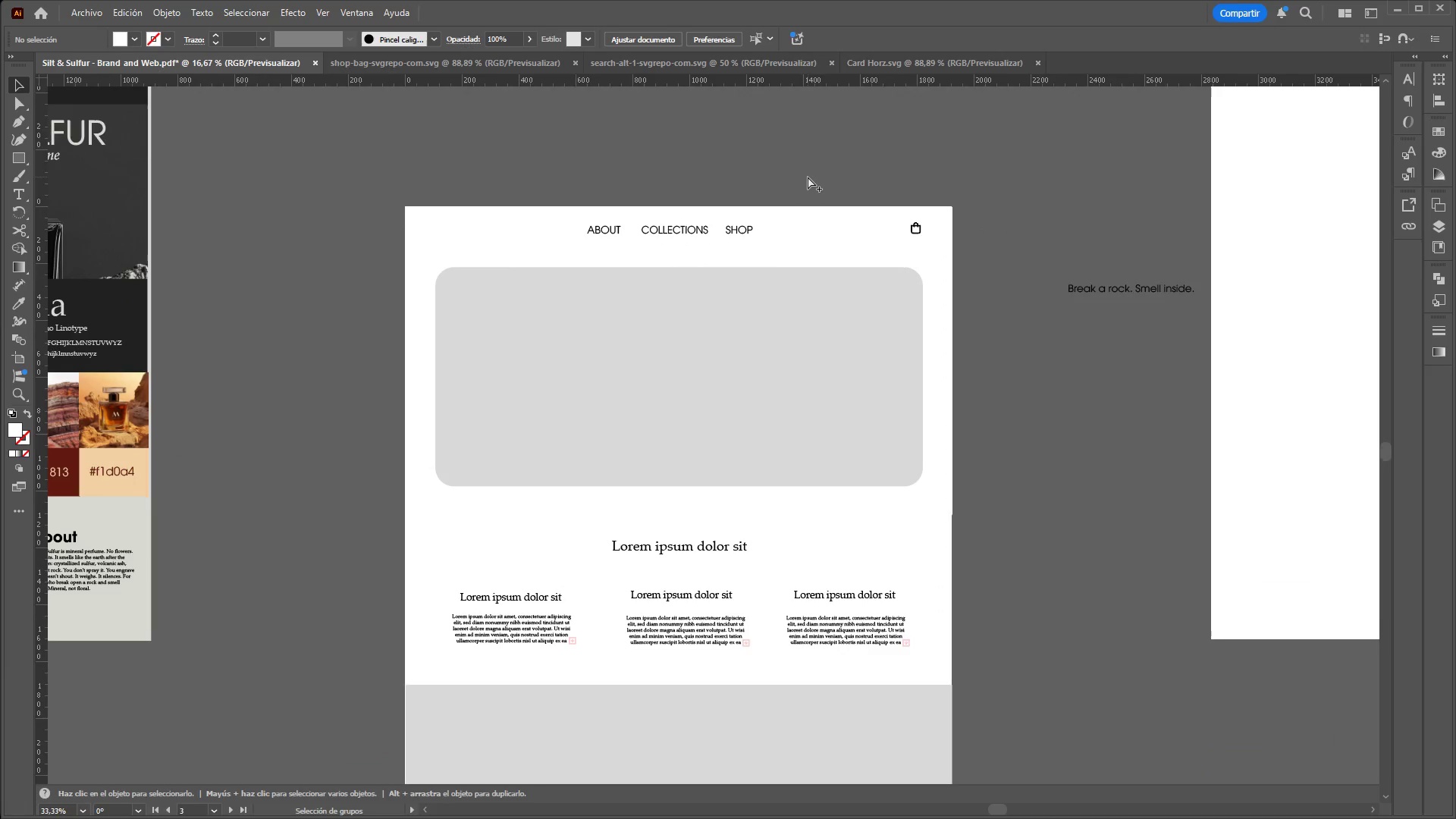 
key(Alt+Control+AltLeft)
 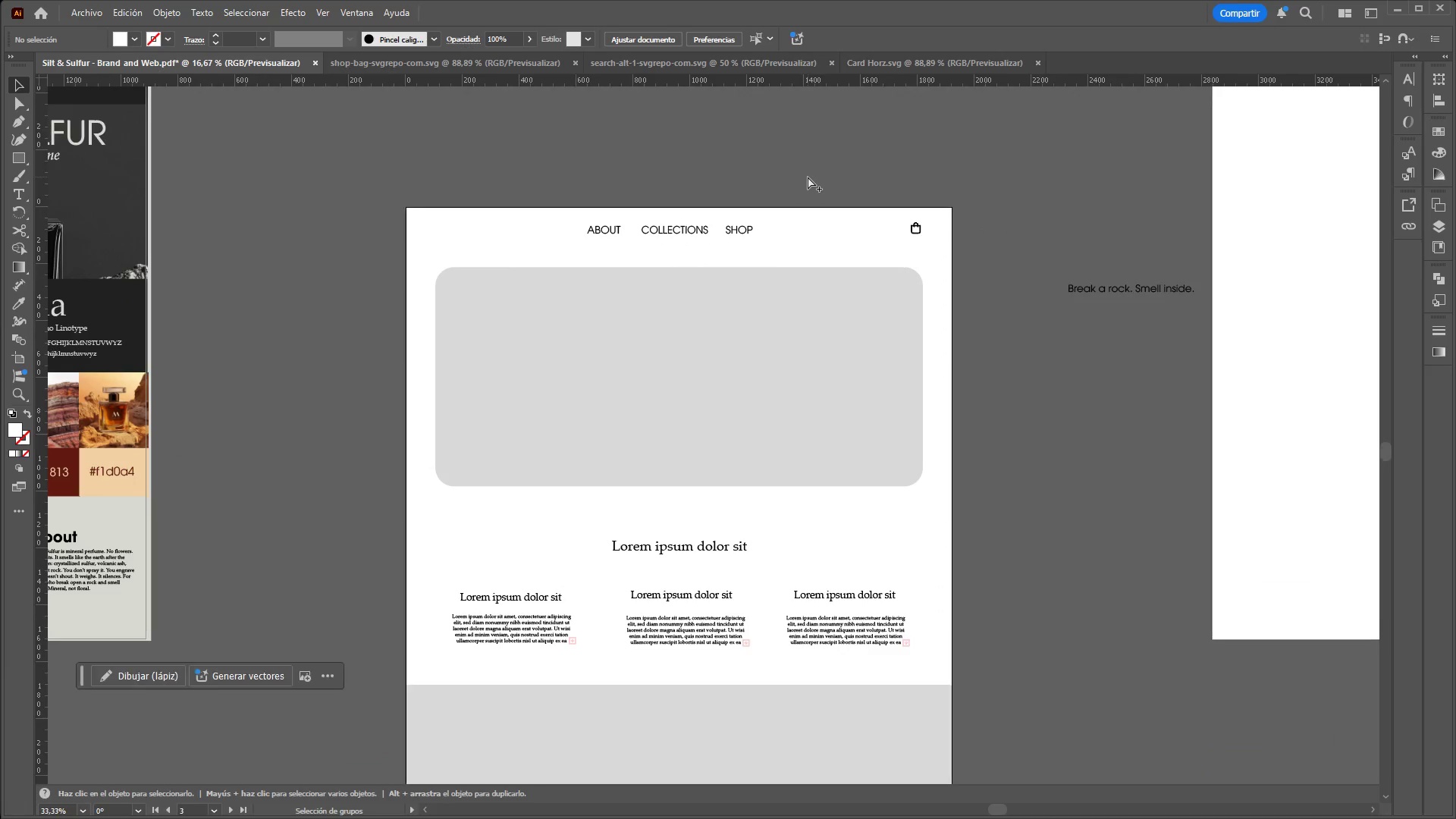 
key(Alt+Control+AltLeft)
 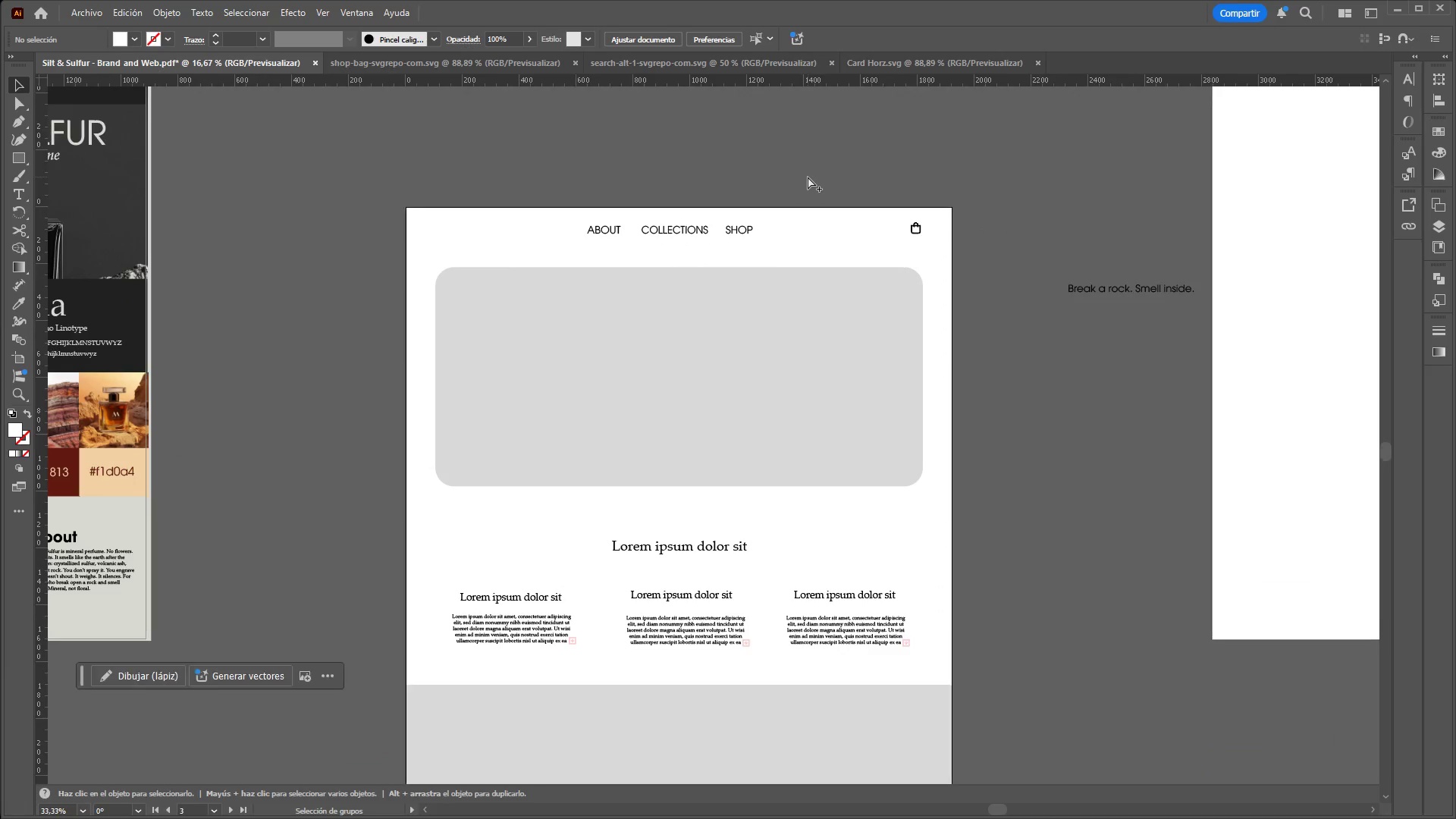 
key(Alt+Control+AltLeft)
 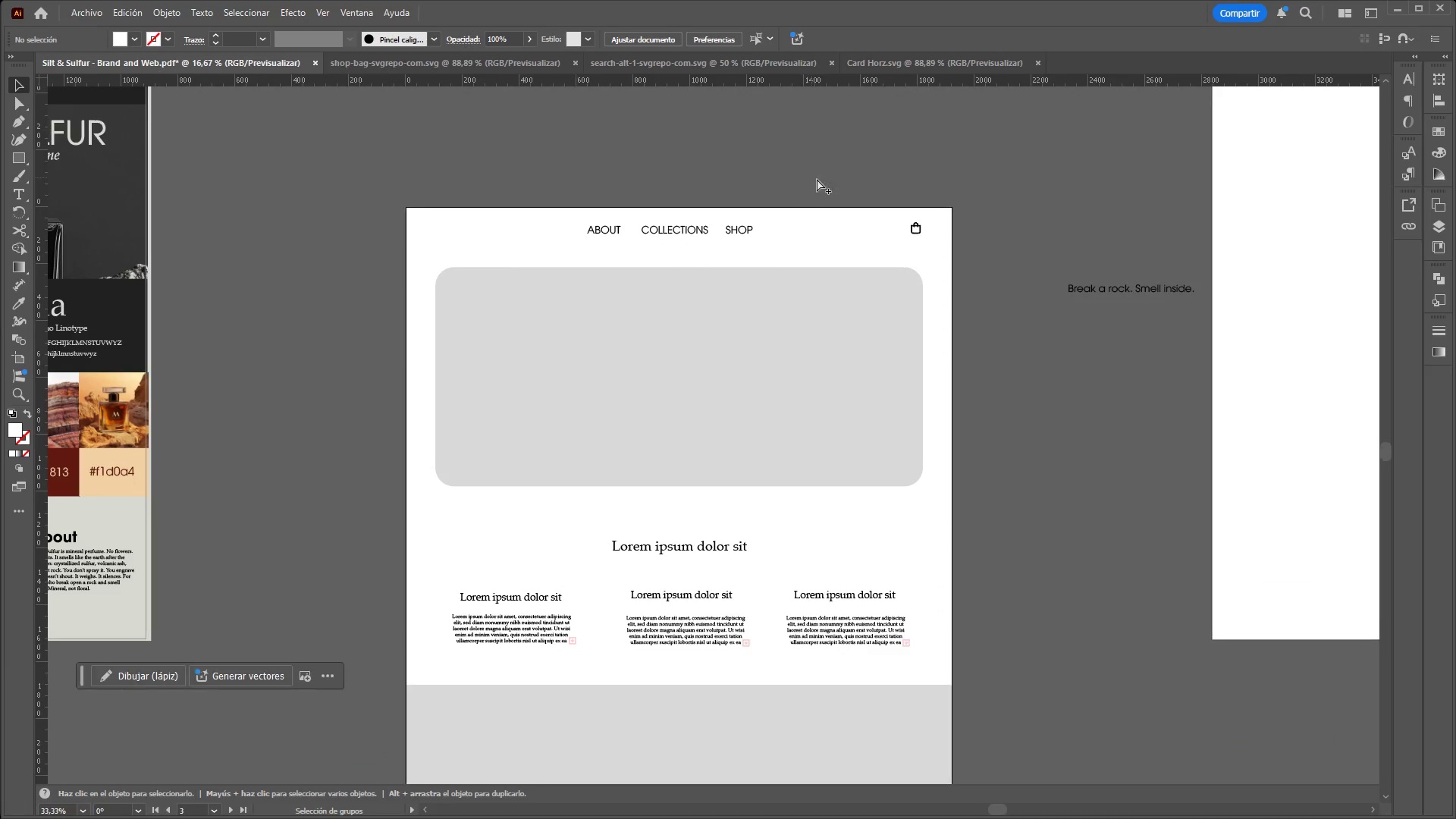 
key(Alt+Control+AltLeft)
 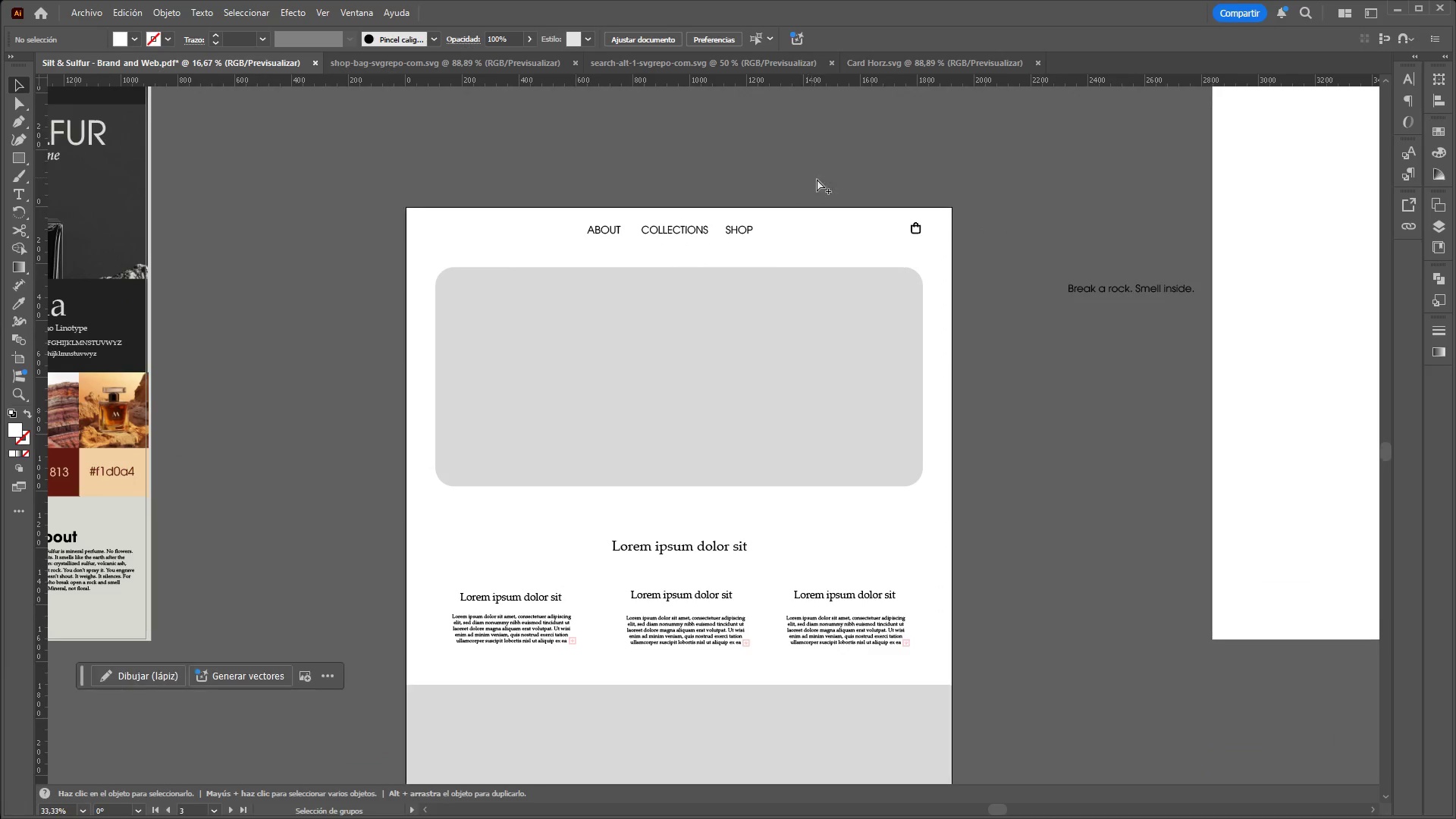 
key(Alt+Control+AltLeft)
 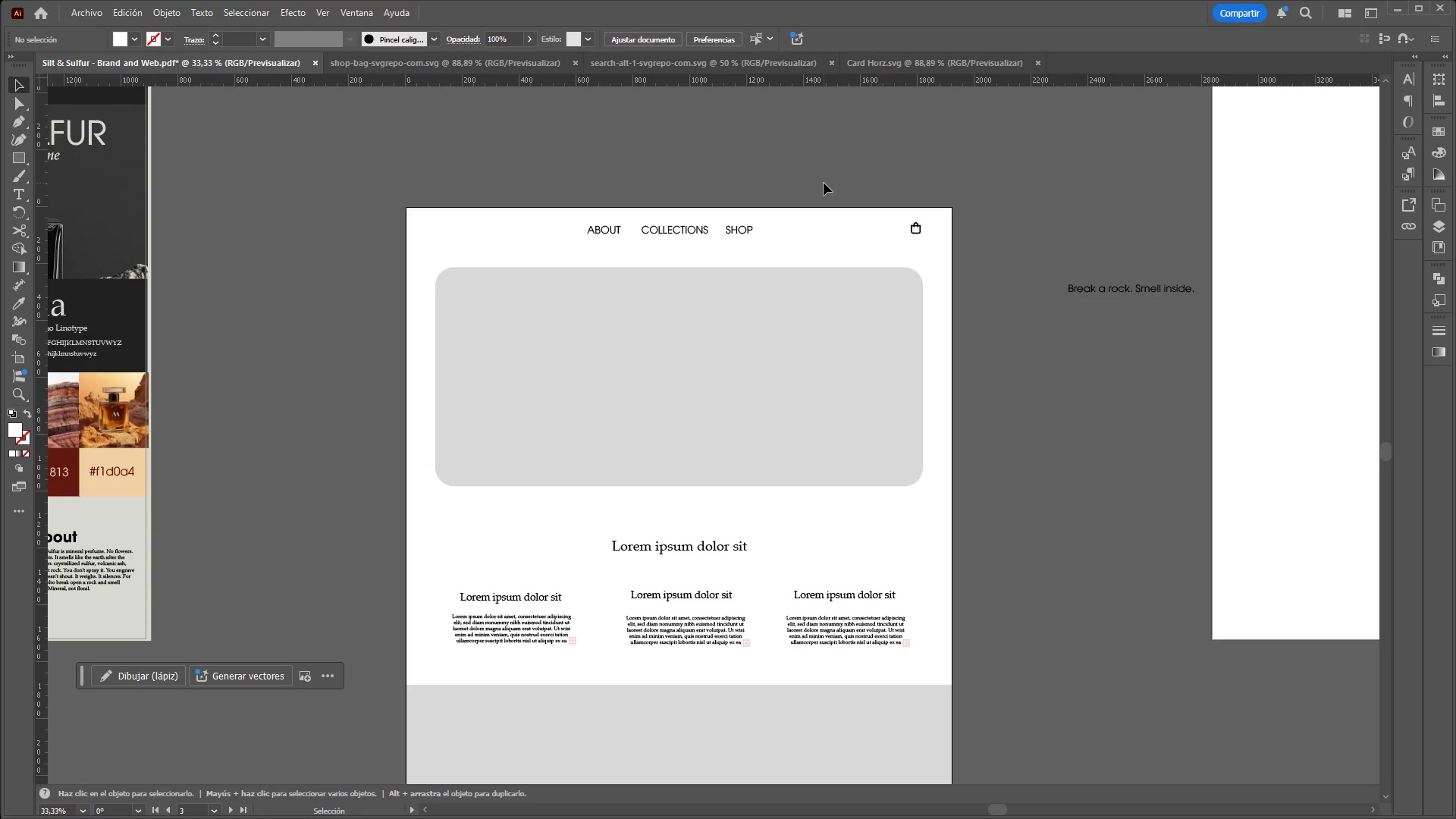 
scroll: coordinate [808, 177], scroll_direction: up, amount: 3.0
 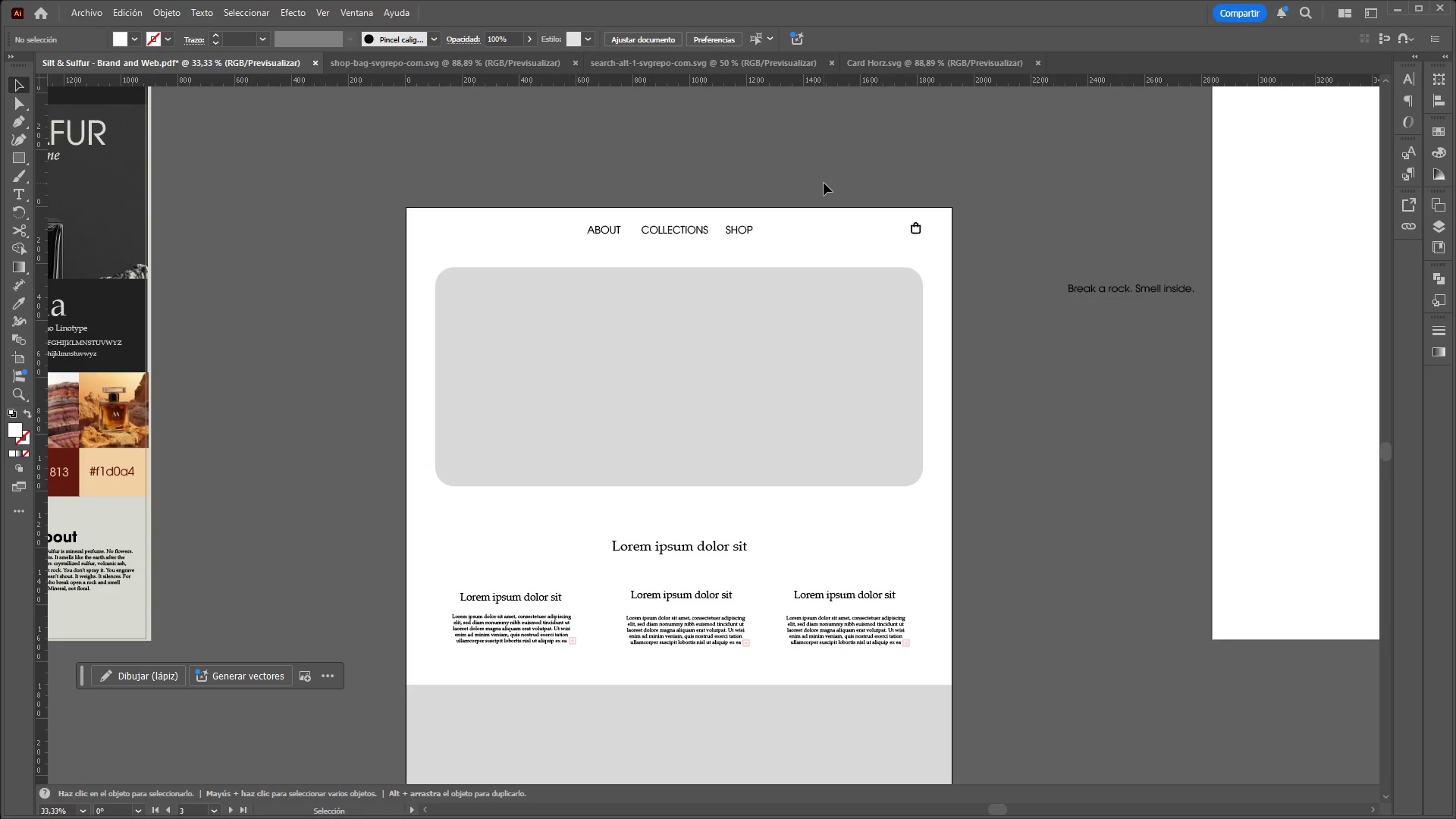 
hold_key(key=ControlLeft, duration=4.61)
hold_key(key=AltLeft, duration=1.5)
scroll: coordinate [766, 195], scroll_direction: down, amount: 4.0
 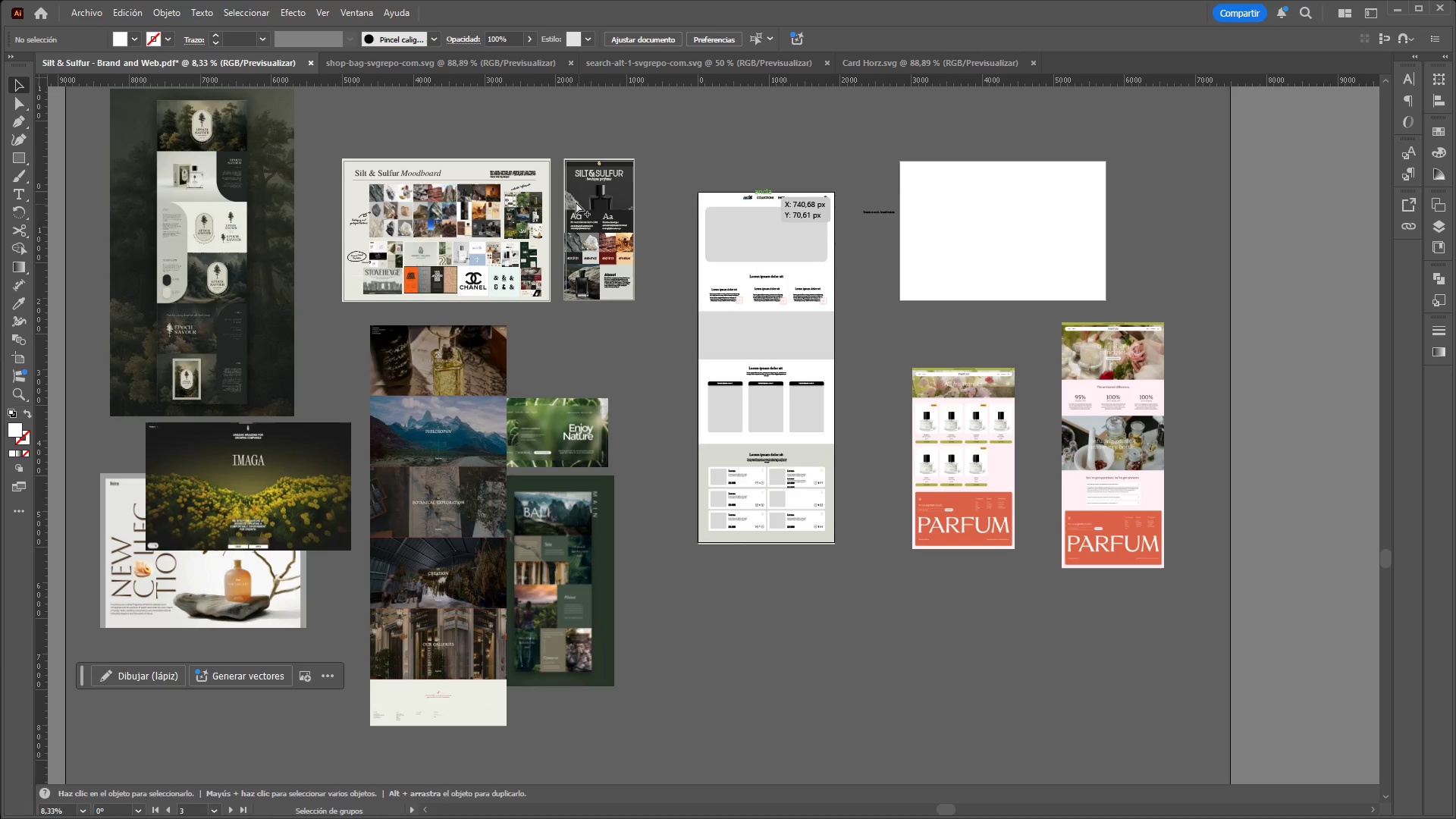 
hold_key(key=AltLeft, duration=1.52)
scroll: coordinate [578, 152], scroll_direction: up, amount: 4.0
 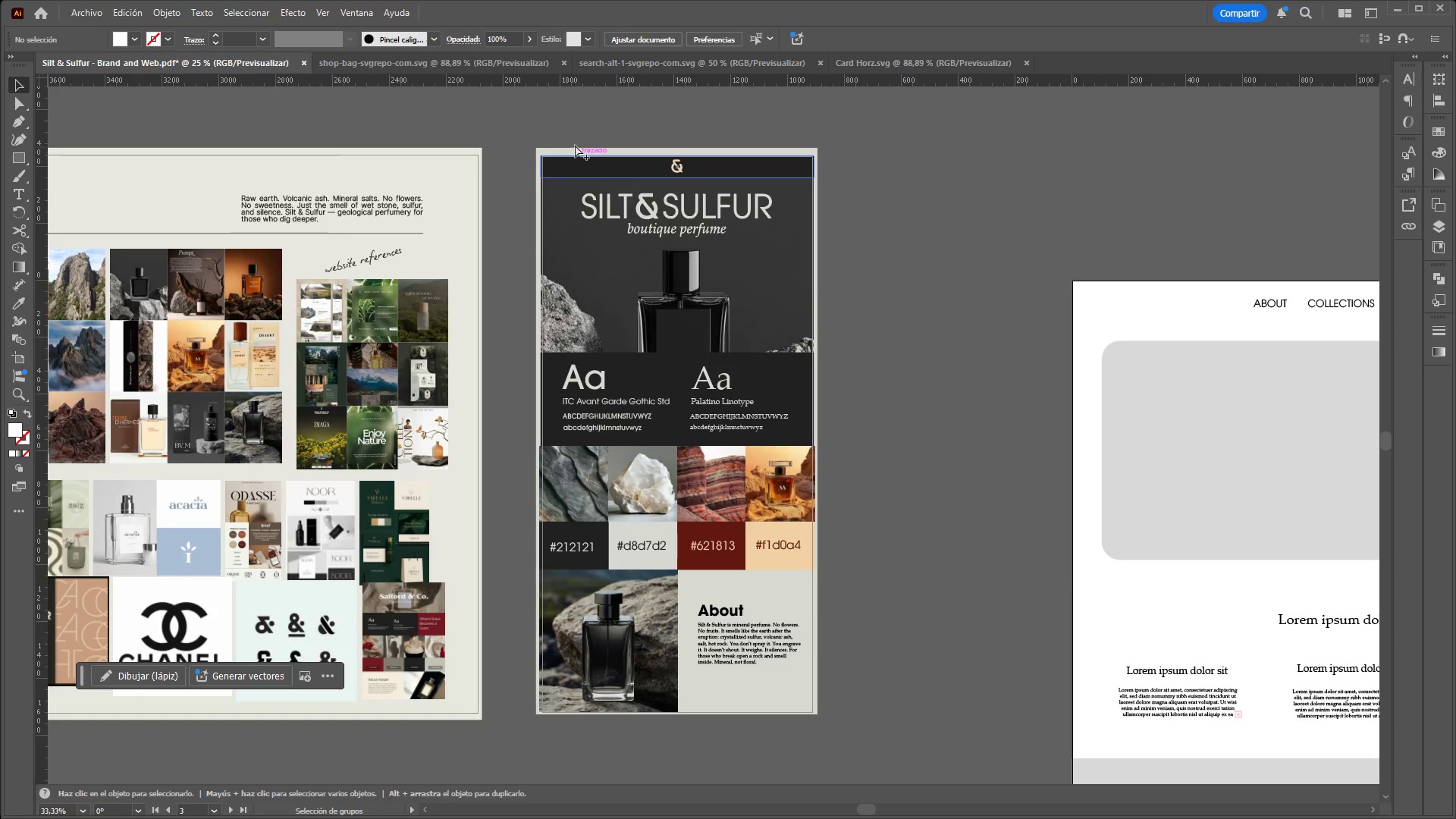 
hold_key(key=AltLeft, duration=1.53)
scroll: coordinate [599, 146], scroll_direction: down, amount: 4.0
 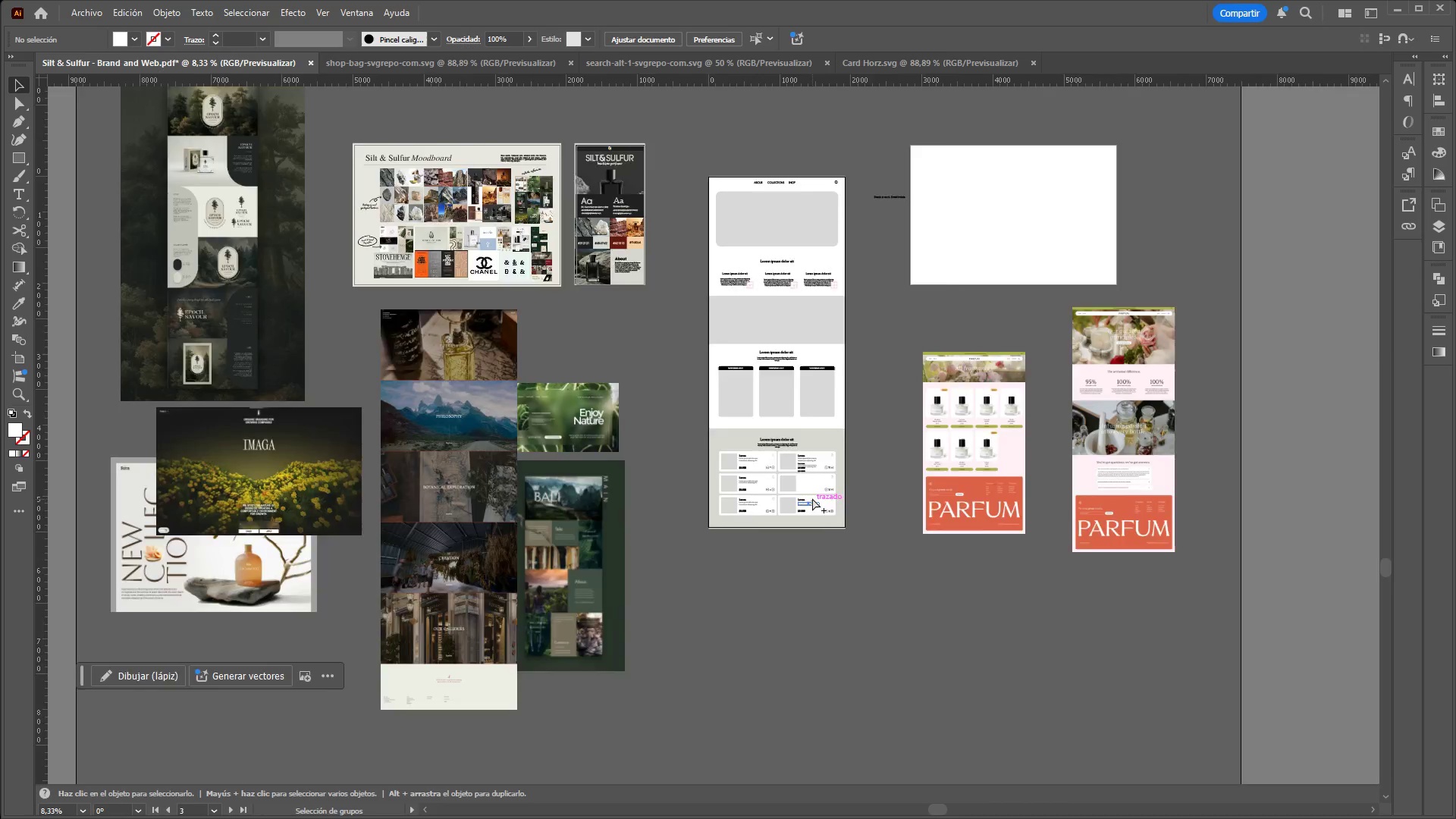 
scroll: coordinate [812, 496], scroll_direction: up, amount: 4.0
 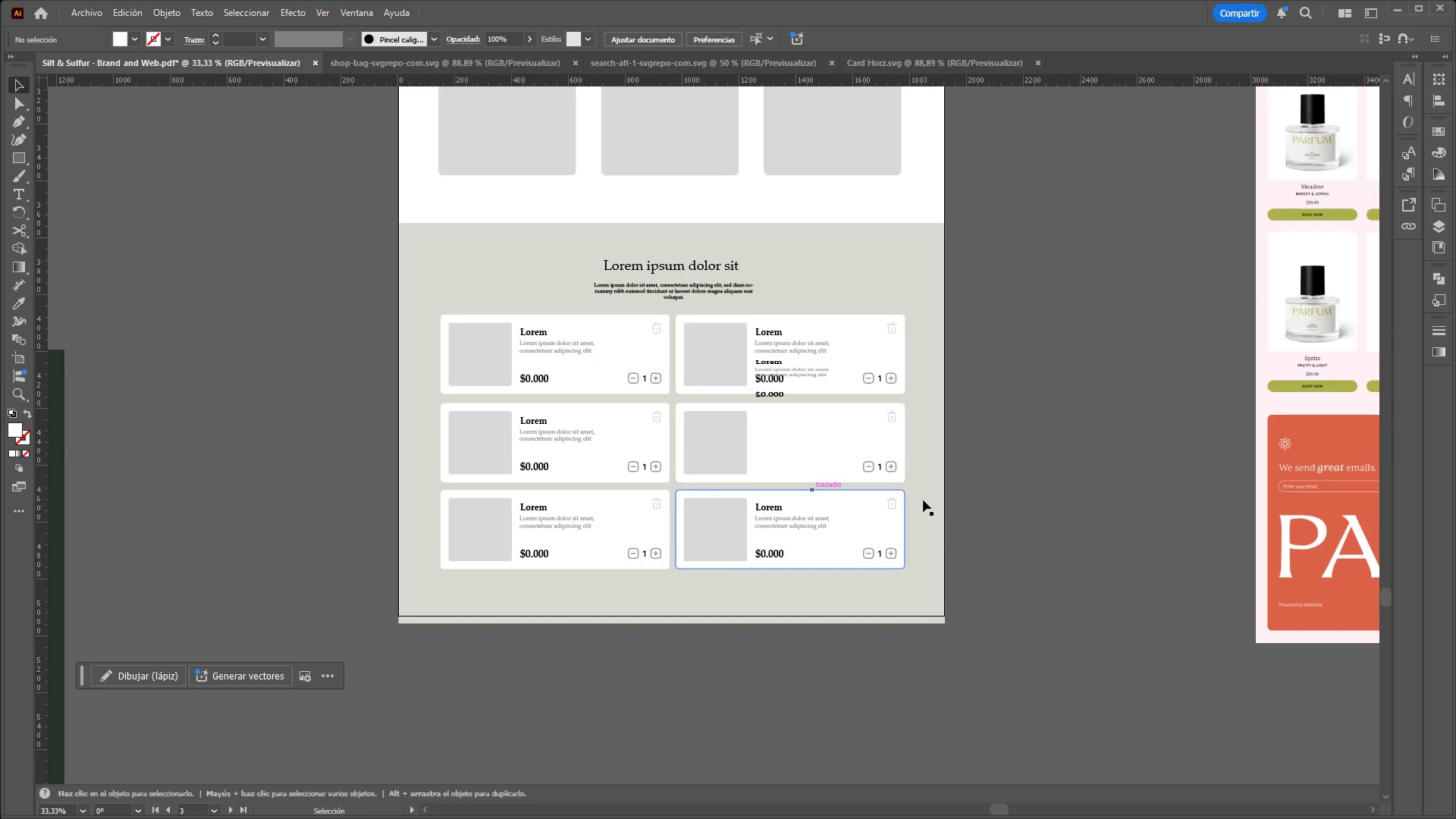 
left_click([821, 456])
 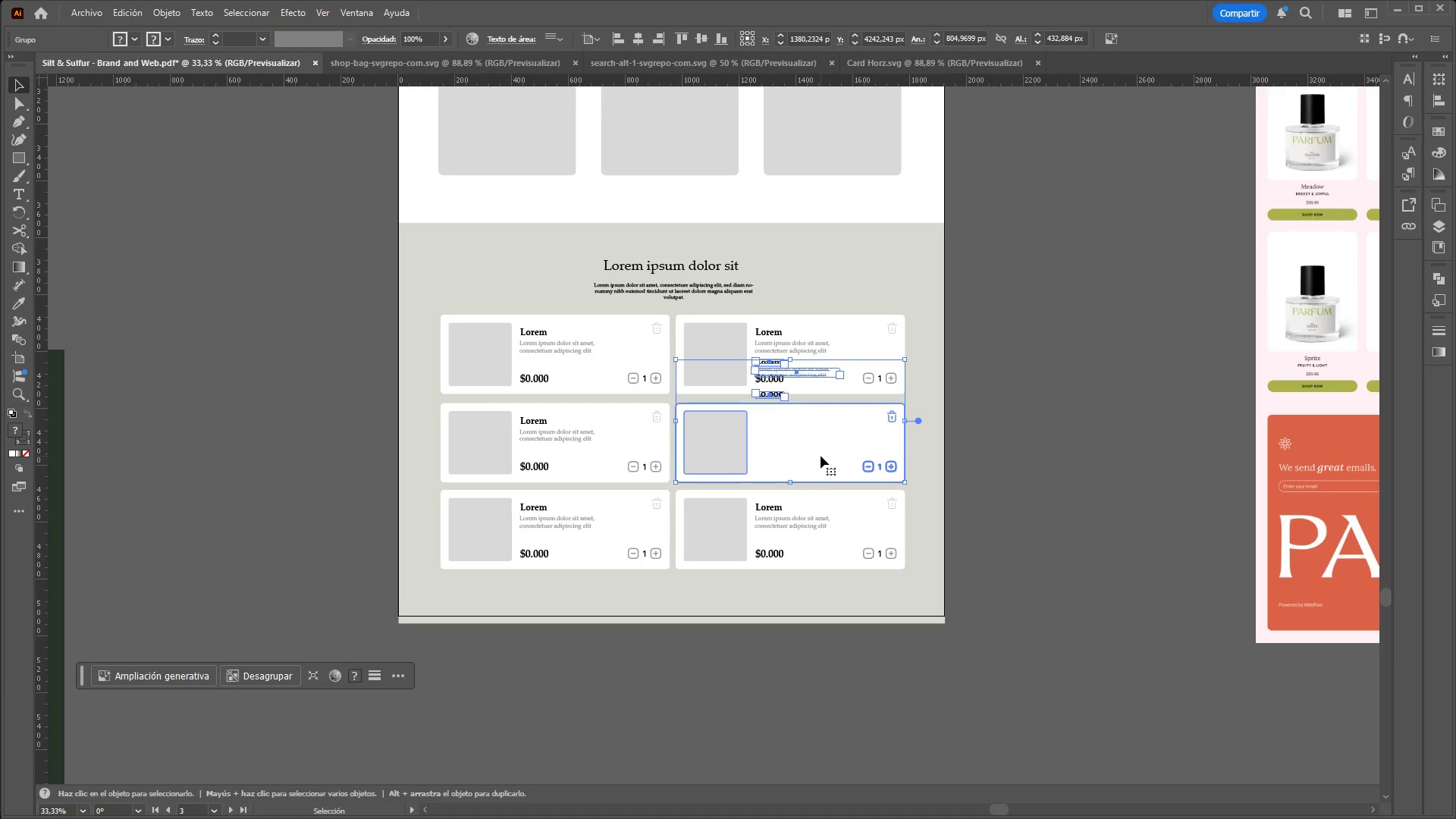 
left_click_drag(start_coordinate=[821, 456], to_coordinate=[866, 467])
 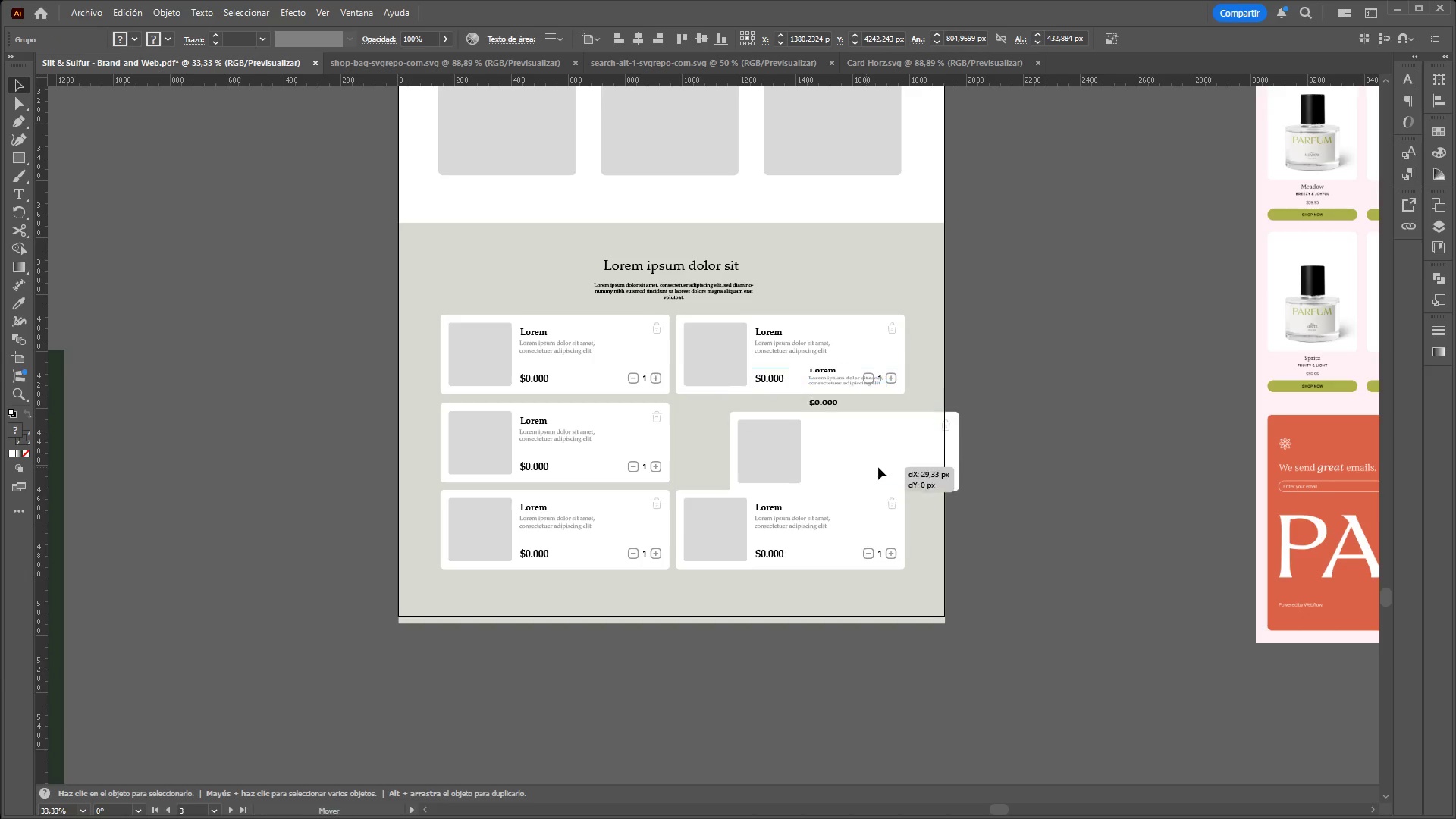 
left_click_drag(start_coordinate=[866, 467], to_coordinate=[883, 467])
 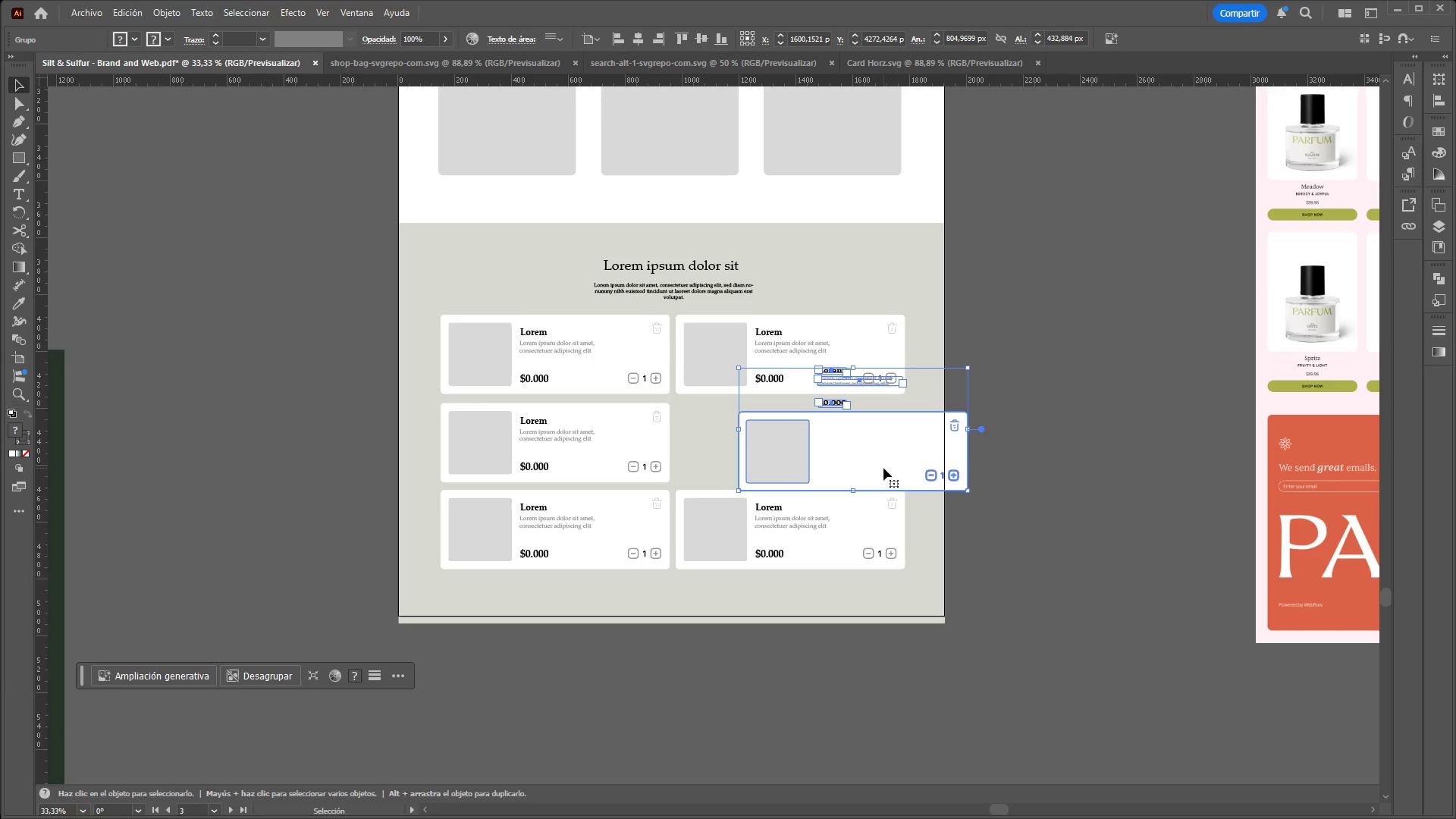 
left_click_drag(start_coordinate=[880, 468], to_coordinate=[1087, 433])
 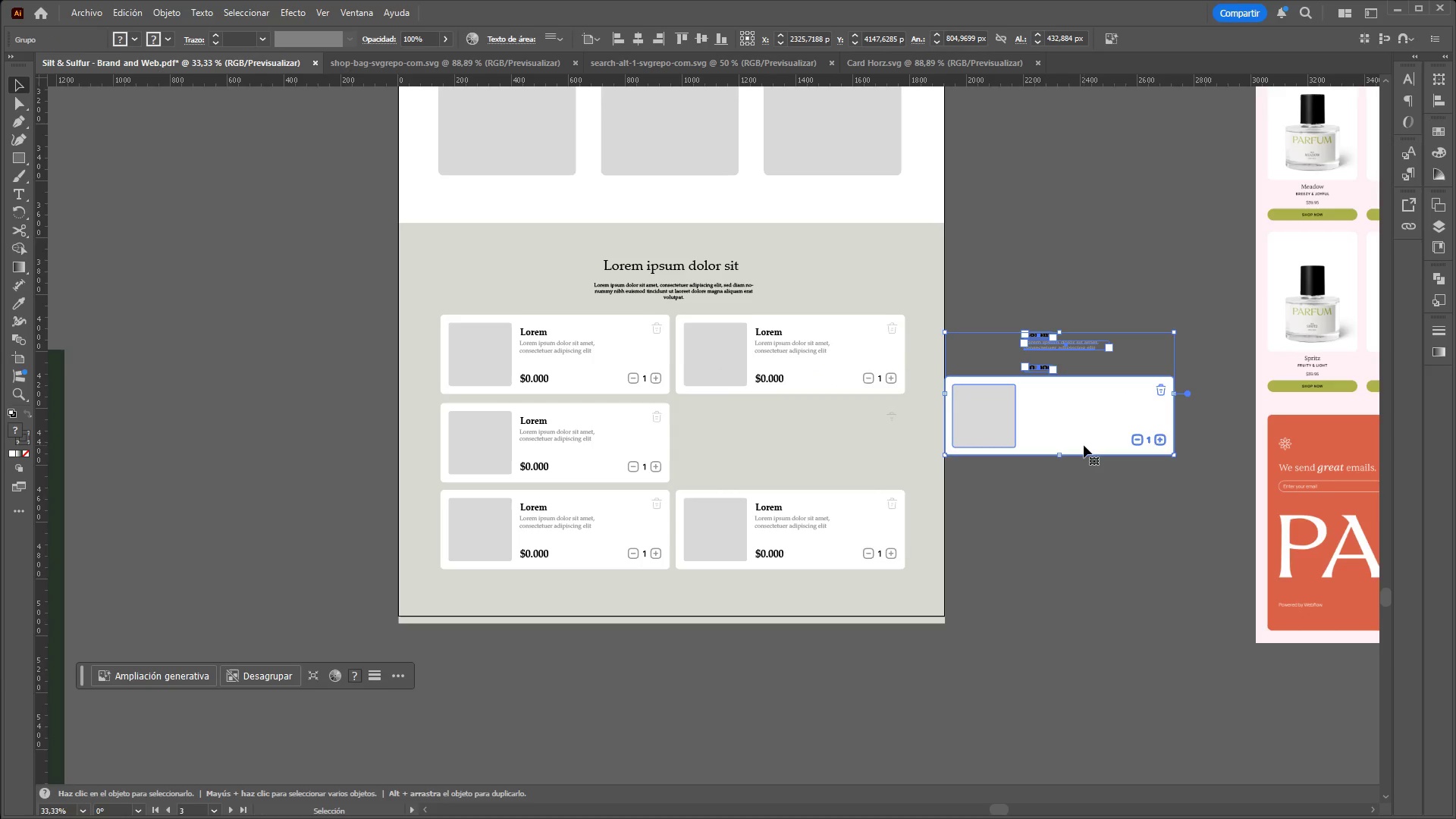 
key(Control+X)
 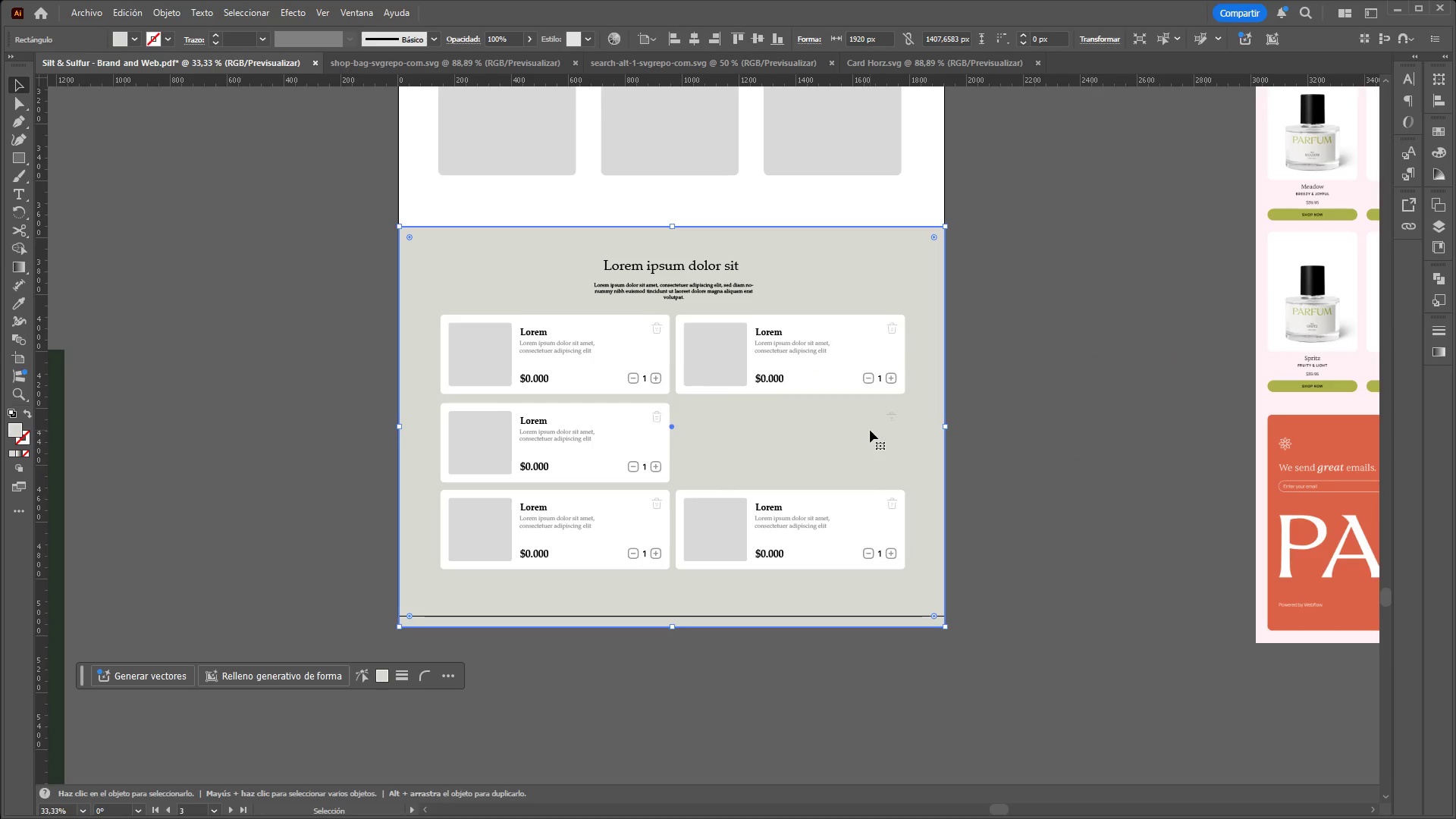 
key(Control+Z)
 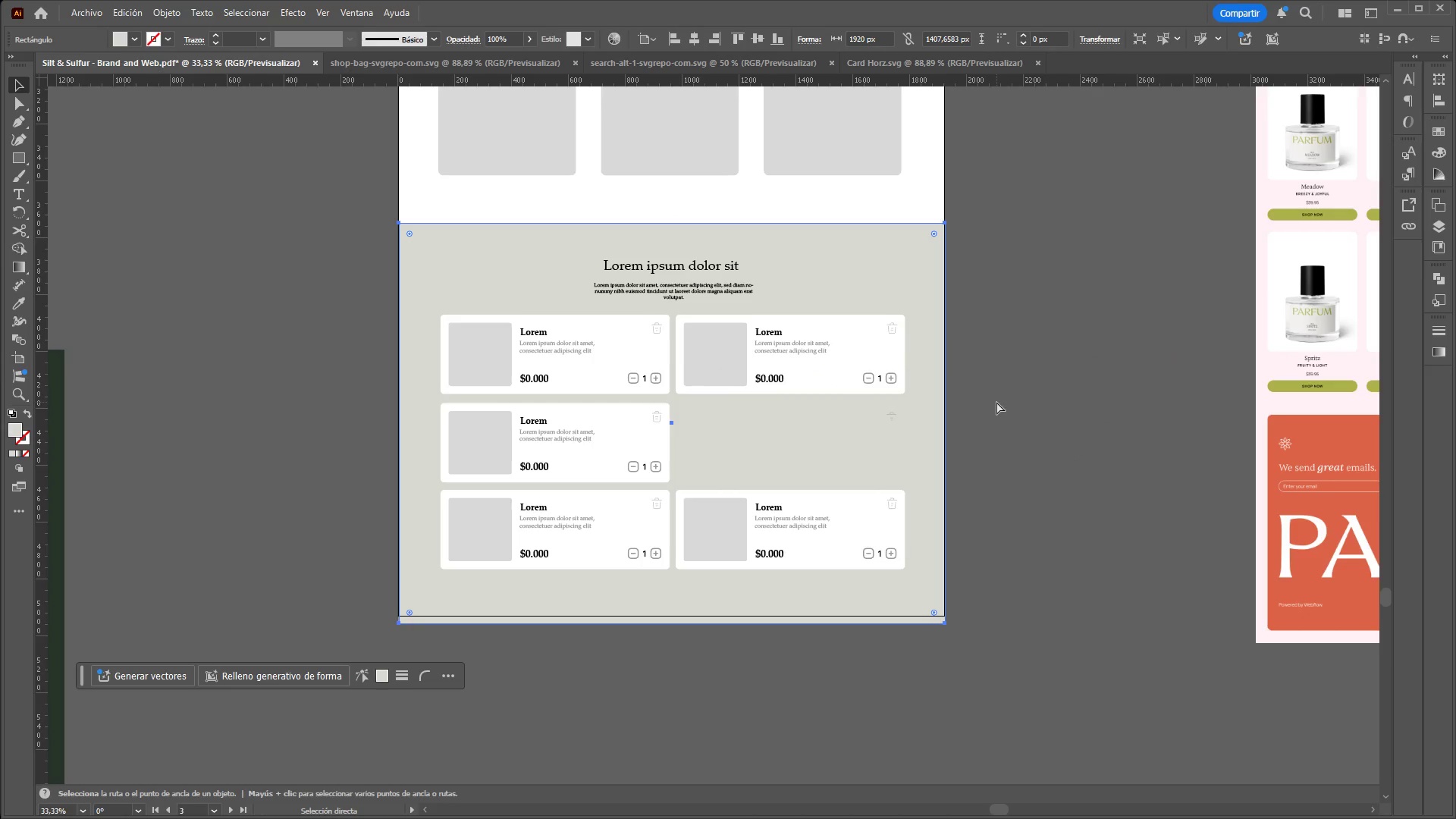 
key(Control+2)
 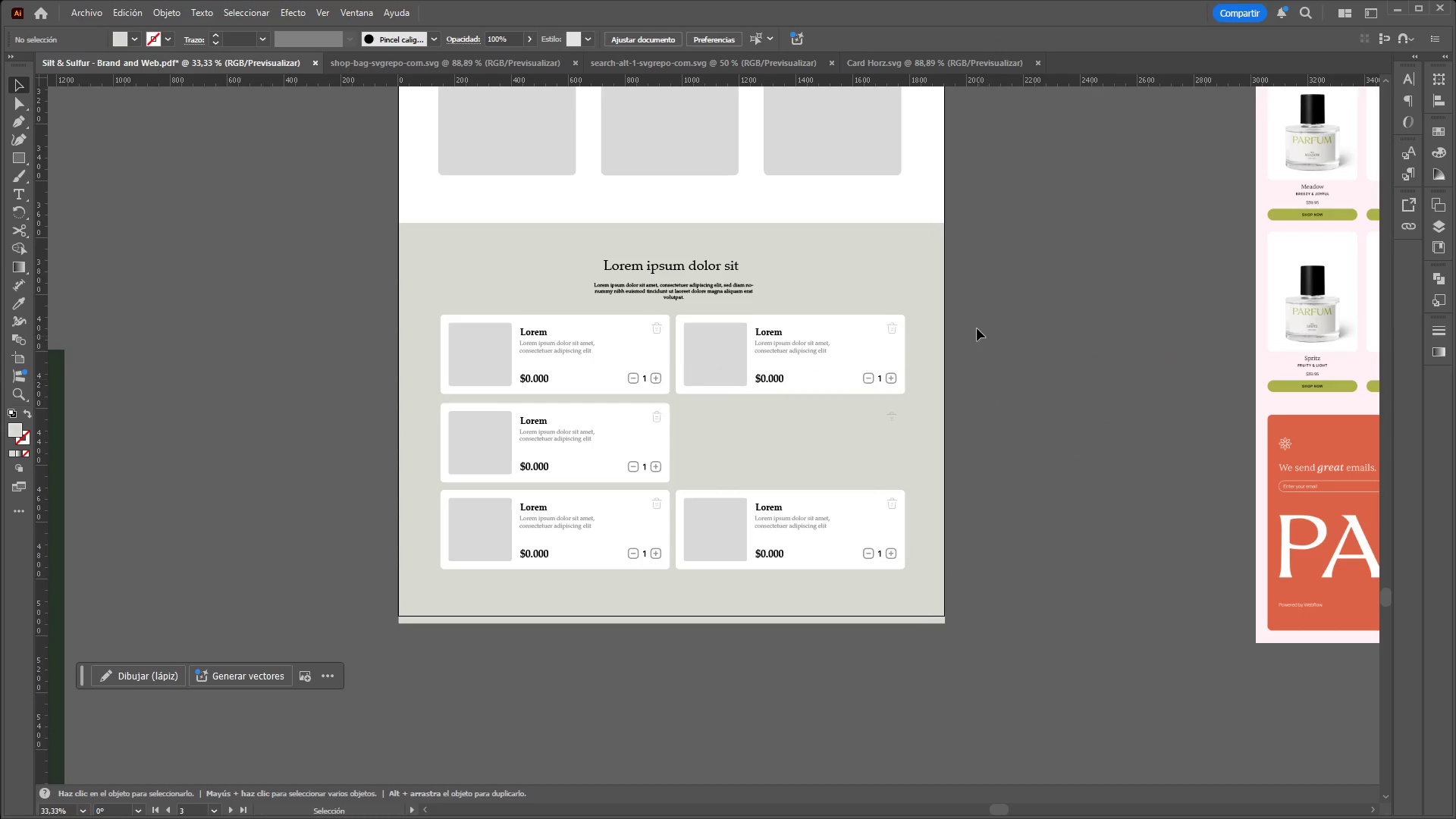 
left_click_drag(start_coordinate=[976, 326], to_coordinate=[940, 353])
 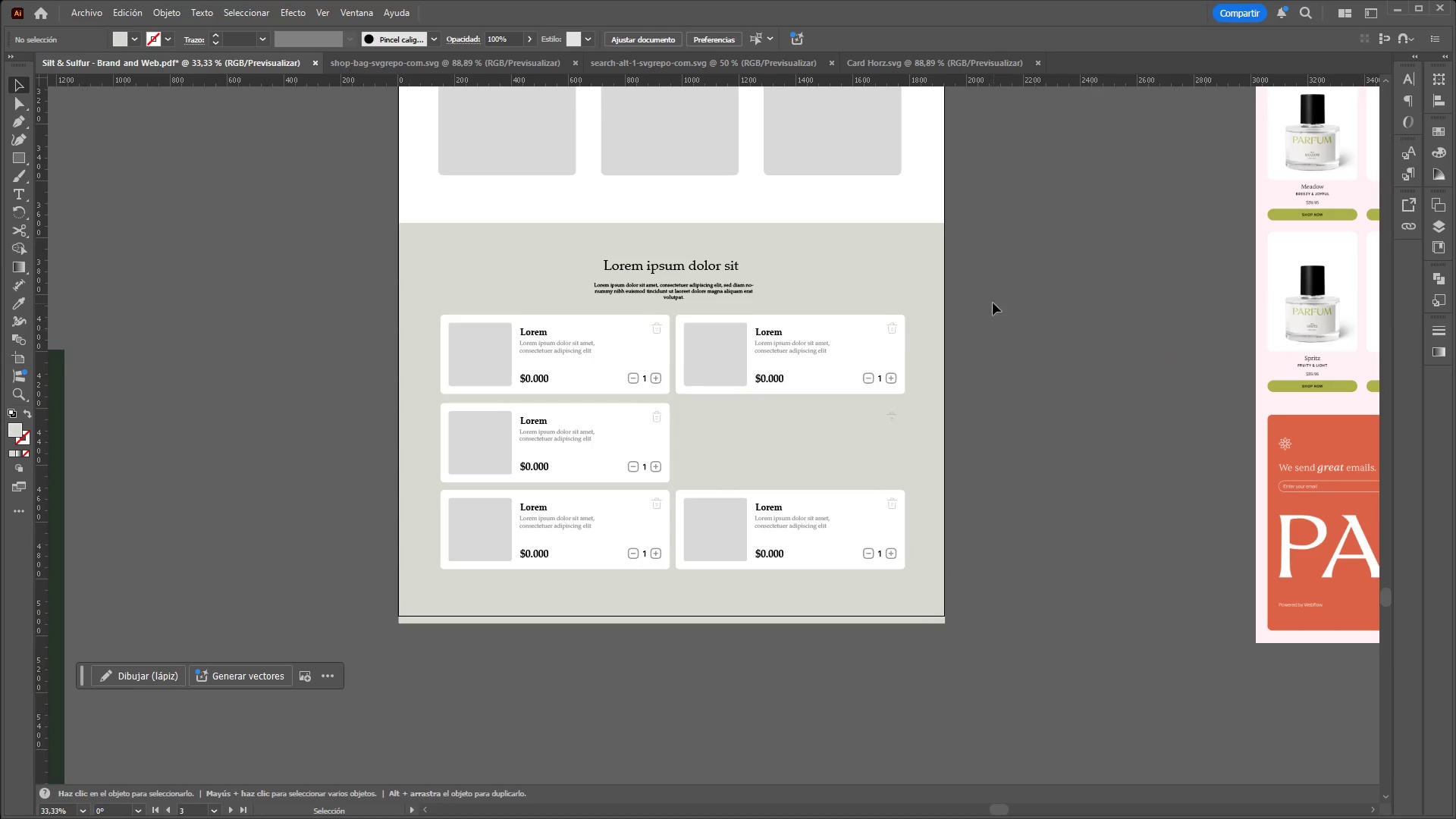 
left_click_drag(start_coordinate=[991, 303], to_coordinate=[934, 344])
 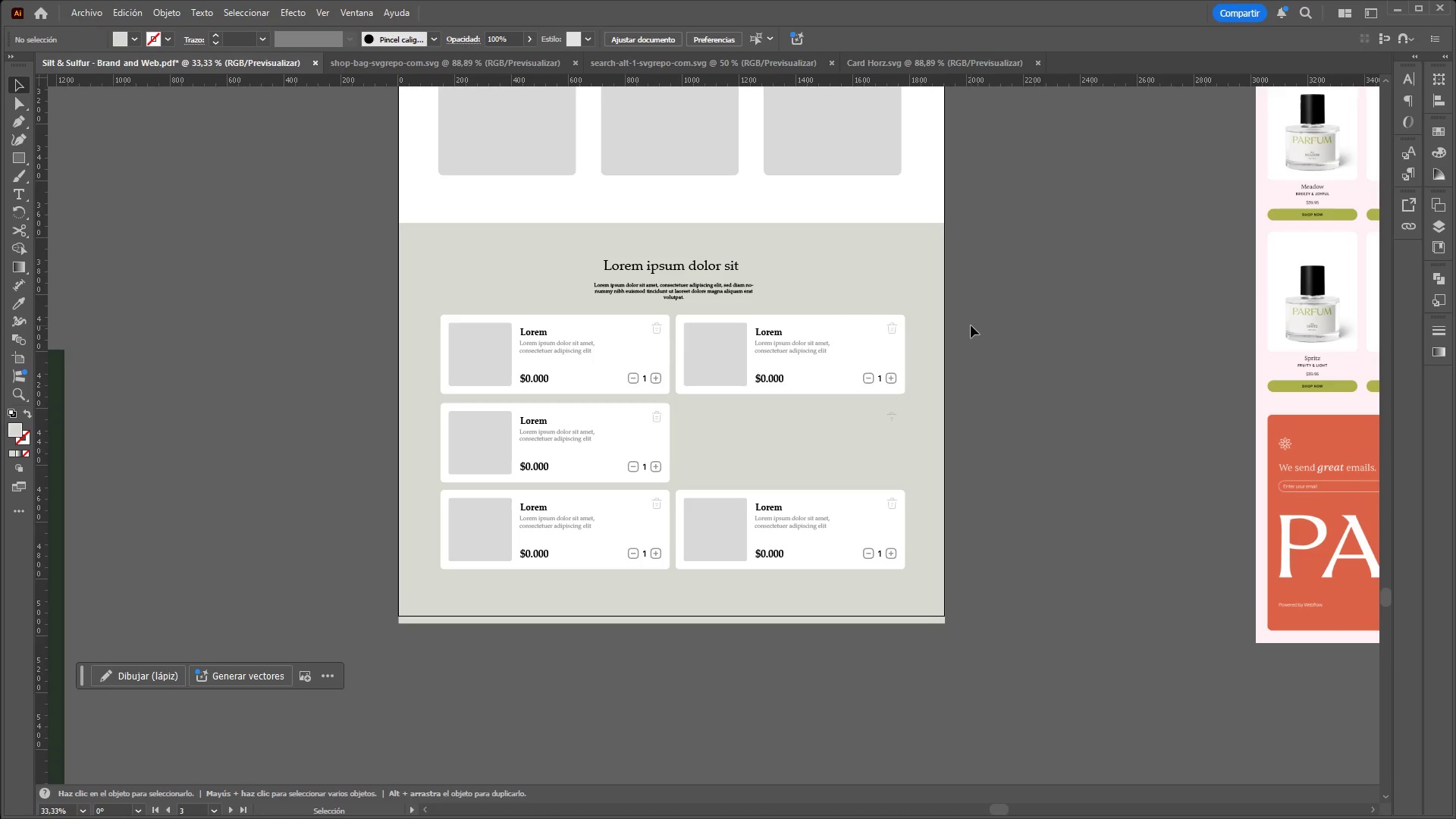 
hold_key(key=ControlLeft, duration=3.69)
hold_key(key=AltLeft, duration=1.53)
scroll: coordinate [749, 424], scroll_direction: down, amount: 4.0
 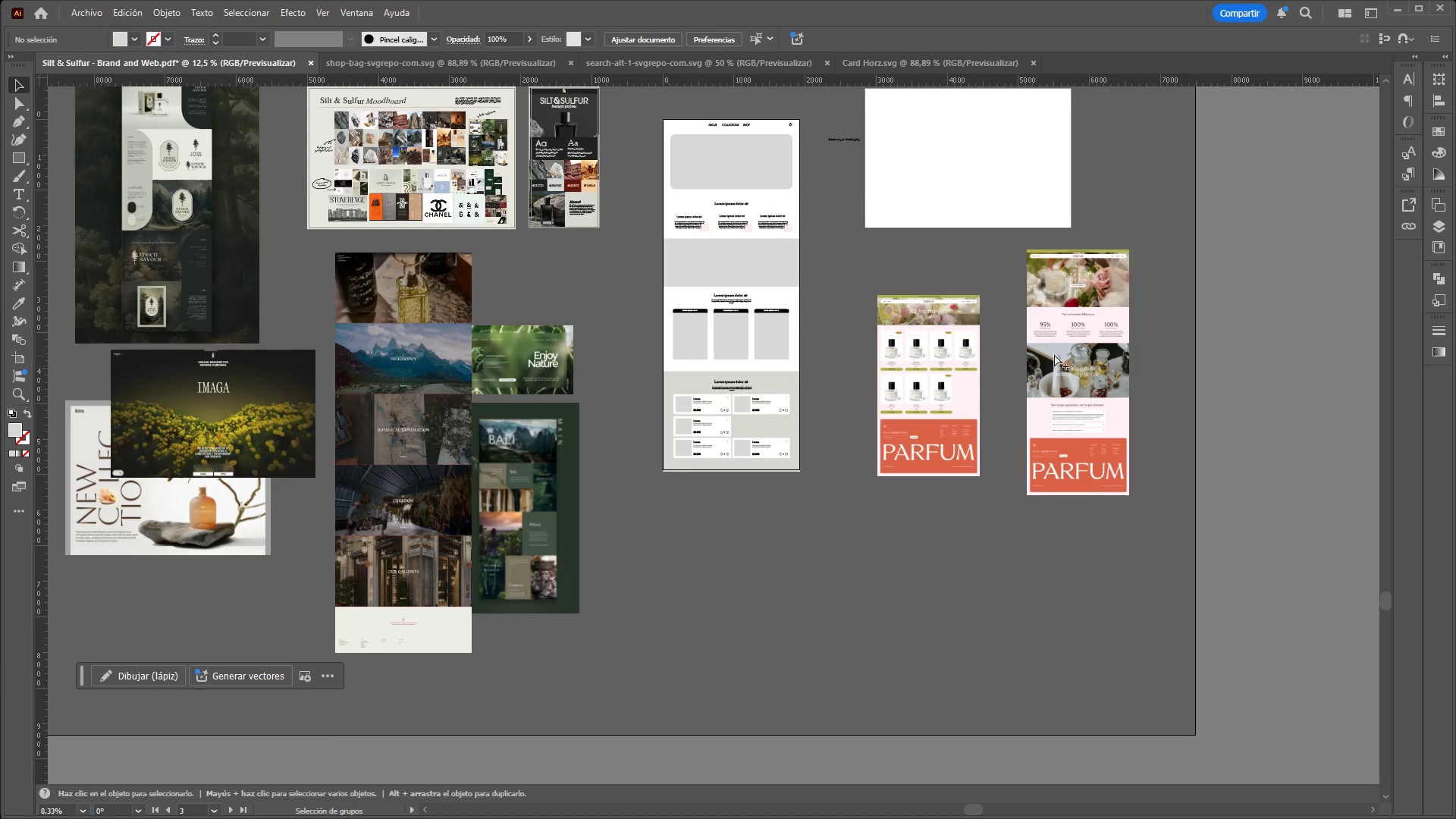 
hold_key(key=AltLeft, duration=1.51)
 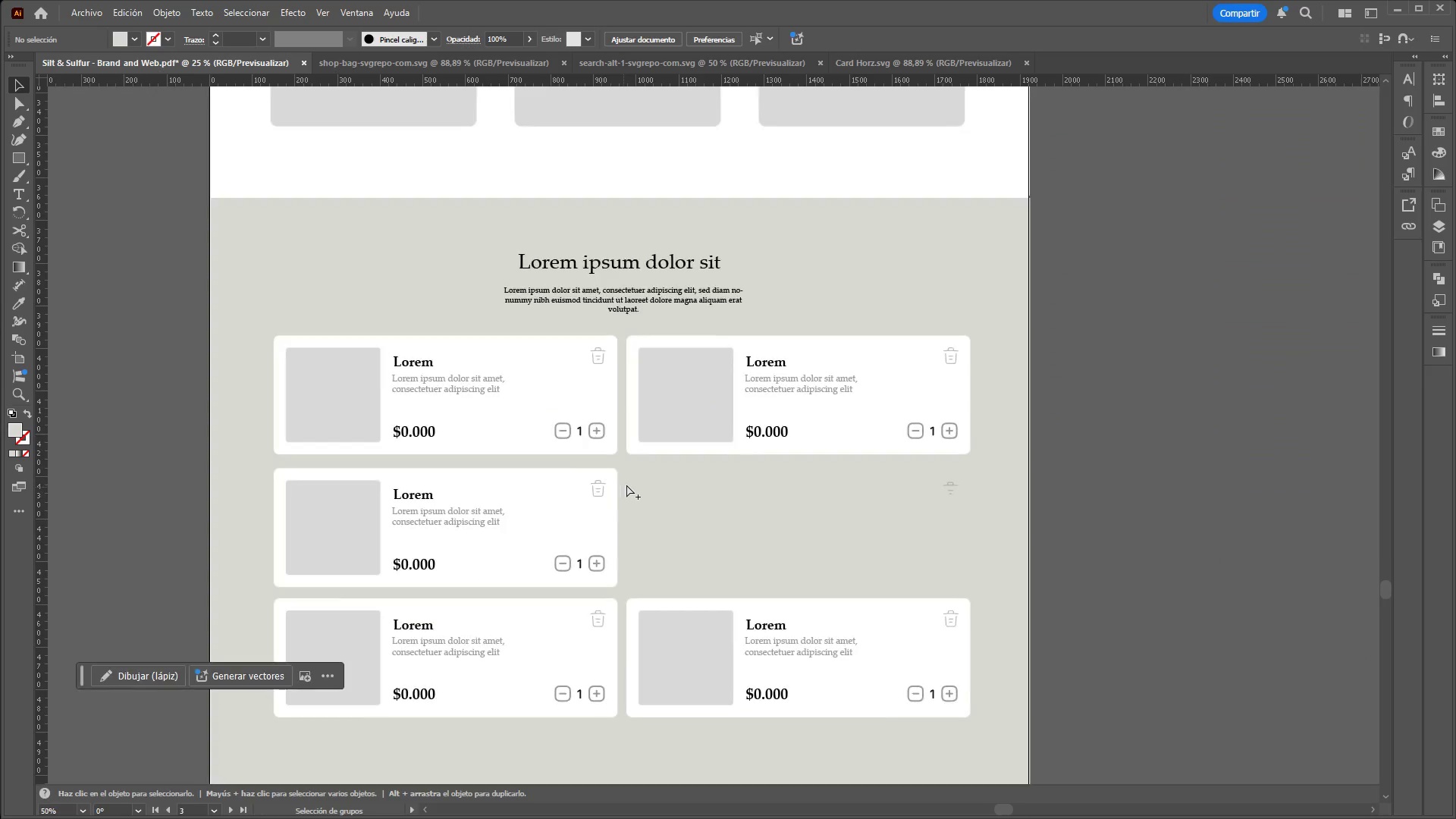 
scroll: coordinate [1096, 347], scroll_direction: up, amount: 3.0
 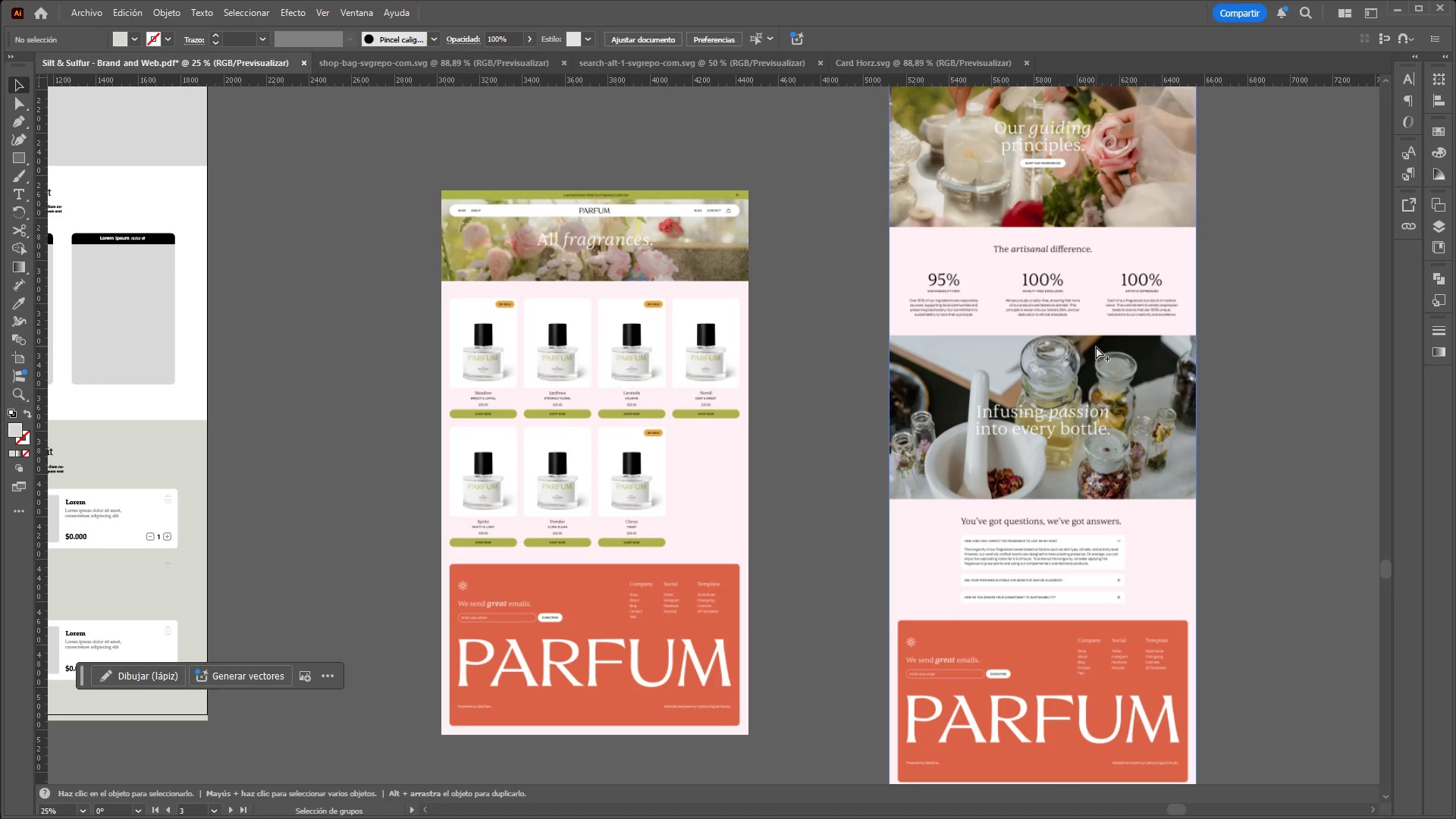 
hold_key(key=AltLeft, duration=0.62)
scroll: coordinate [623, 488], scroll_direction: up, amount: 2.0
 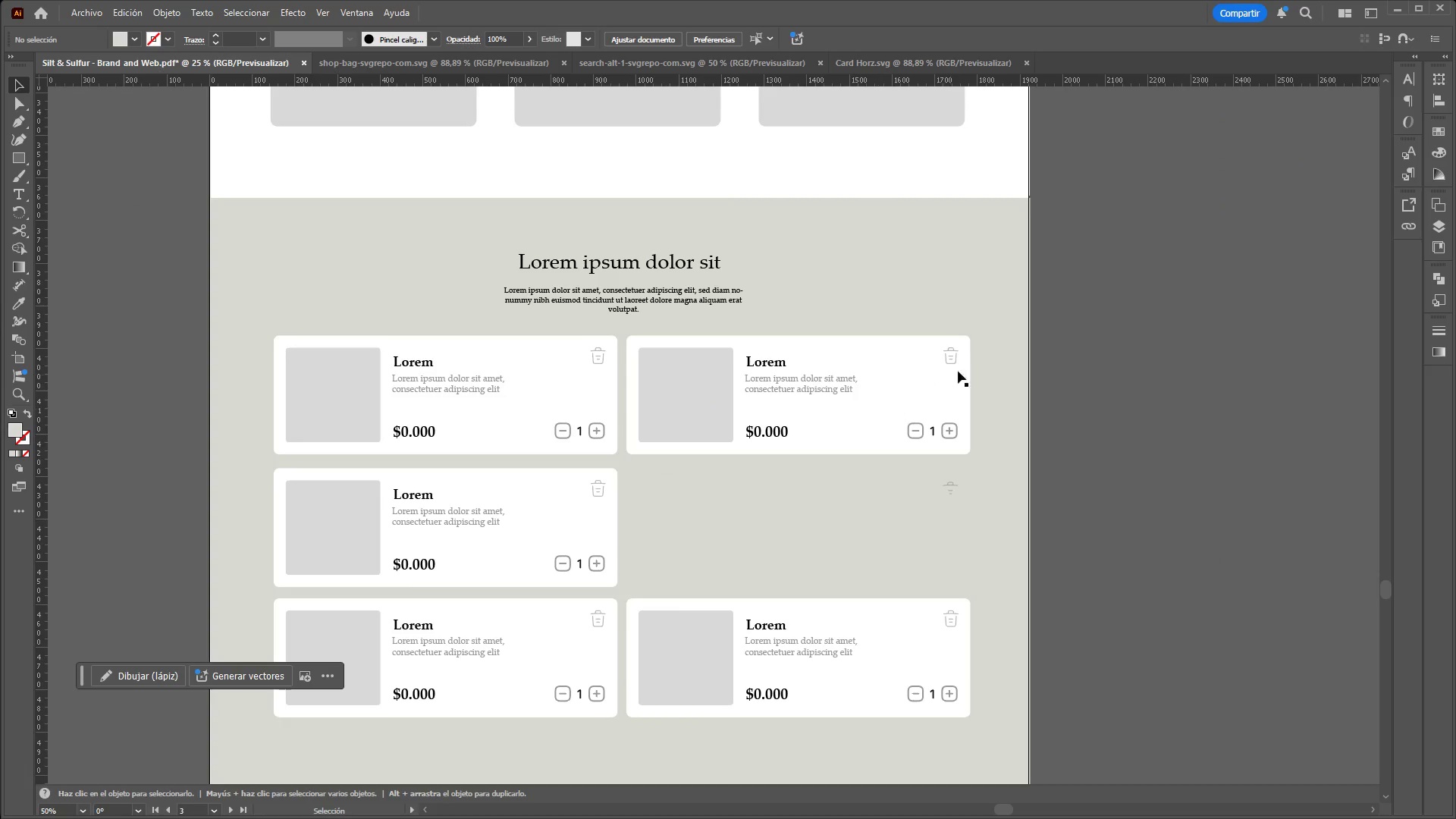 
left_click_drag(start_coordinate=[992, 344], to_coordinate=[650, 451])
 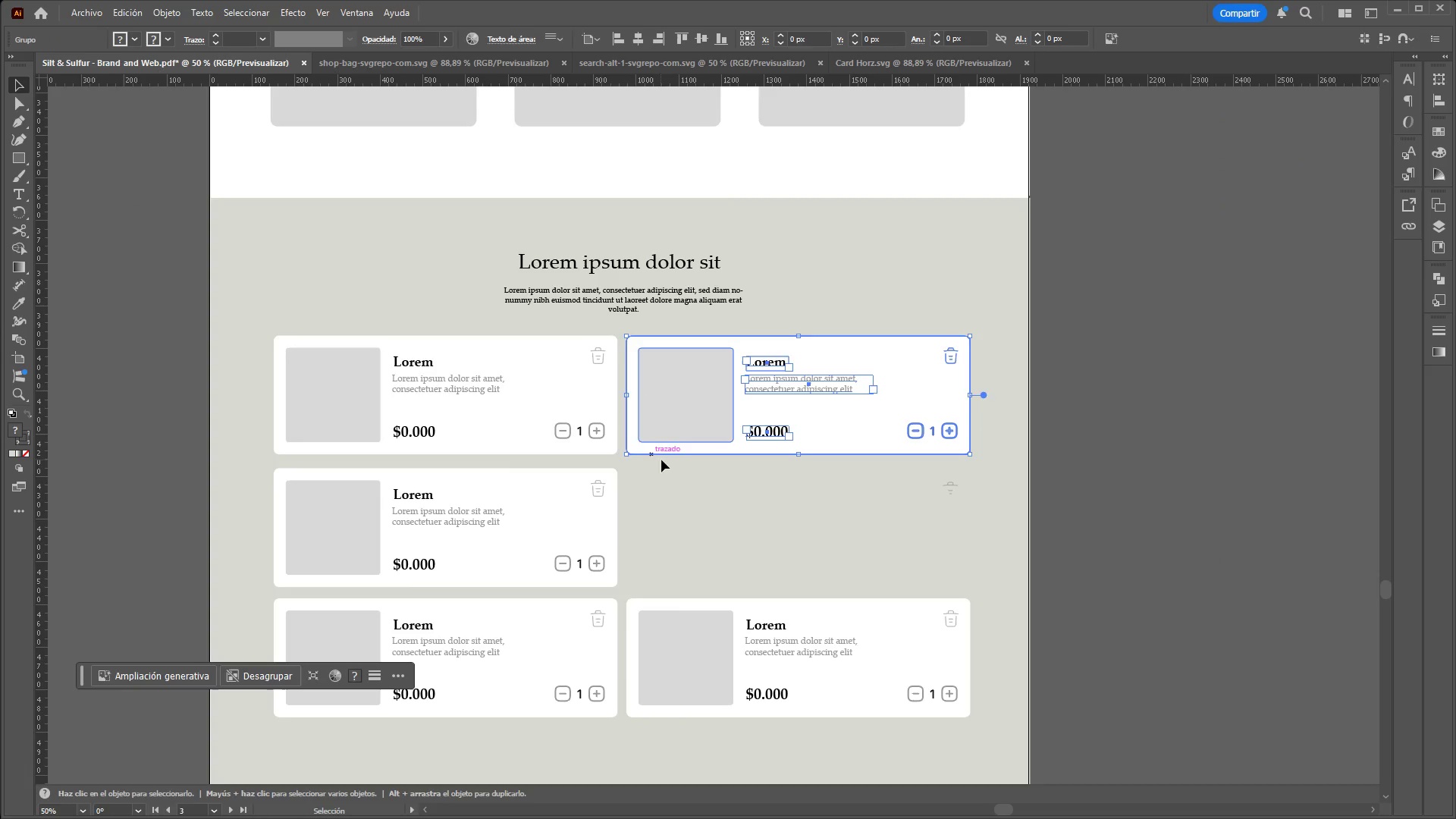 
key(Control+C)
 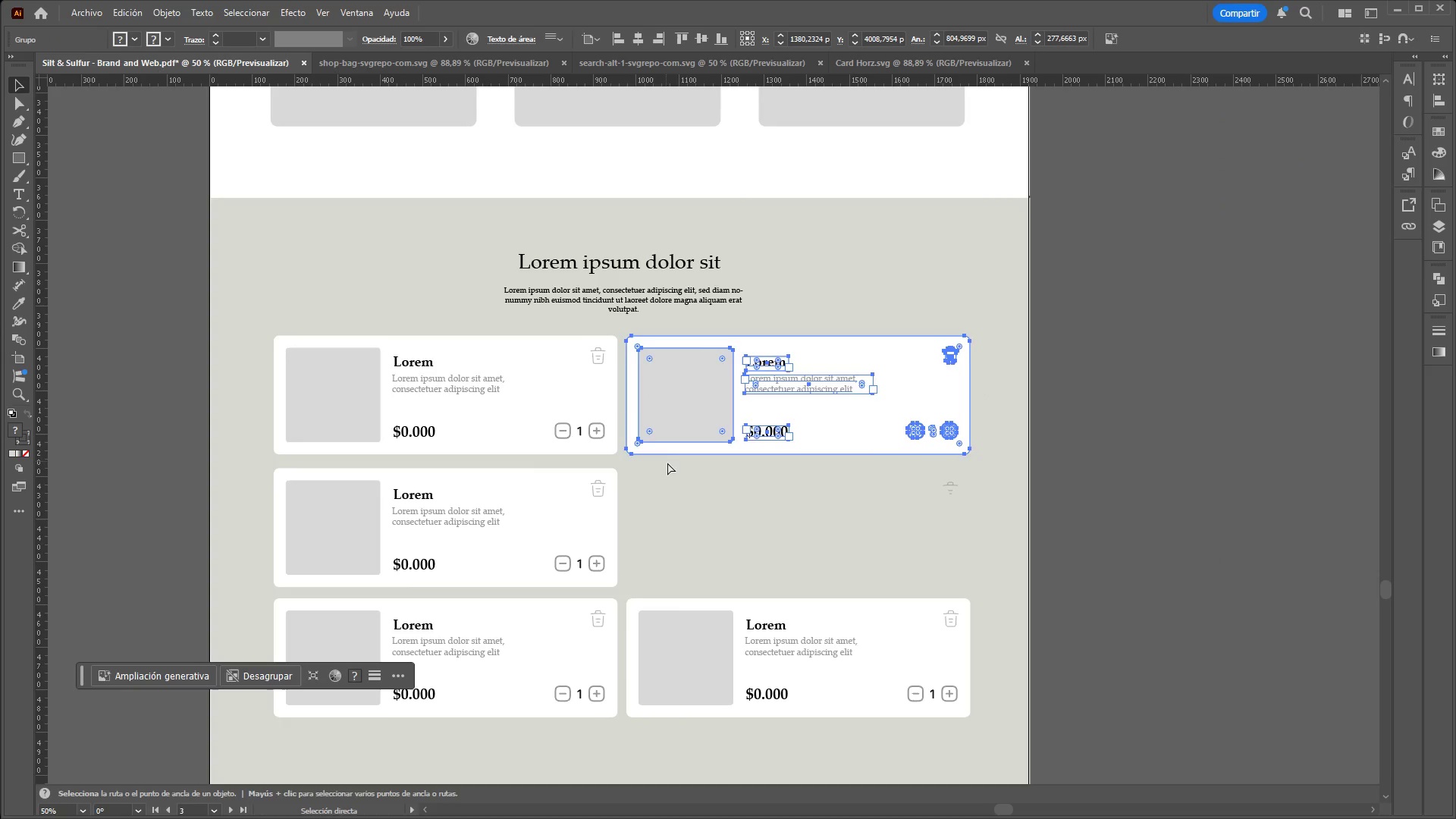 
key(Control+V)
 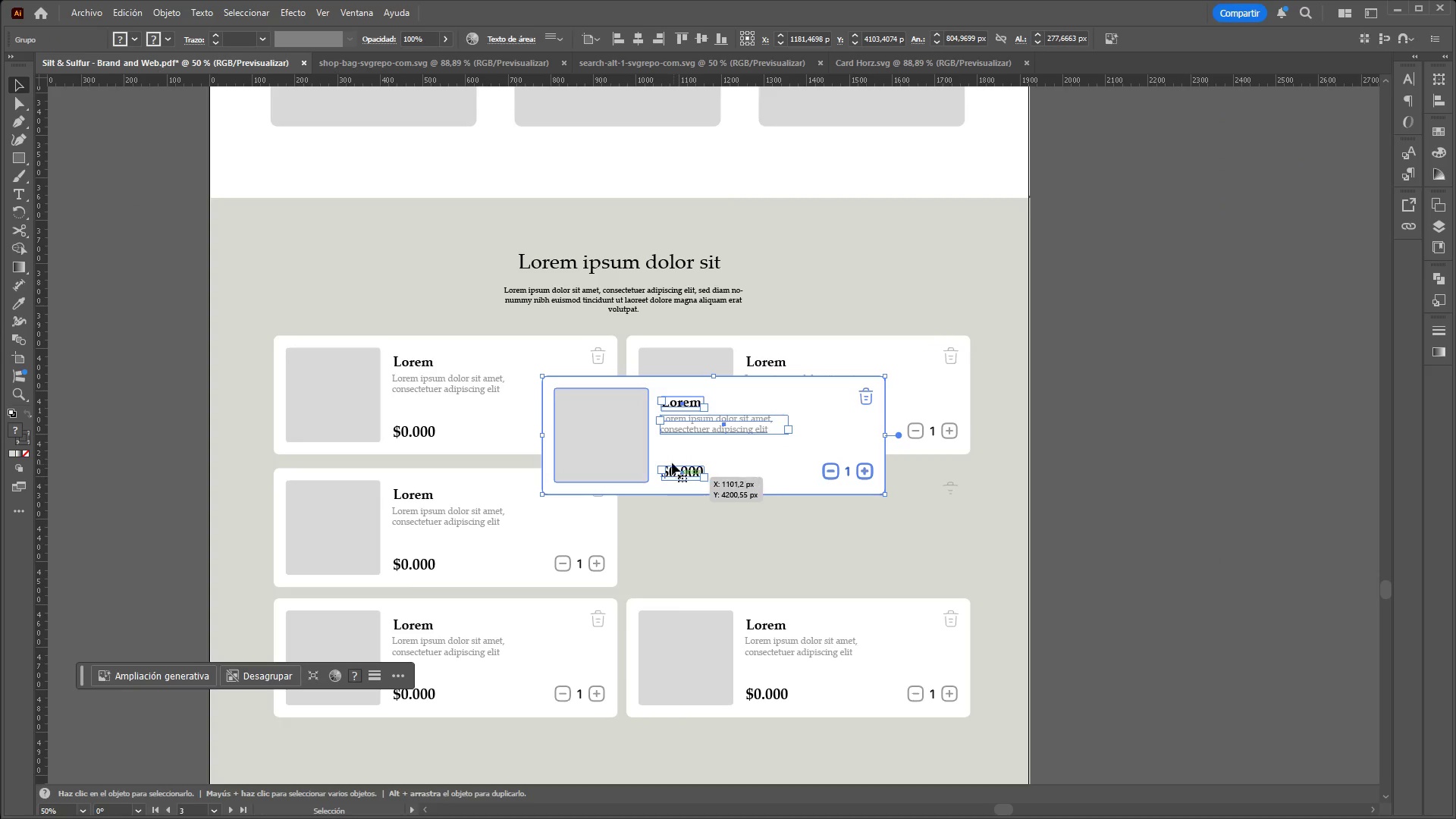 
left_click_drag(start_coordinate=[670, 458], to_coordinate=[755, 551])
 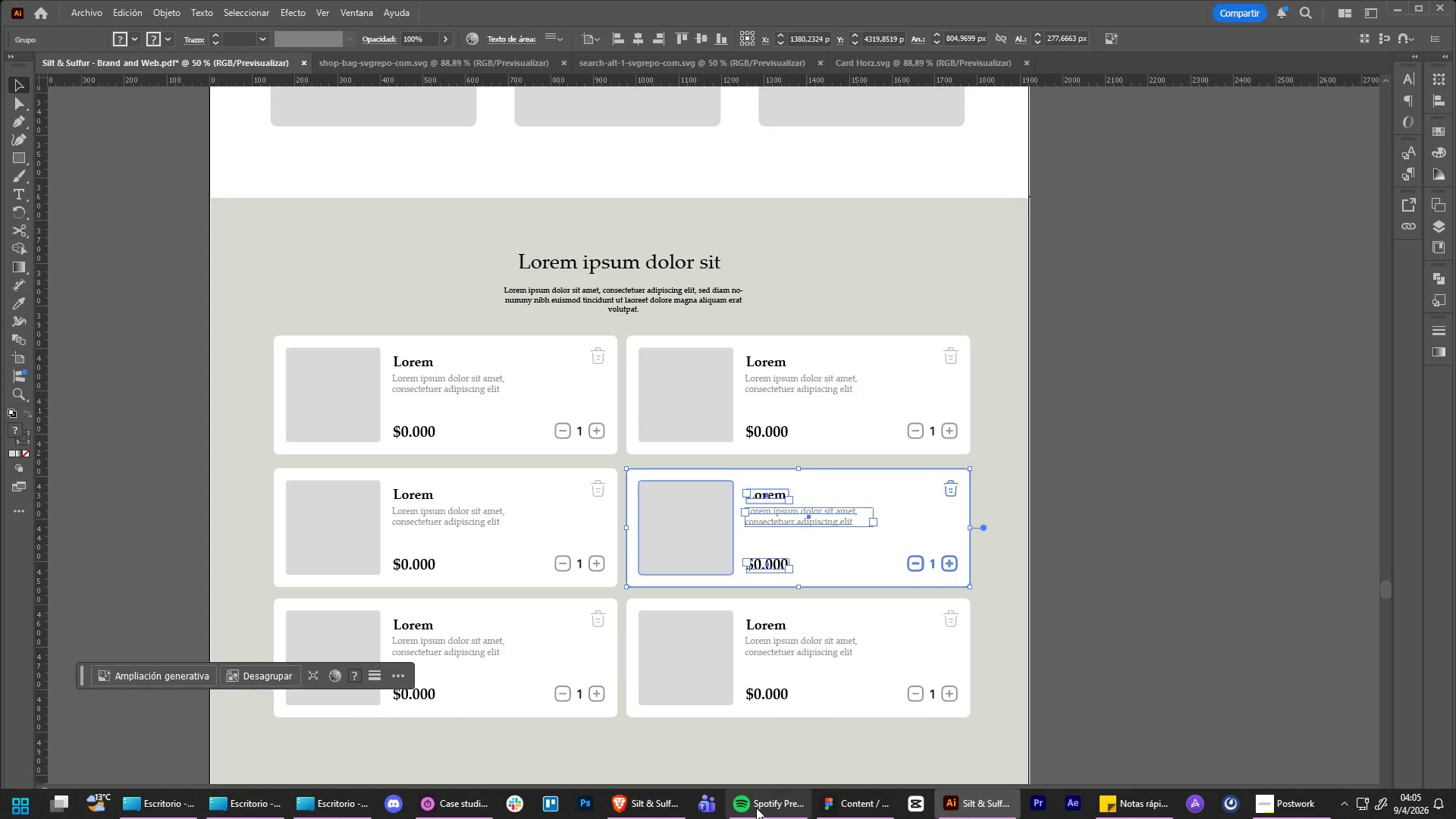 
left_click([848, 802])
 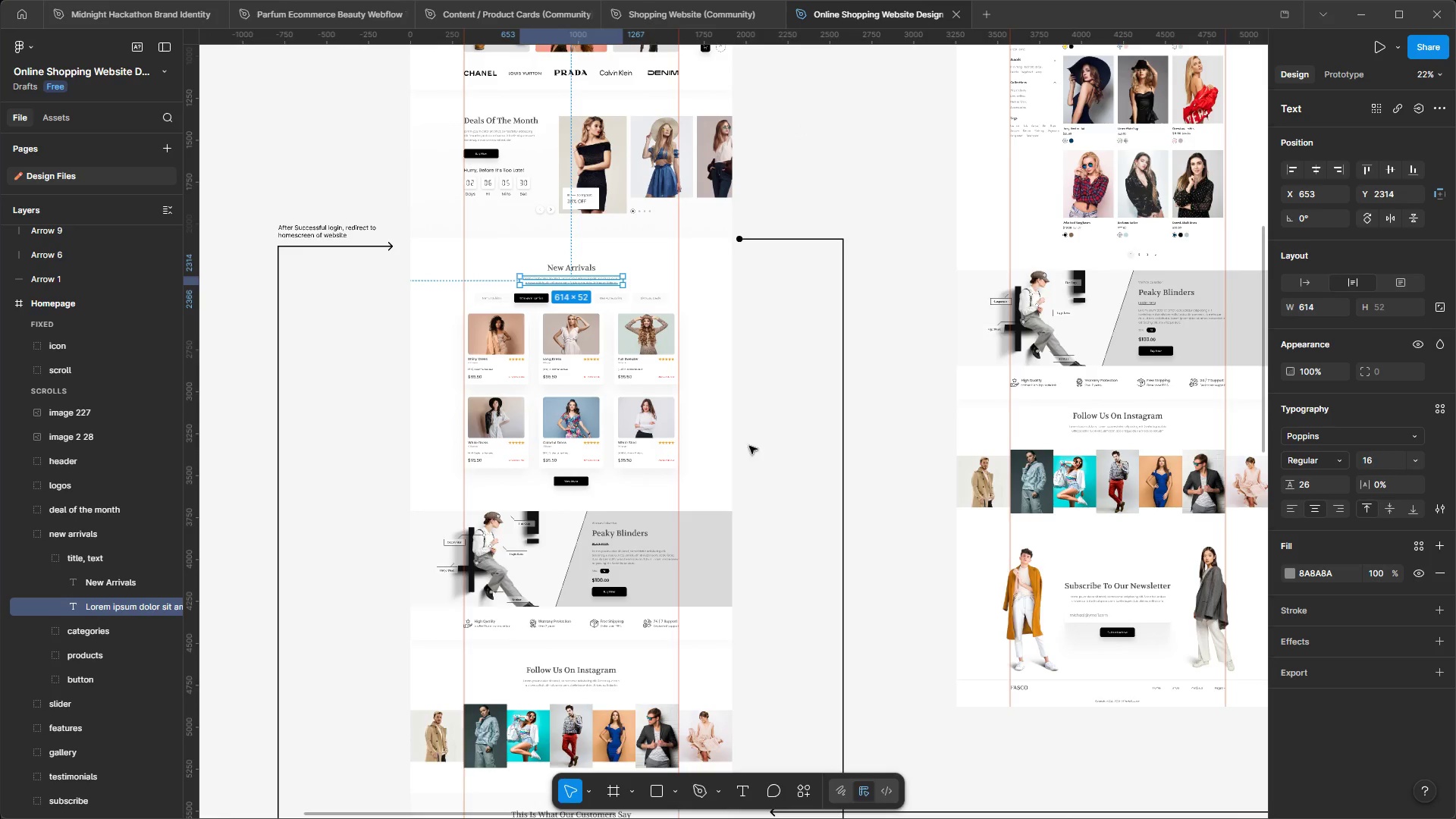 
left_click([890, 390])
 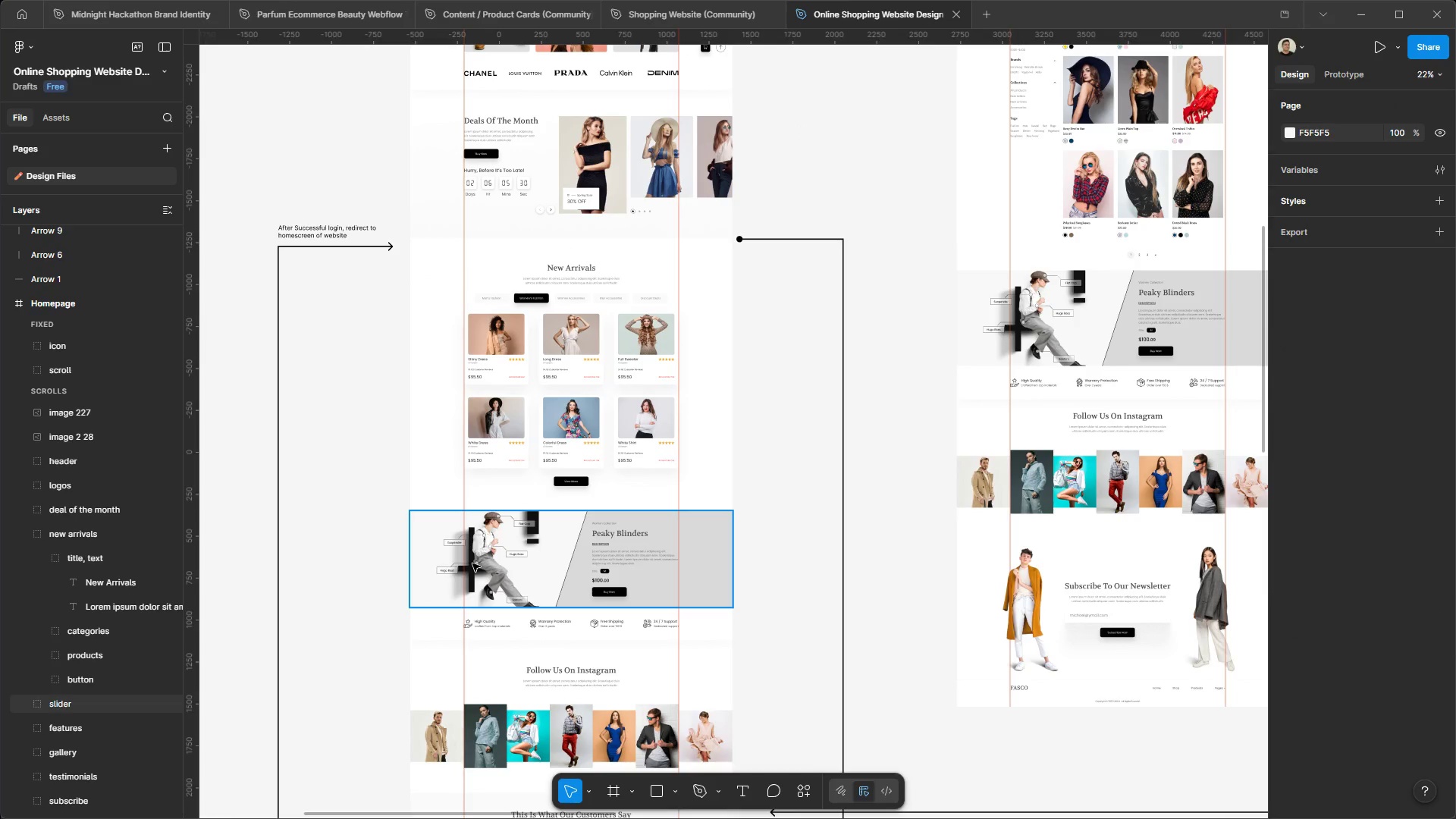 
scroll: coordinate [432, 612], scroll_direction: down, amount: 7.0
 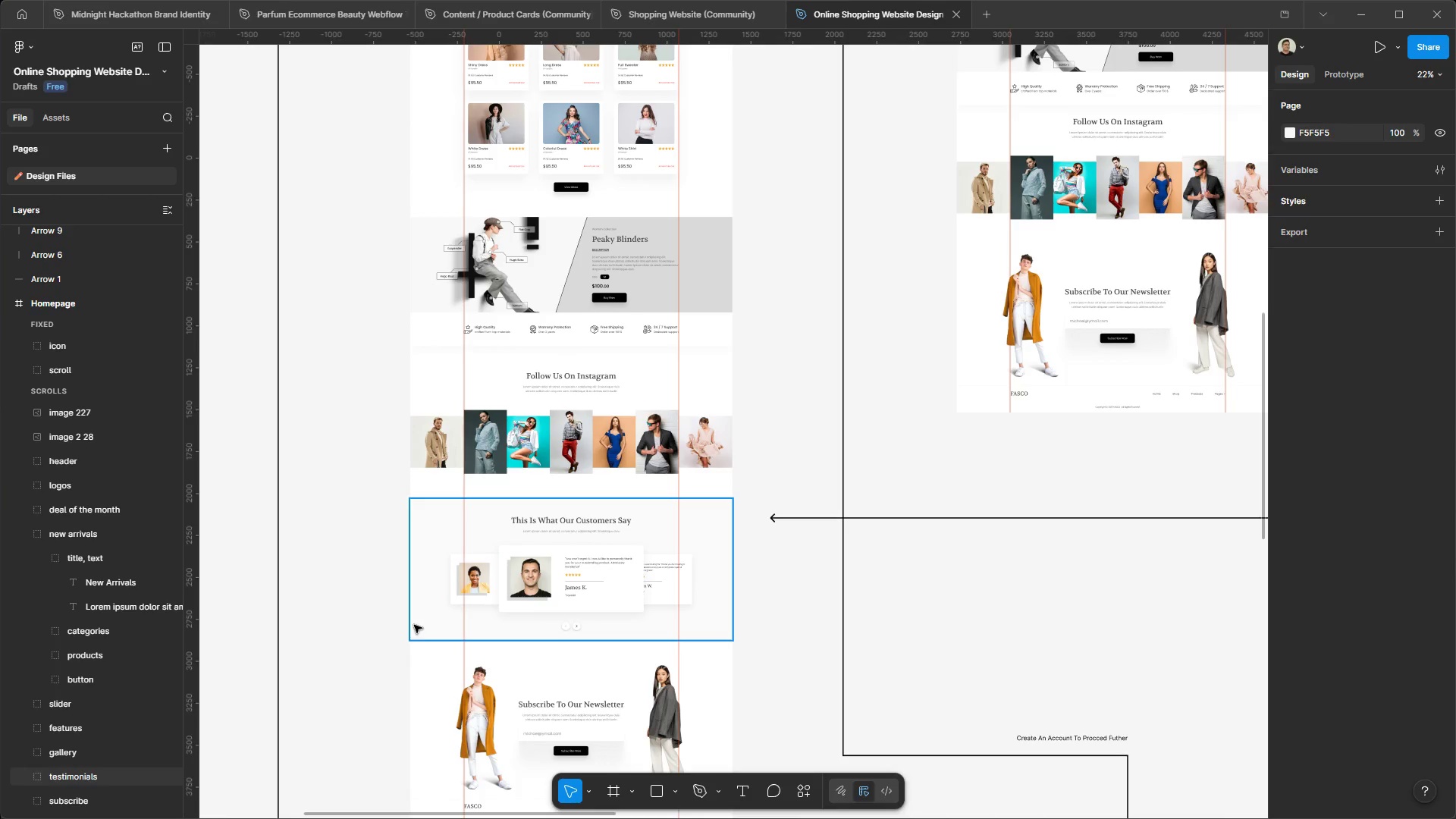 
scroll: coordinate [415, 610], scroll_direction: up, amount: 14.0
 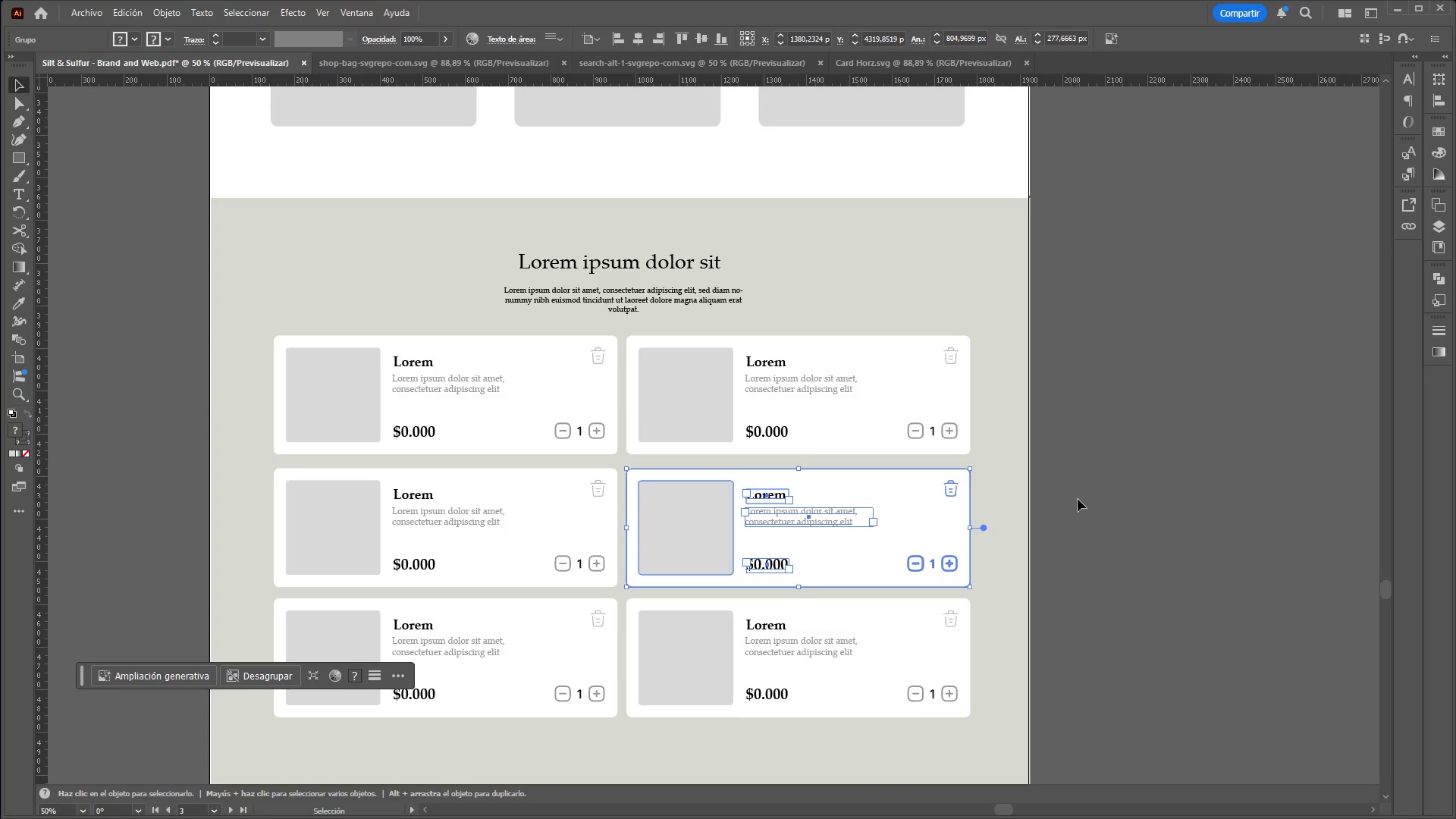 
hold_key(key=ControlLeft, duration=2.98)
hold_key(key=AltLeft, duration=1.5)
scroll: coordinate [913, 479], scroll_direction: down, amount: 4.0
 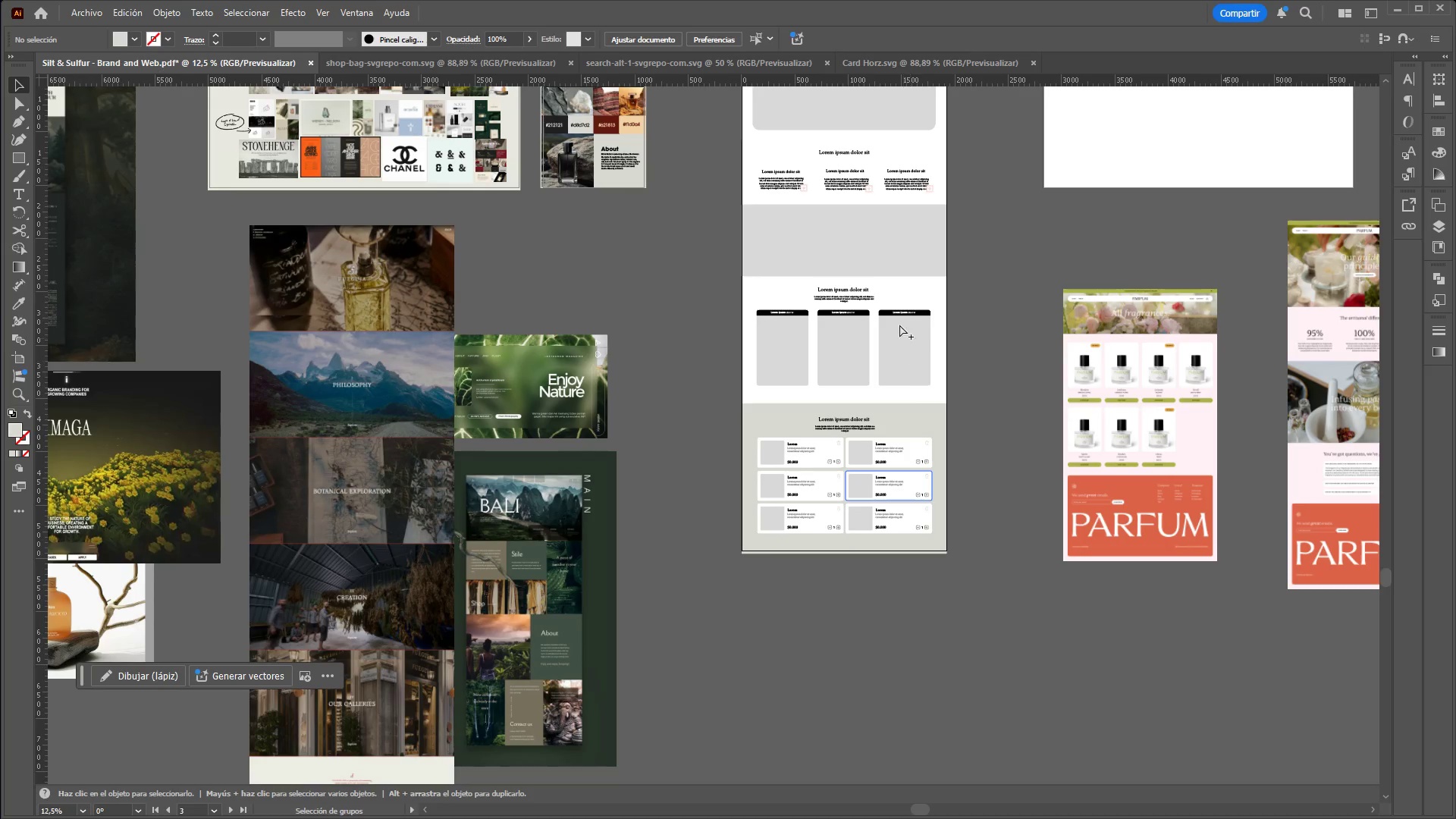 
hold_key(key=AltLeft, duration=1.47)
scroll: coordinate [868, 441], scroll_direction: none, amount: 0.0
 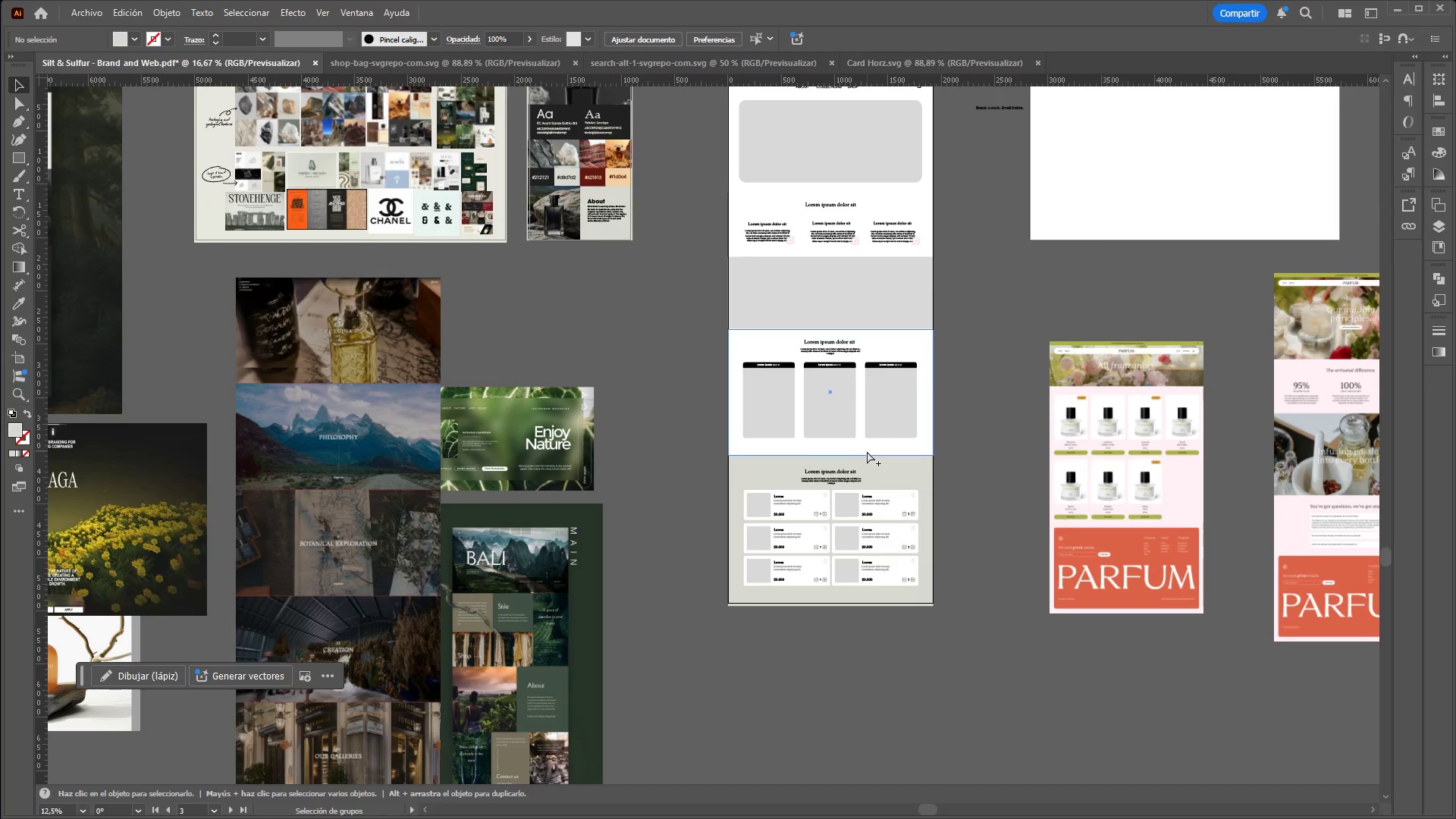 
scroll: coordinate [845, 501], scroll_direction: up, amount: 3.0
 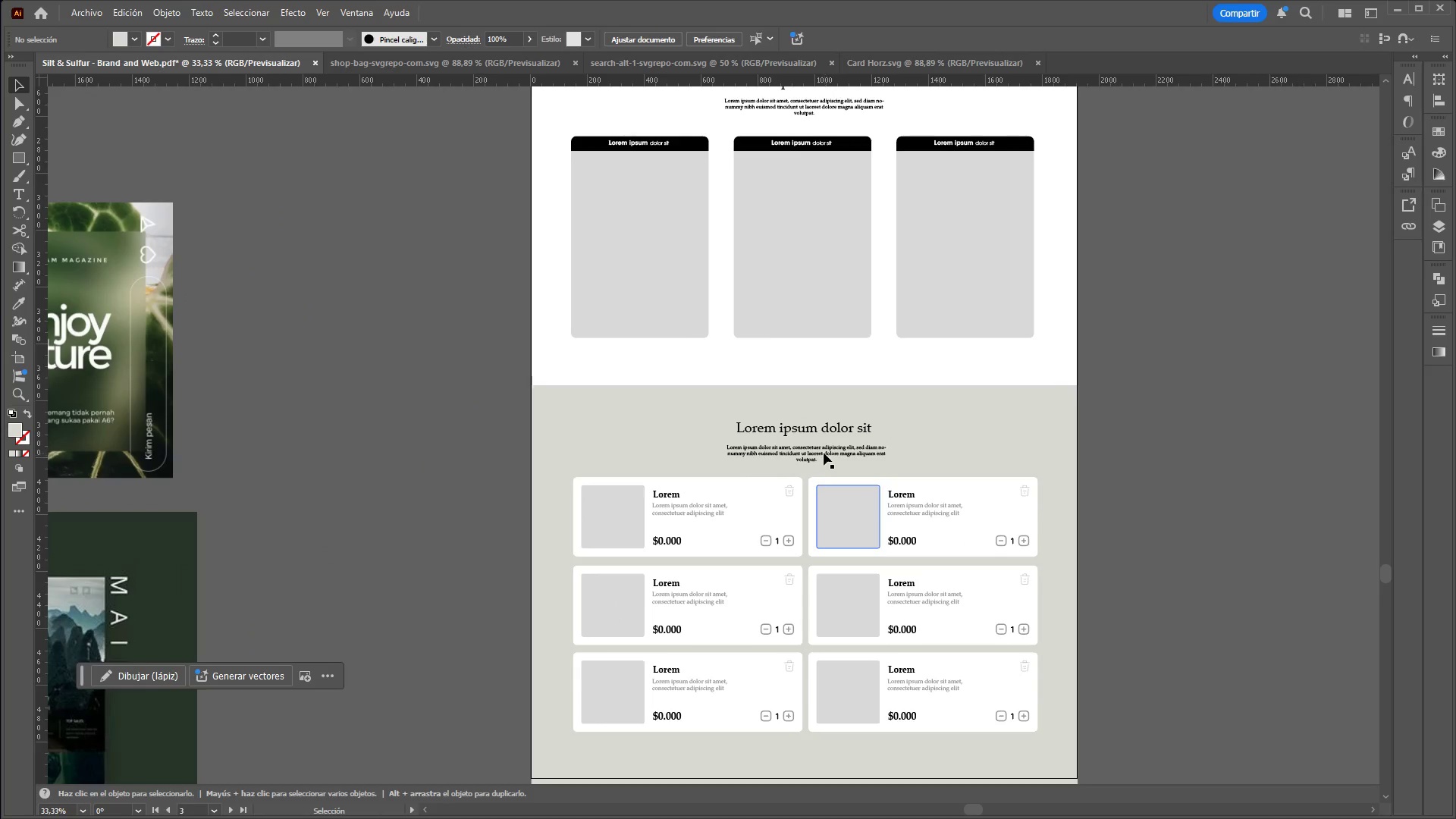 
left_click([824, 452])
 